 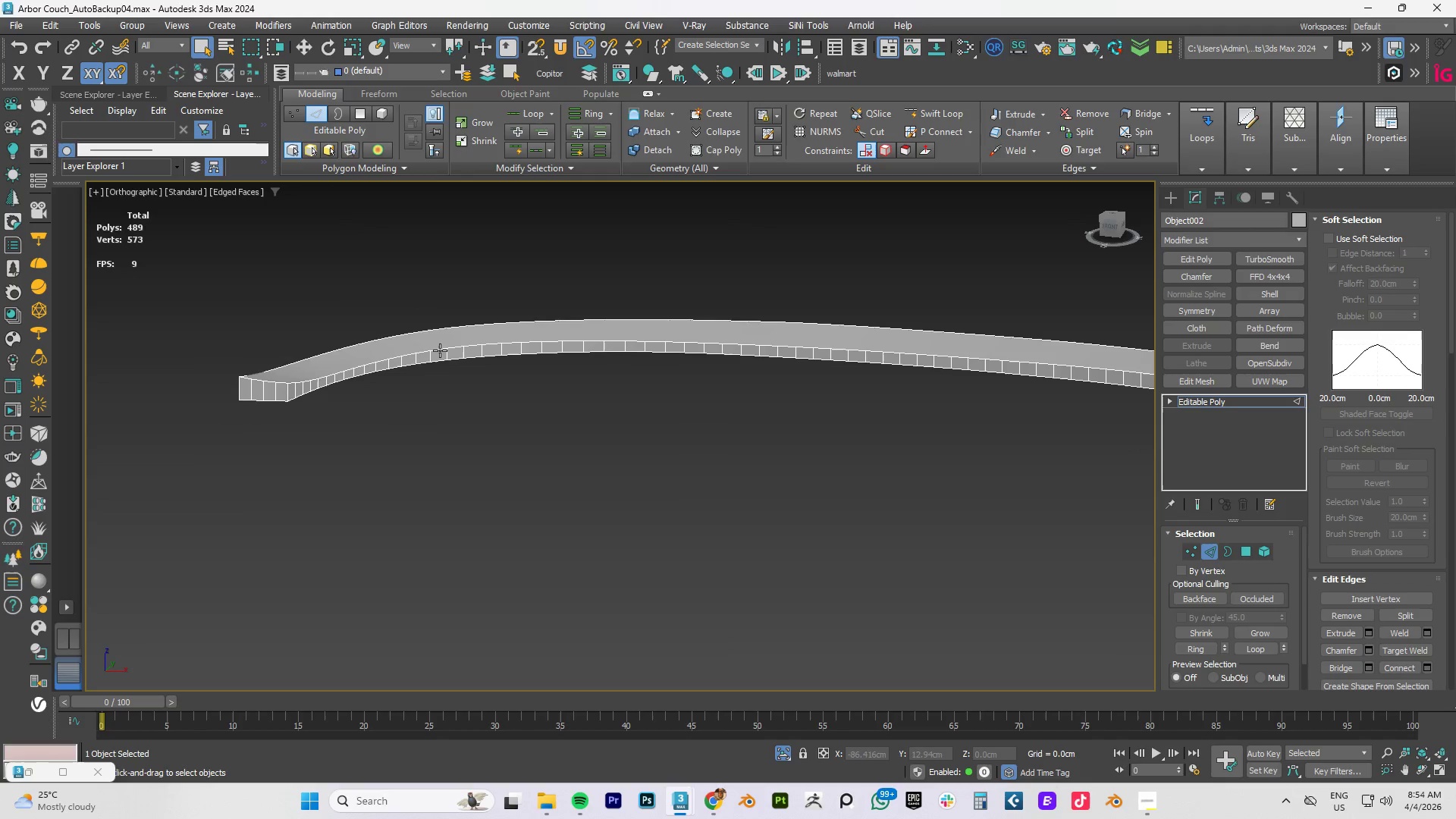 
scroll: coordinate [511, 386], scroll_direction: up, amount: 3.0
 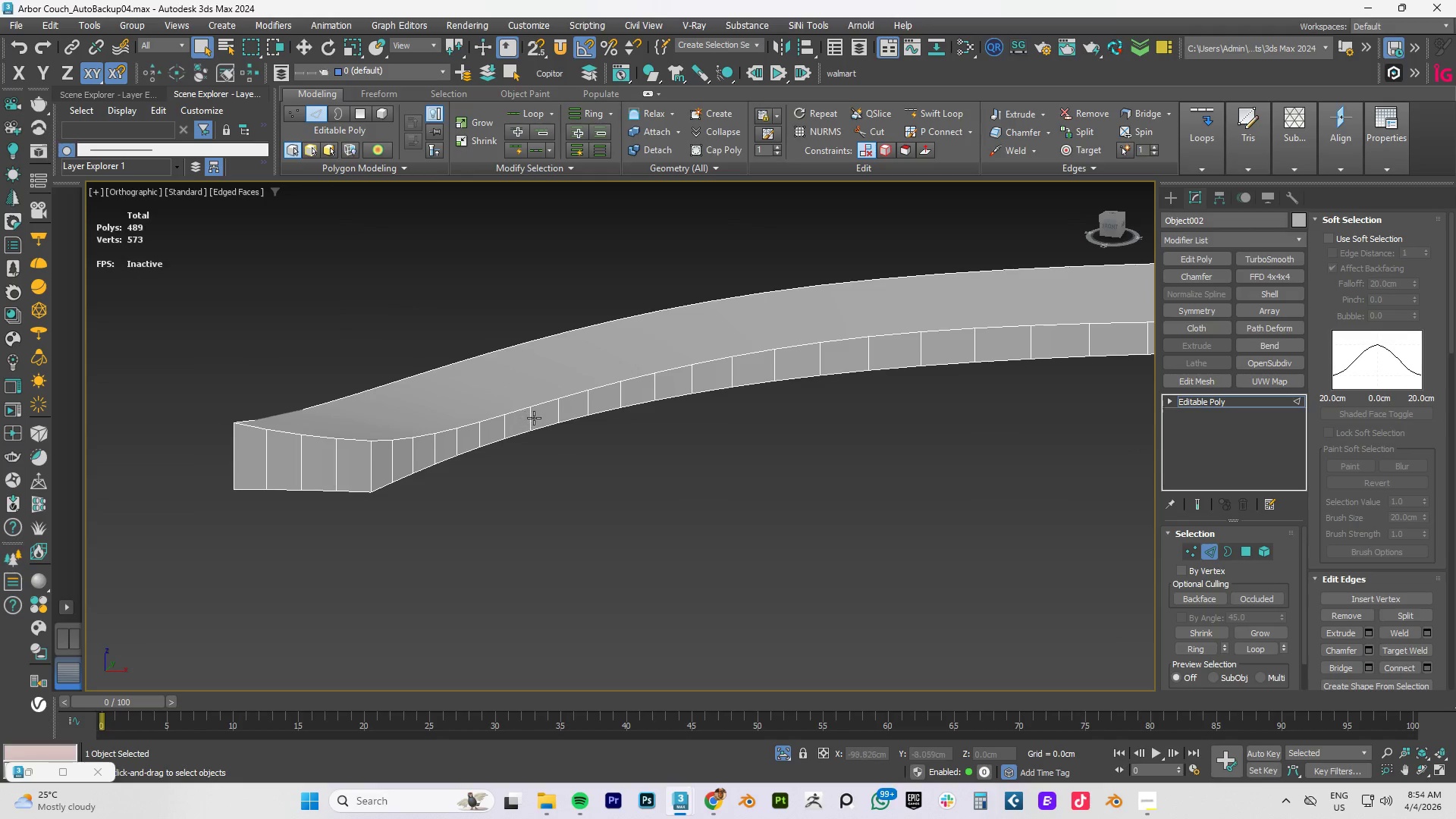 
double_click([534, 418])
 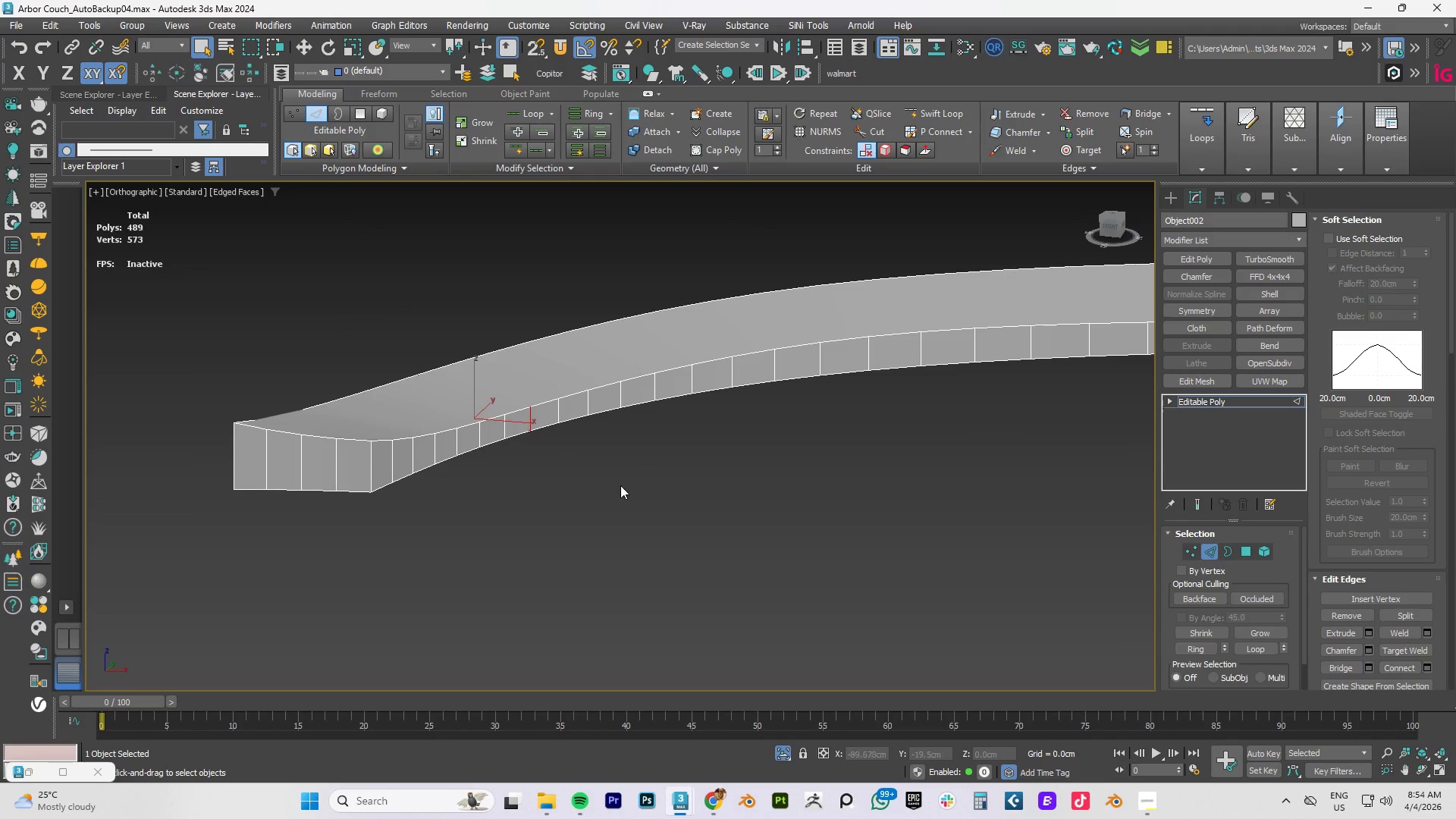 
hold_key(key=AltLeft, duration=1.5)
 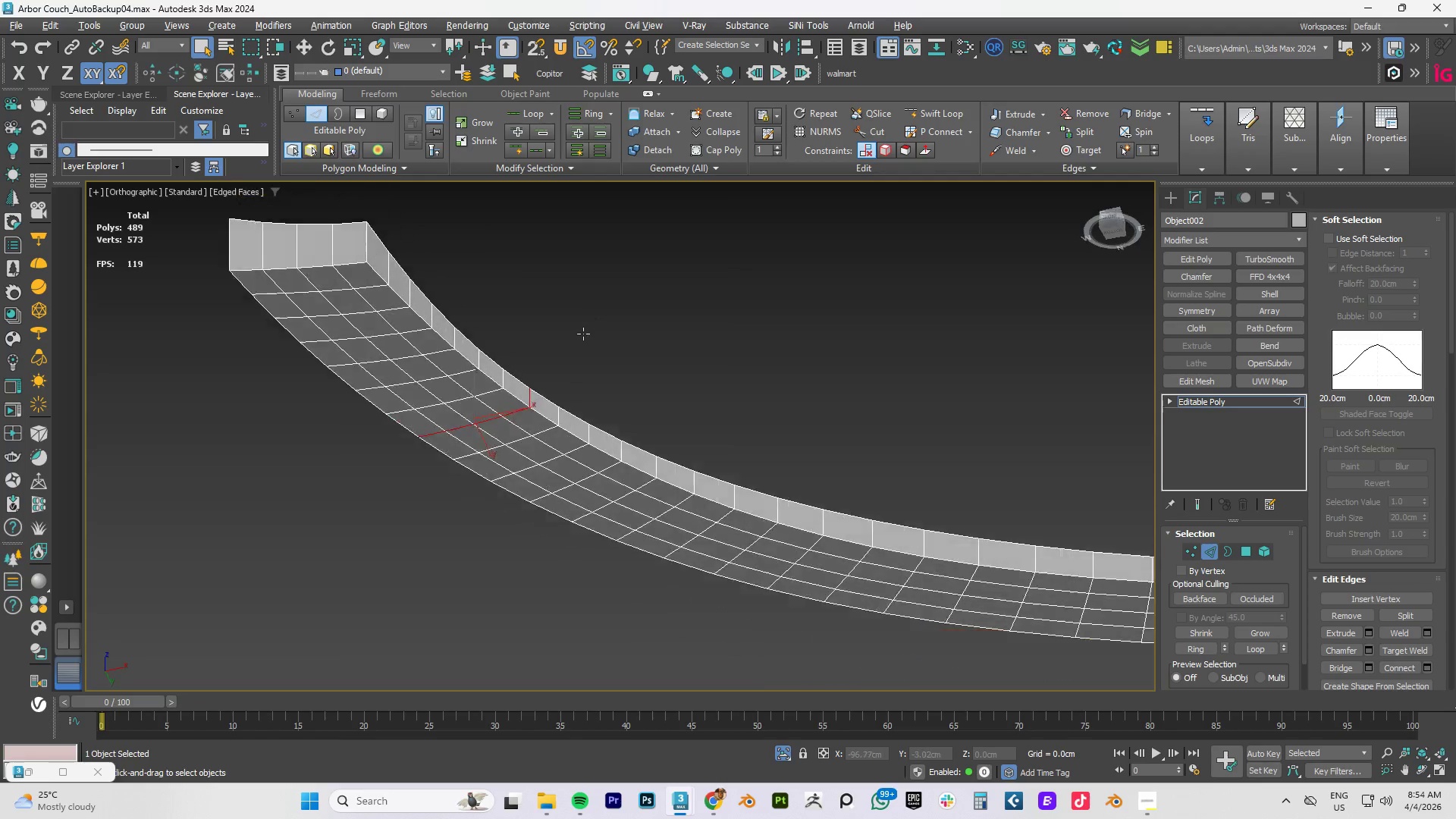 
hold_key(key=AltLeft, duration=1.52)
 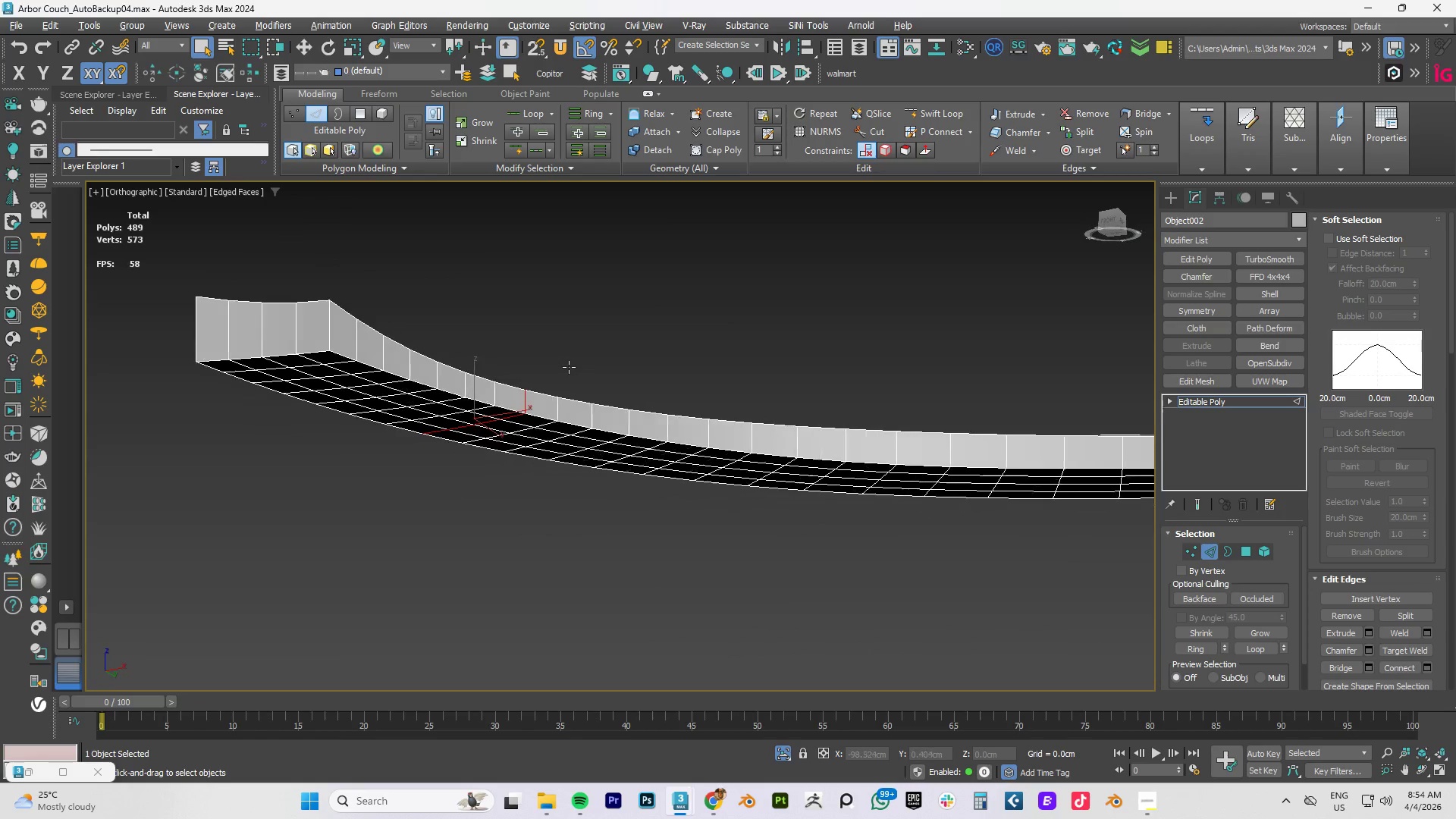 
hold_key(key=AltLeft, duration=1.01)
 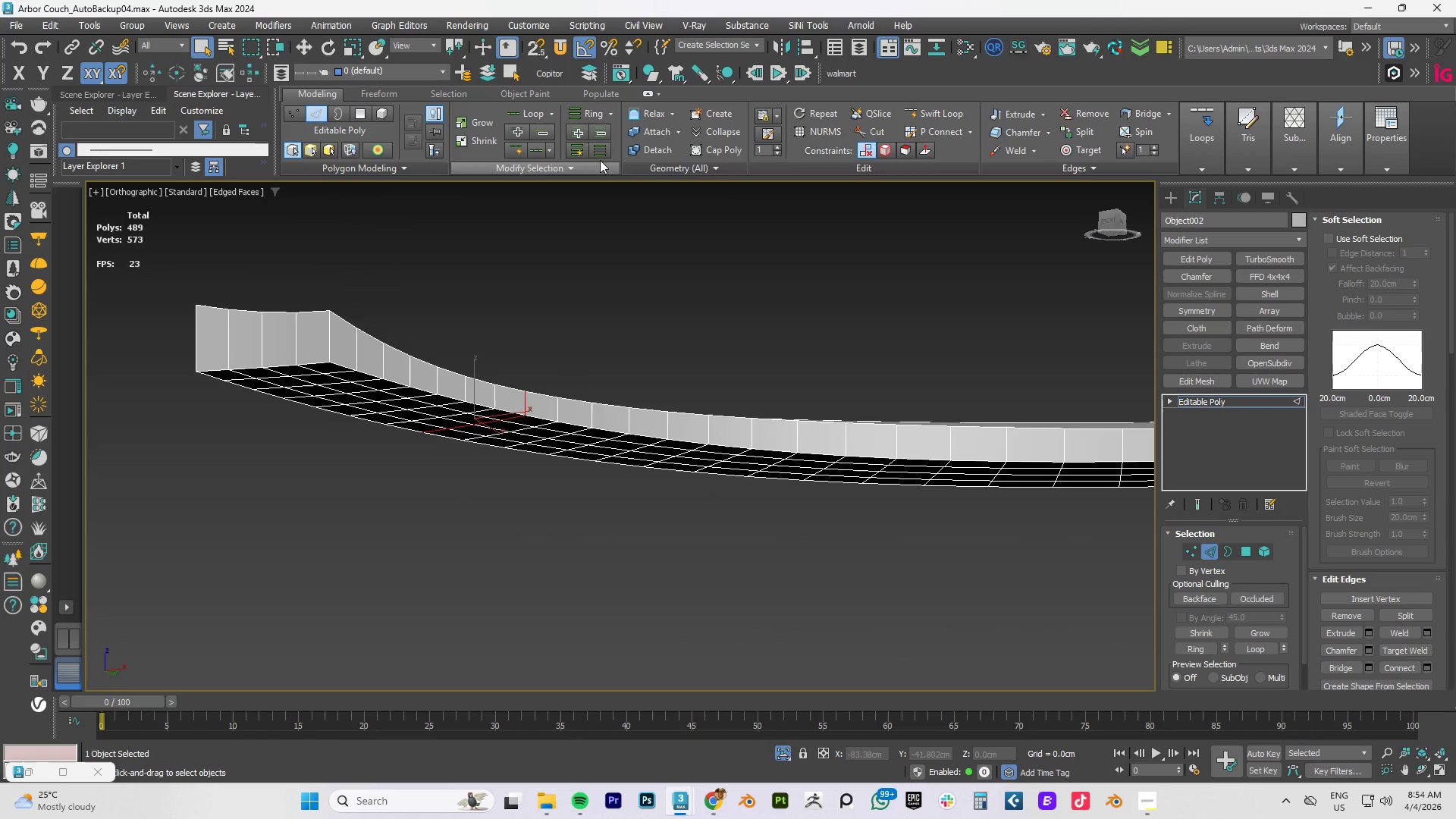 
left_click([597, 152])
 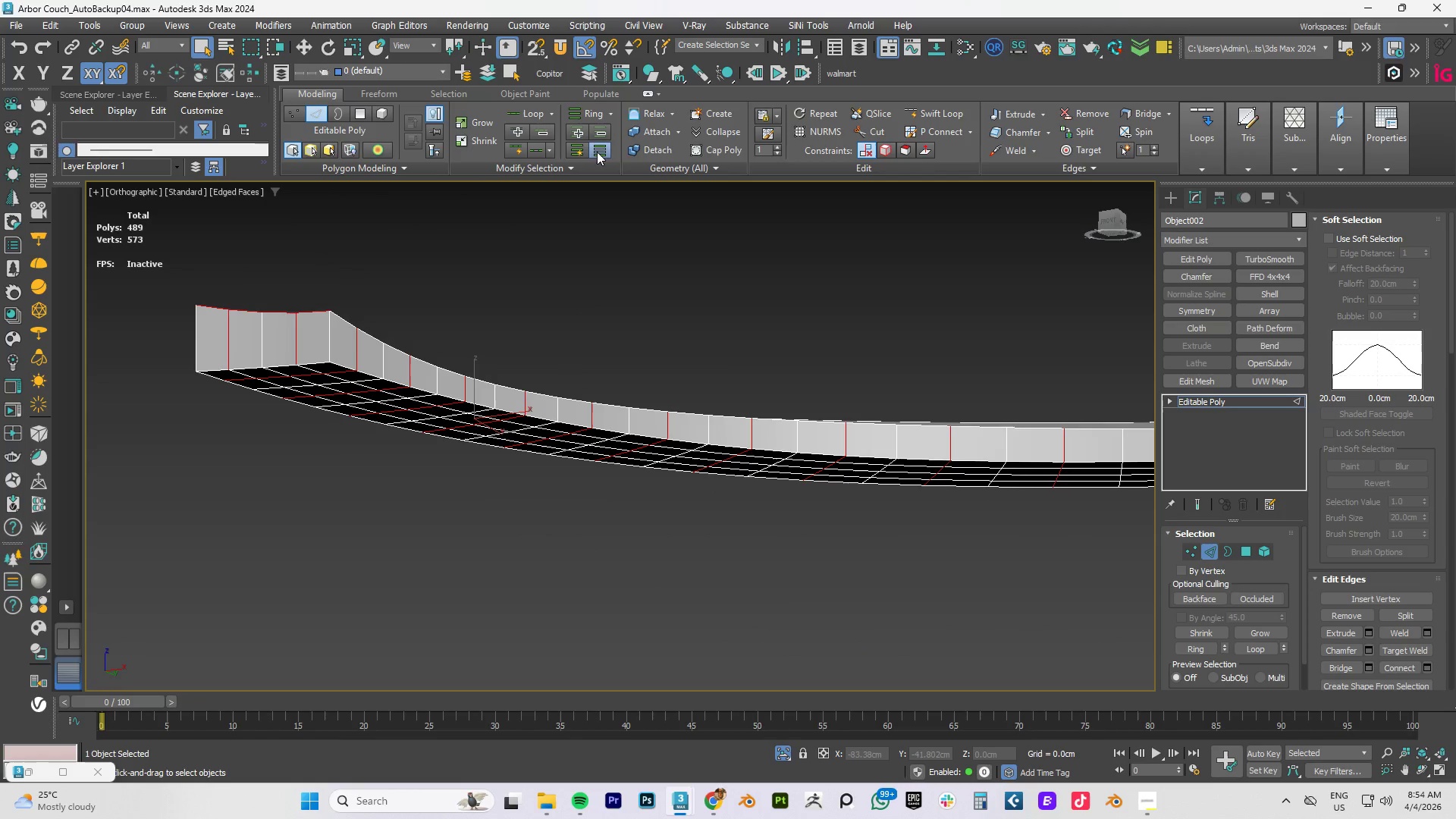 
hold_key(key=ControlLeft, duration=0.7)
 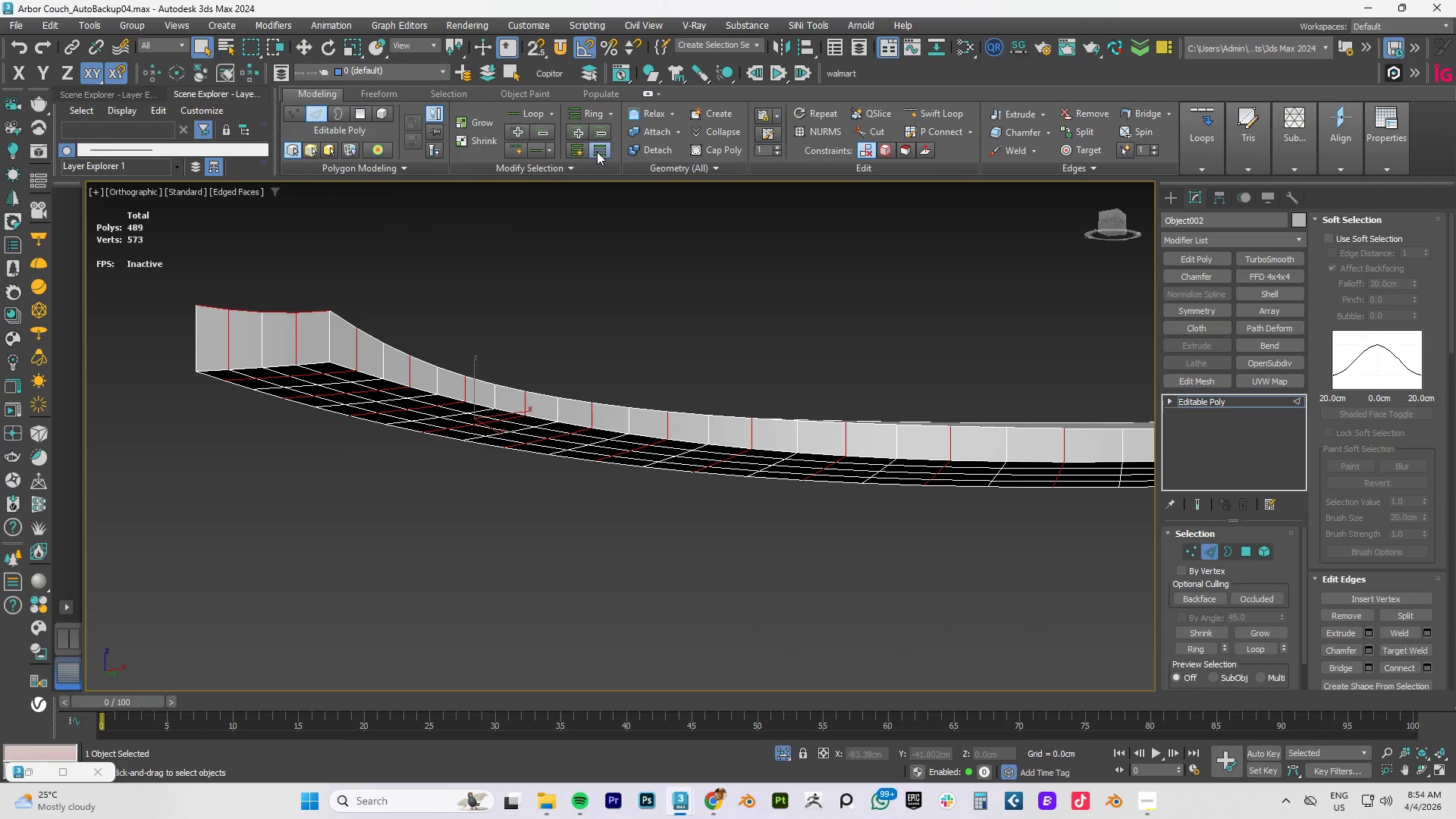 
key(Control+Backspace)
 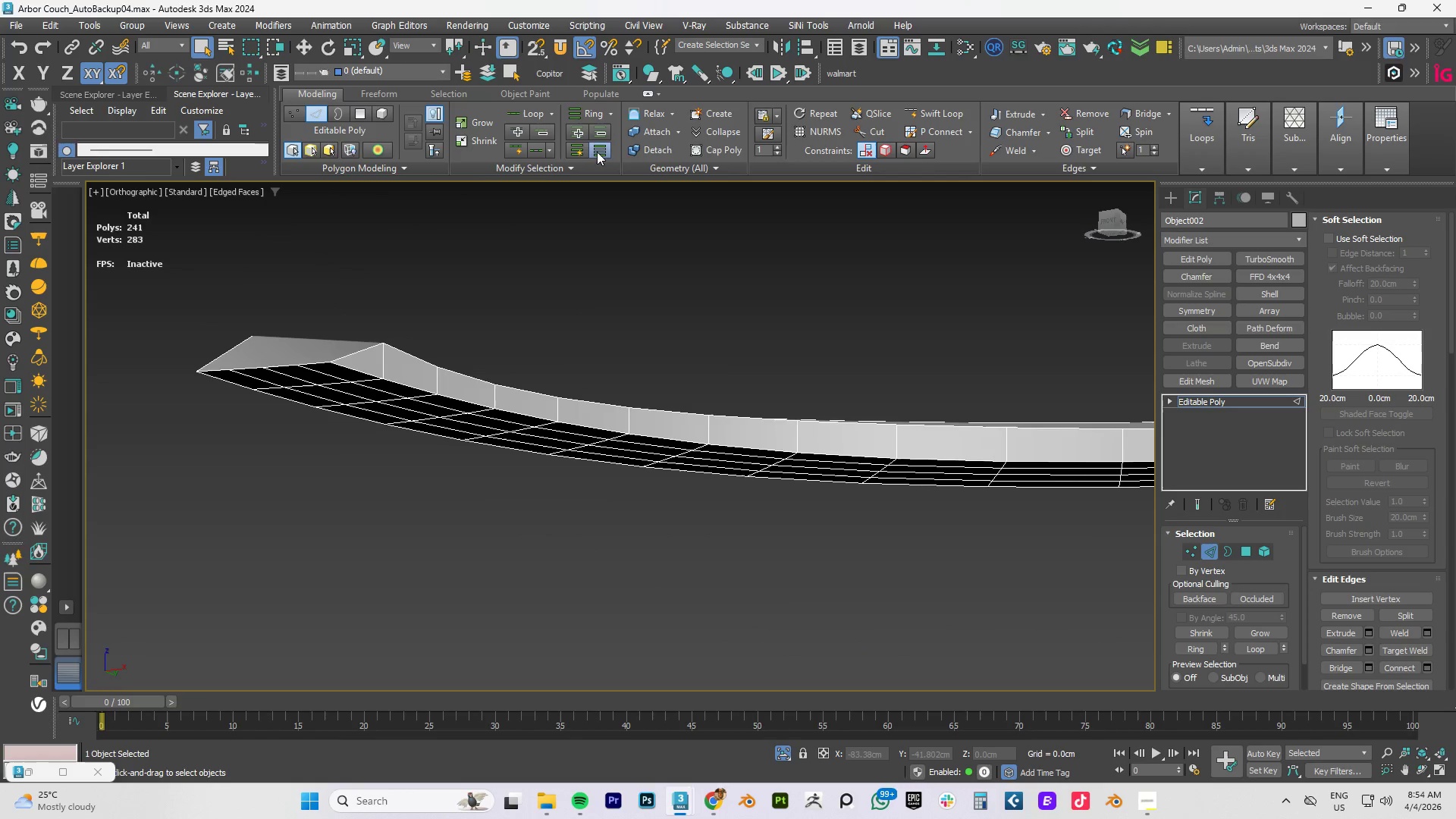 
key(Control+Z)
 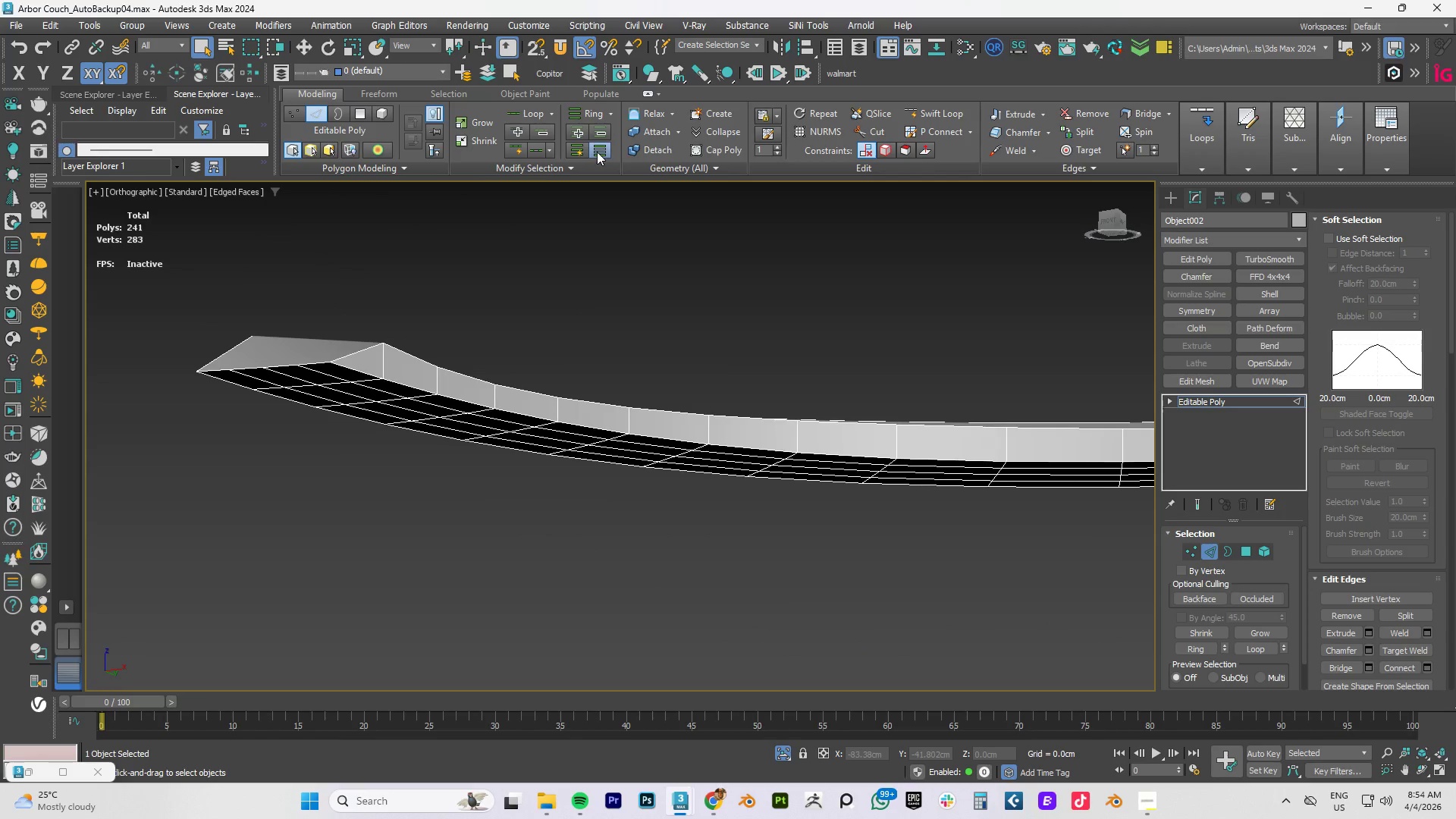 
key(Control+Z)
 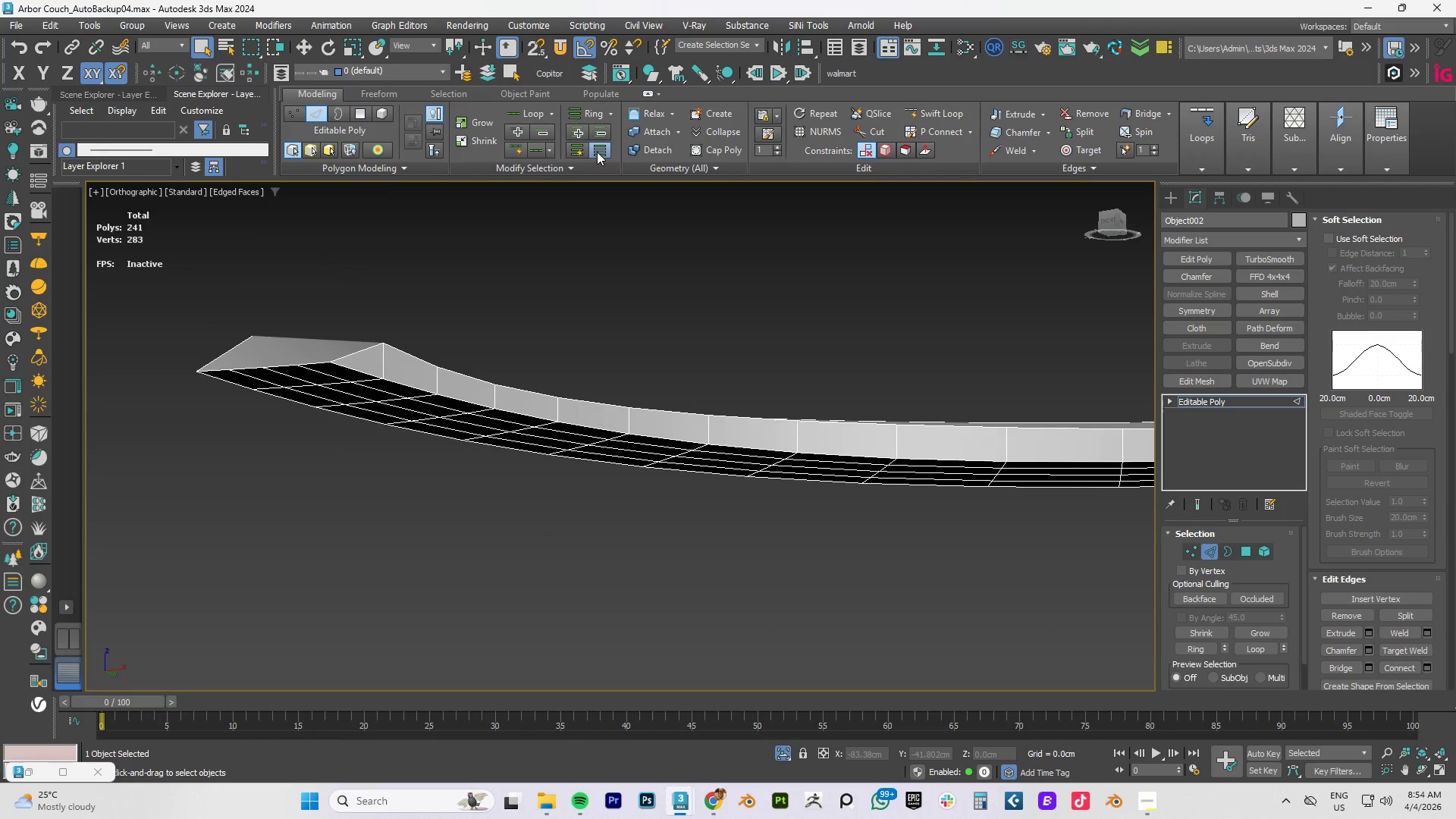 
key(Control+Z)
 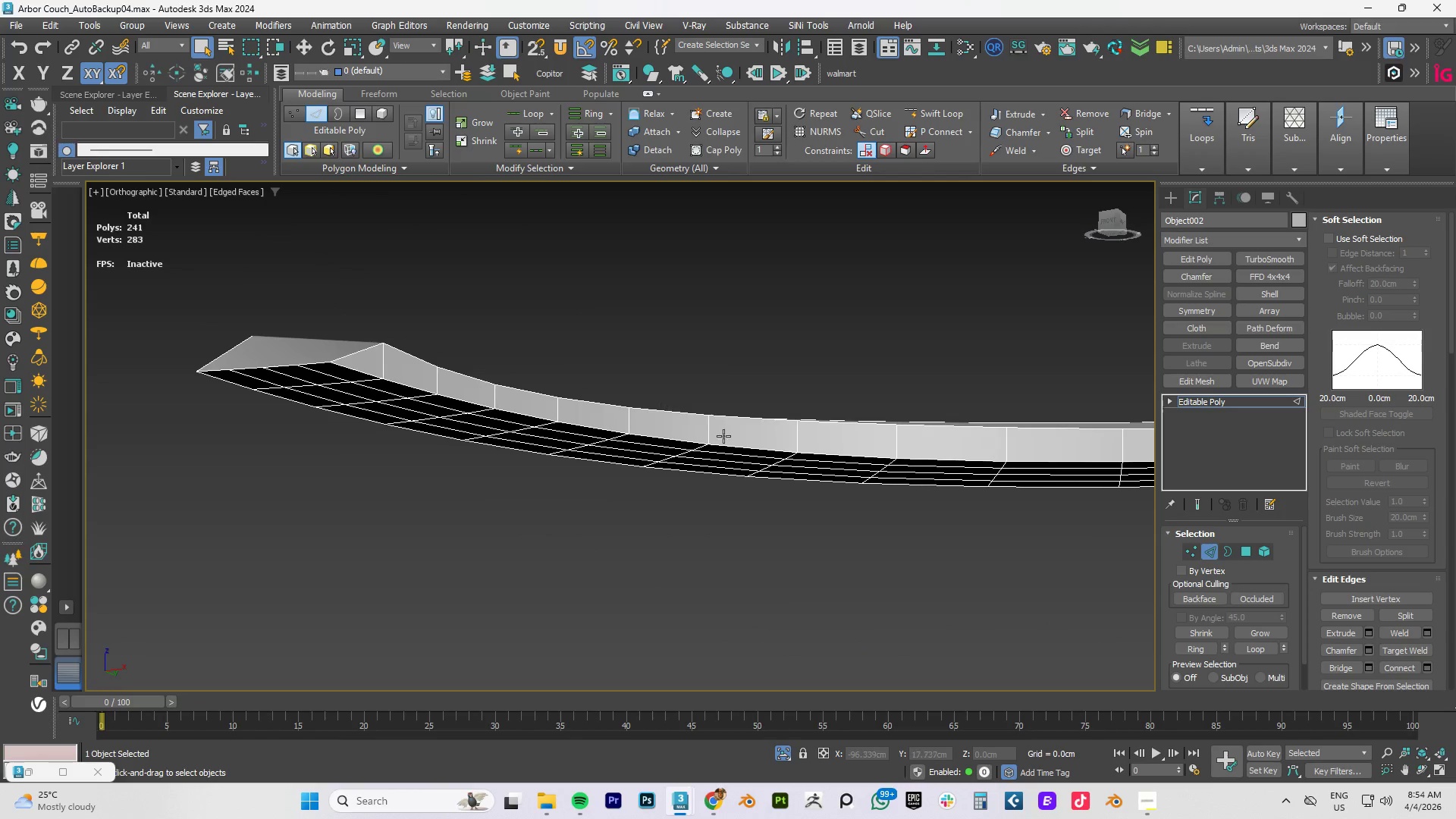 
left_click([781, 506])
 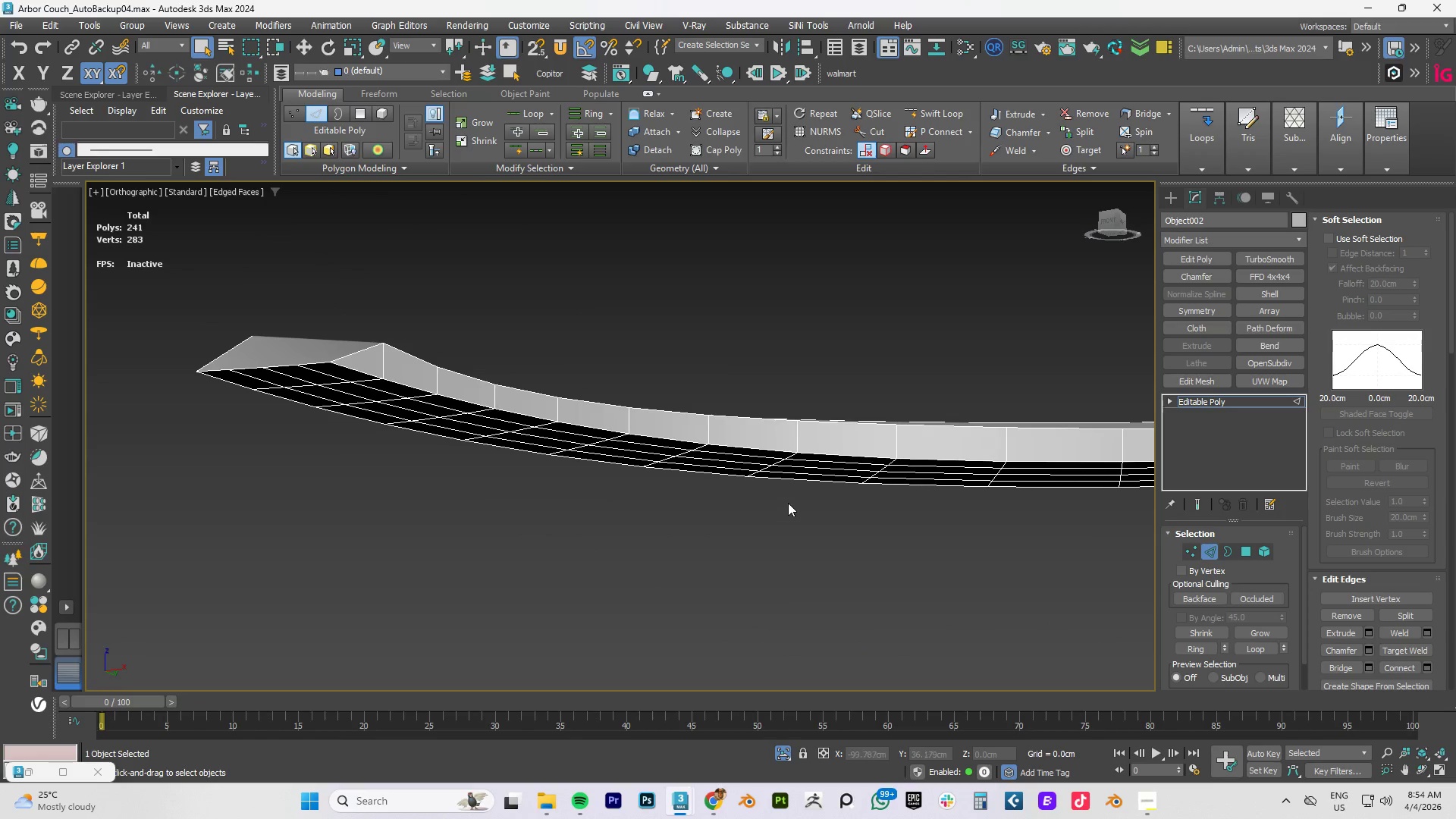 
key(Control+Z)
 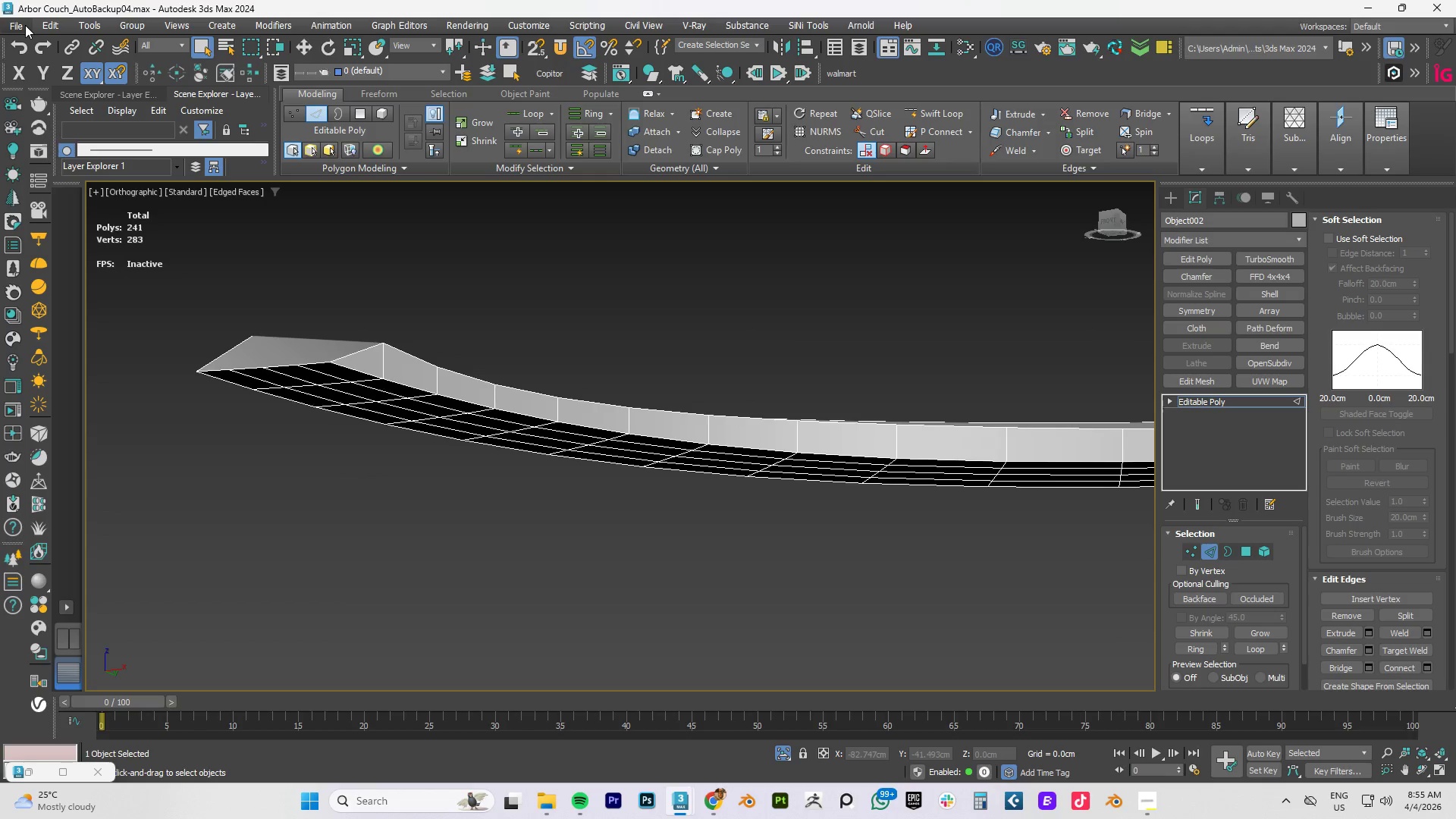 
left_click([20, 25])
 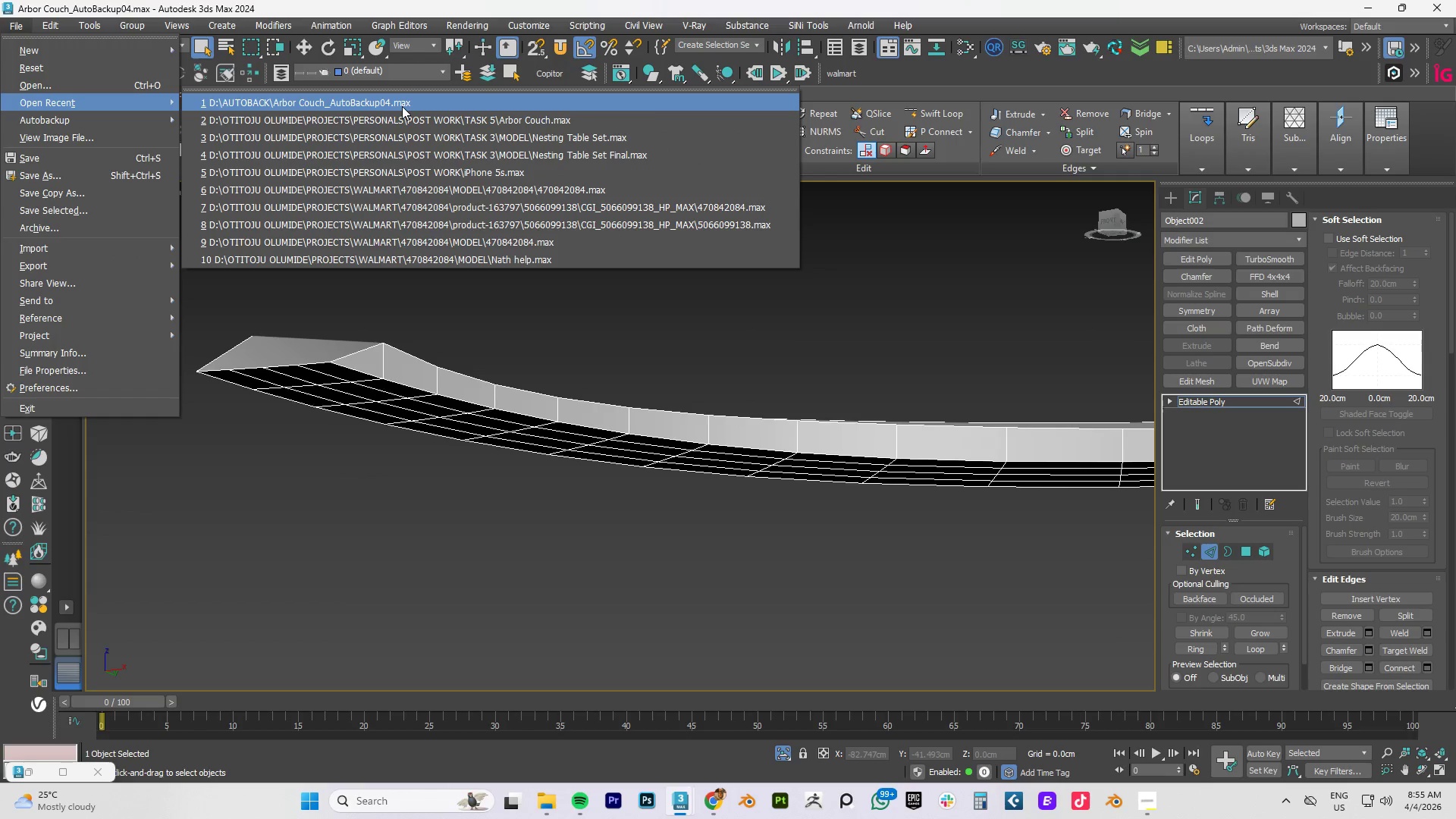 
left_click([402, 106])
 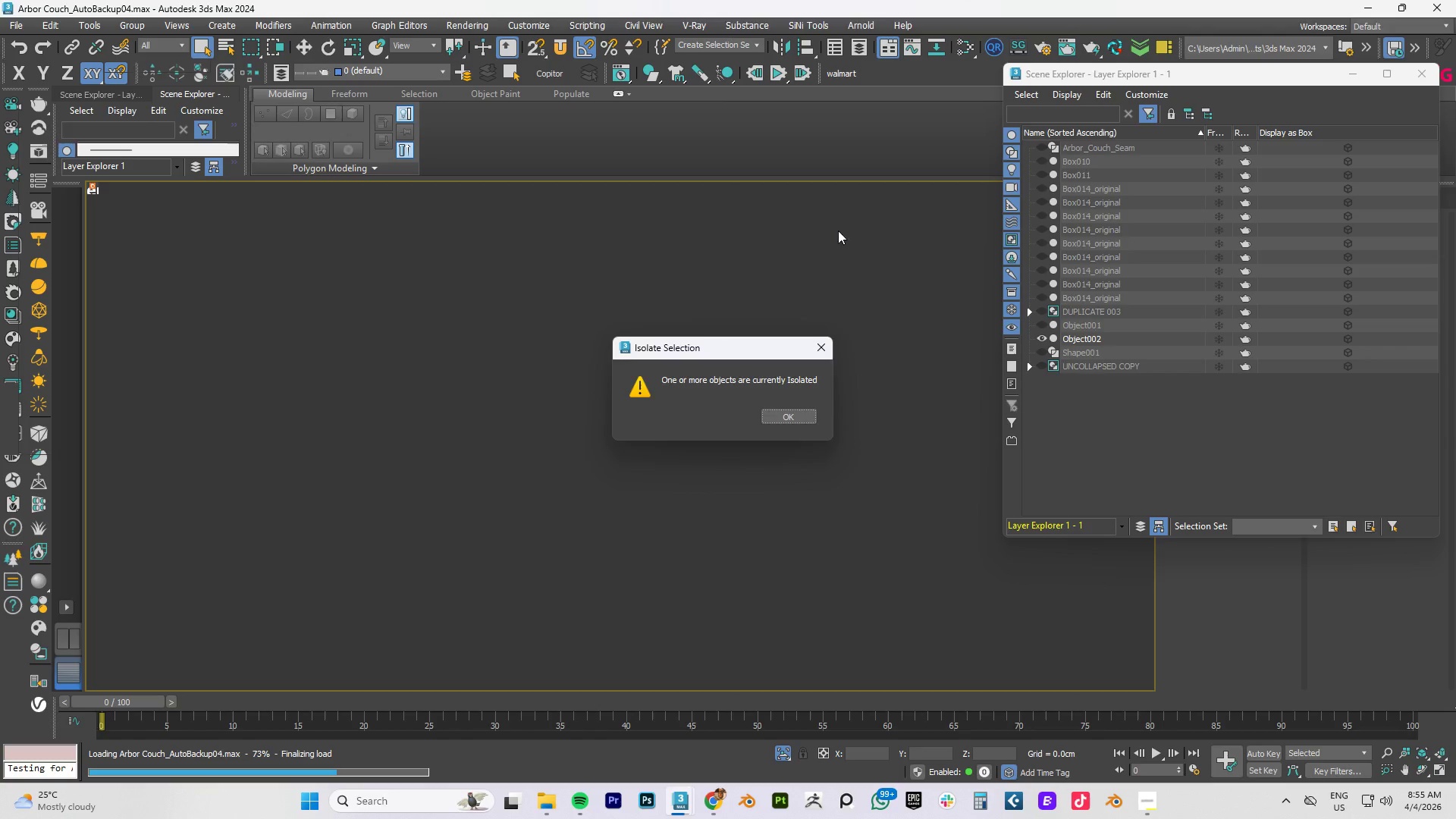 
left_click([776, 410])
 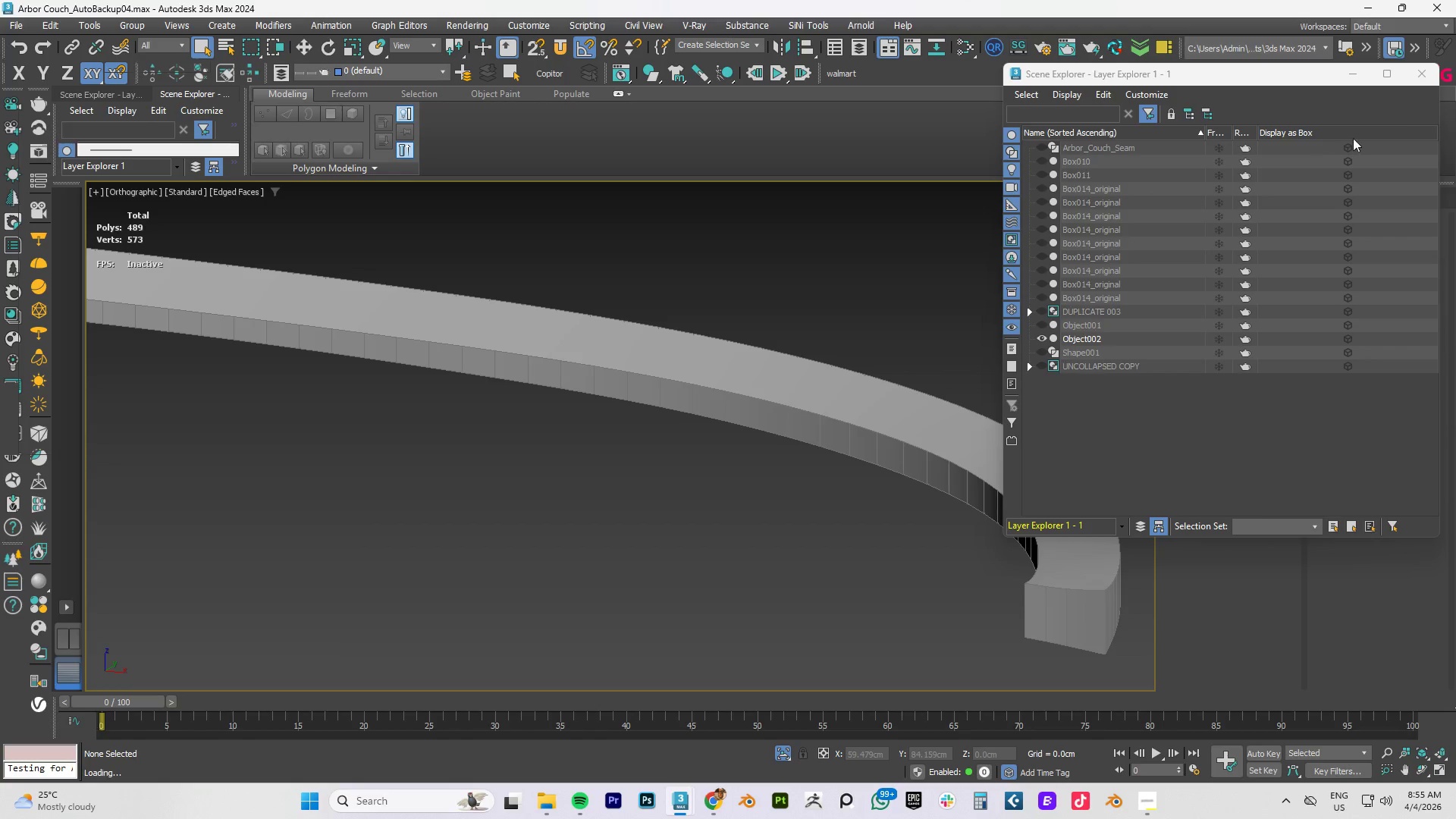 
wait(6.2)
 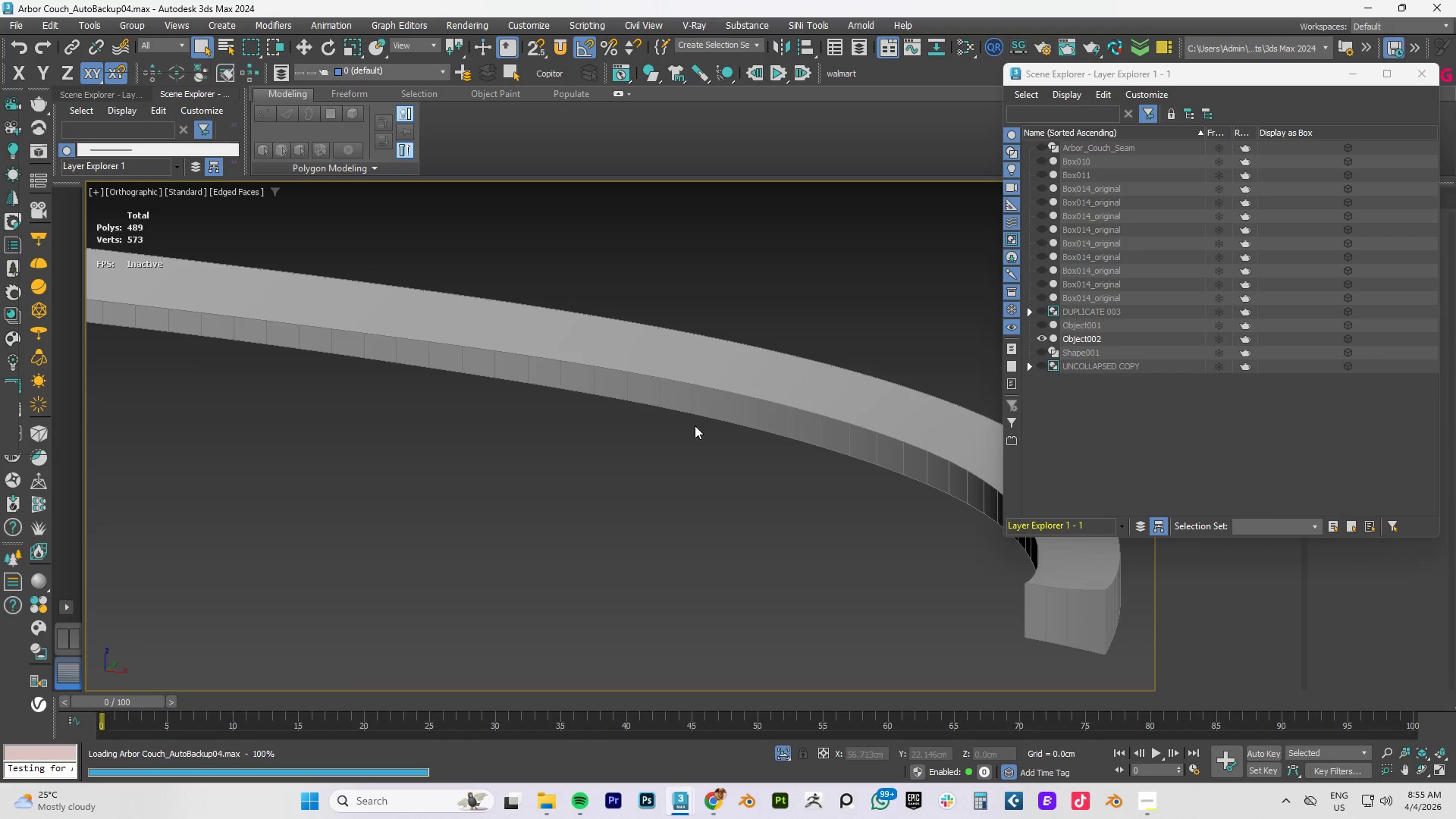 
scroll: coordinate [671, 307], scroll_direction: down, amount: 3.0
 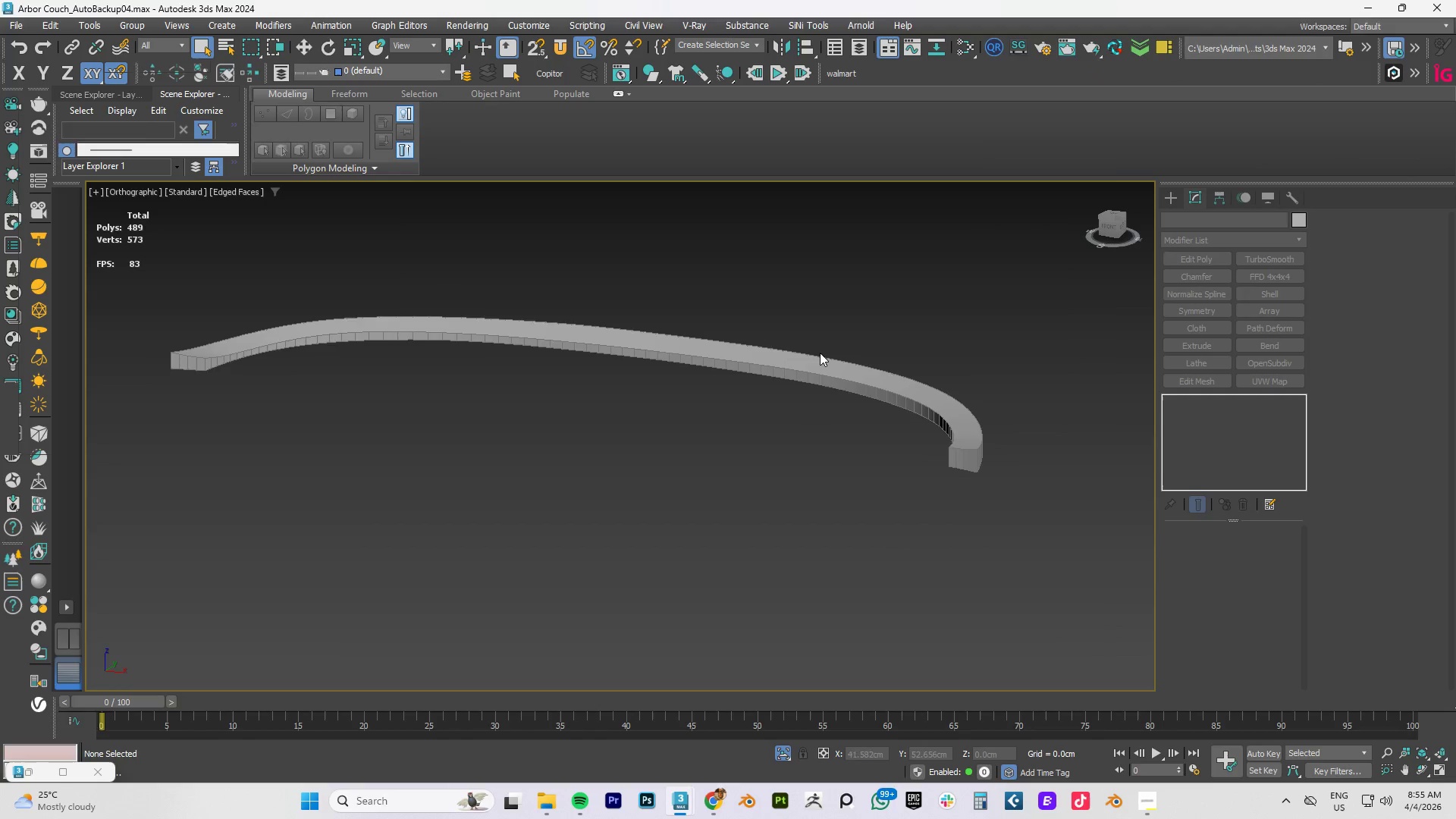 
left_click([724, 355])
 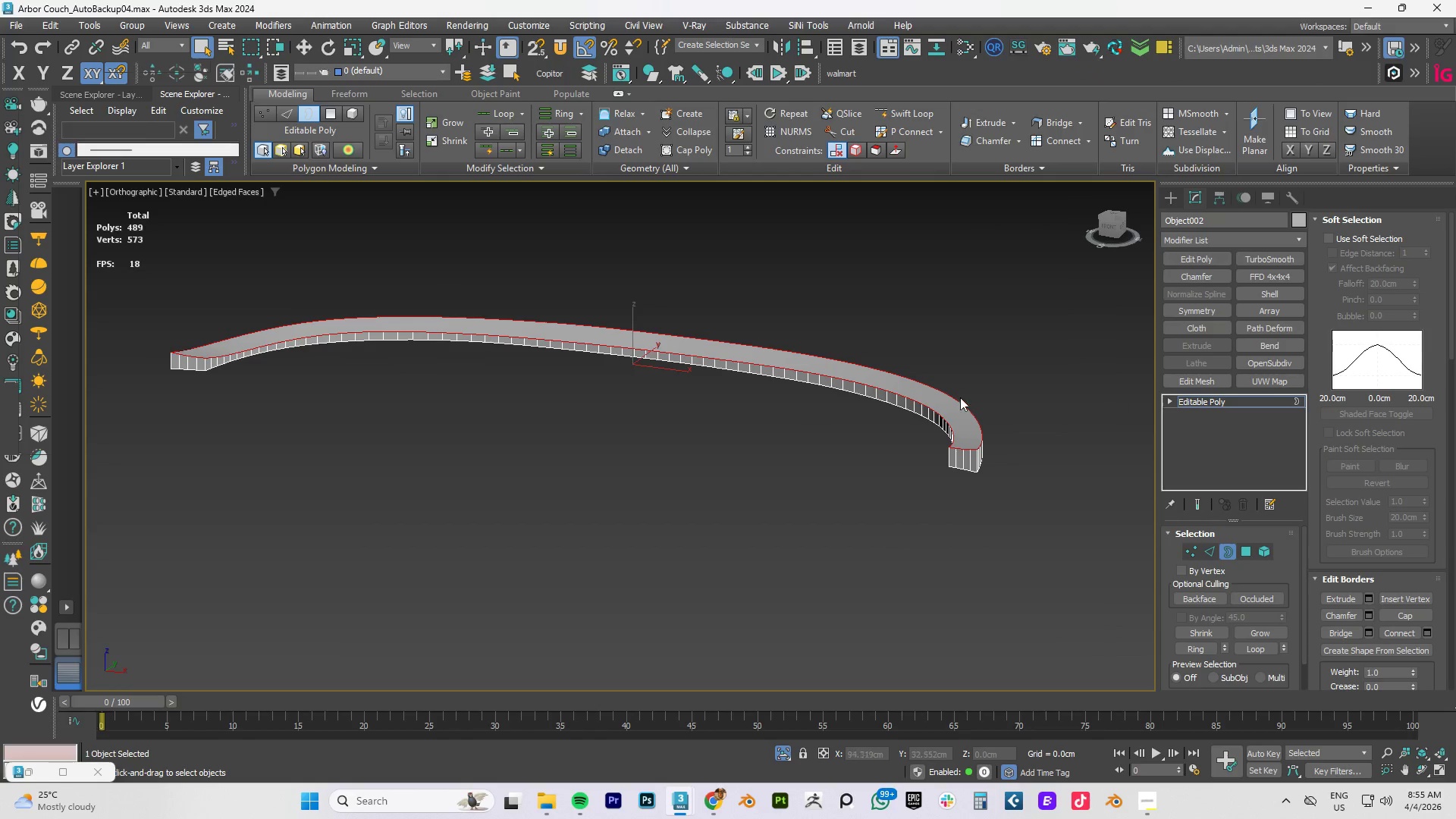 
key(2)
 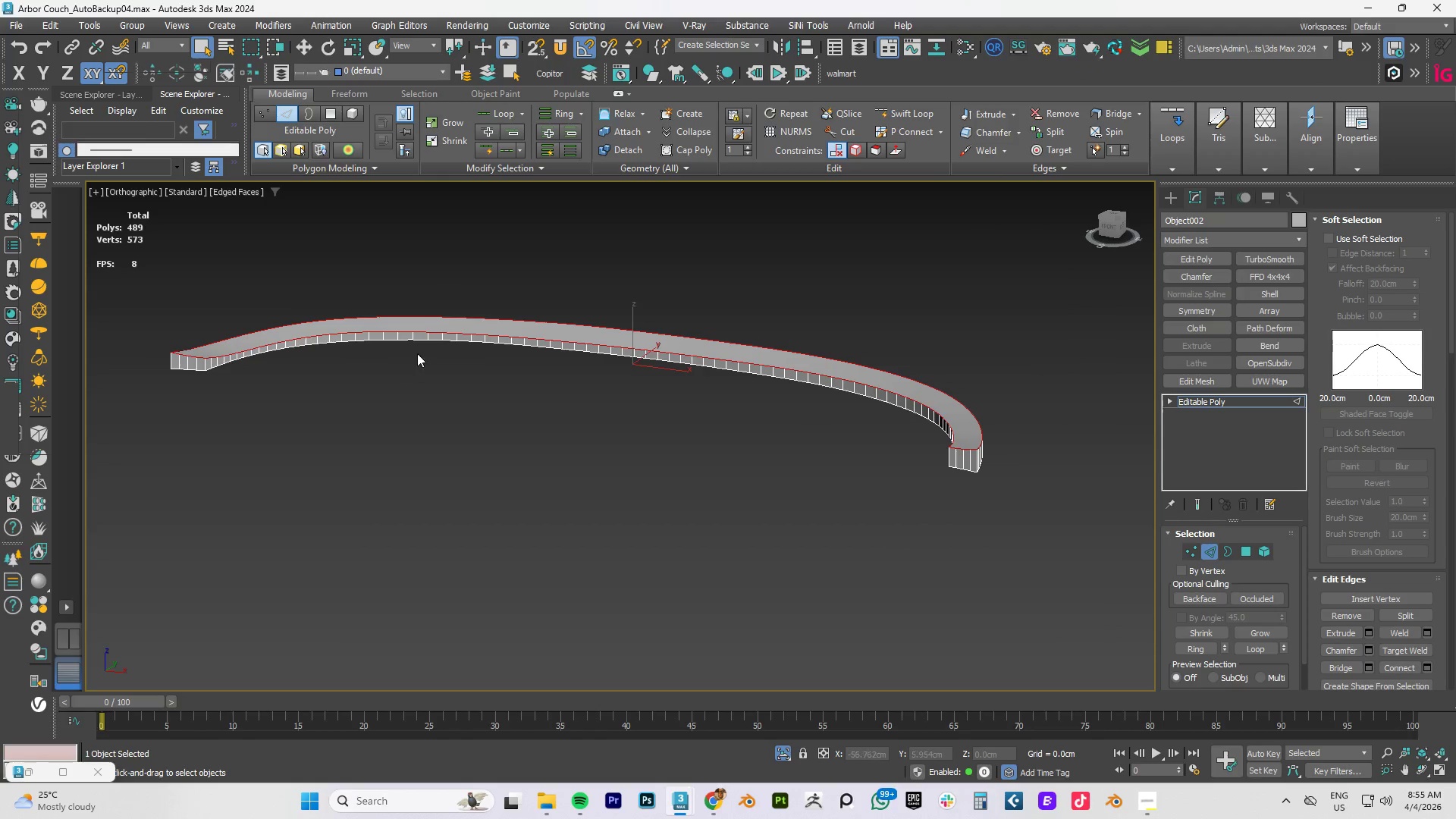 
scroll: coordinate [450, 338], scroll_direction: up, amount: 4.0
 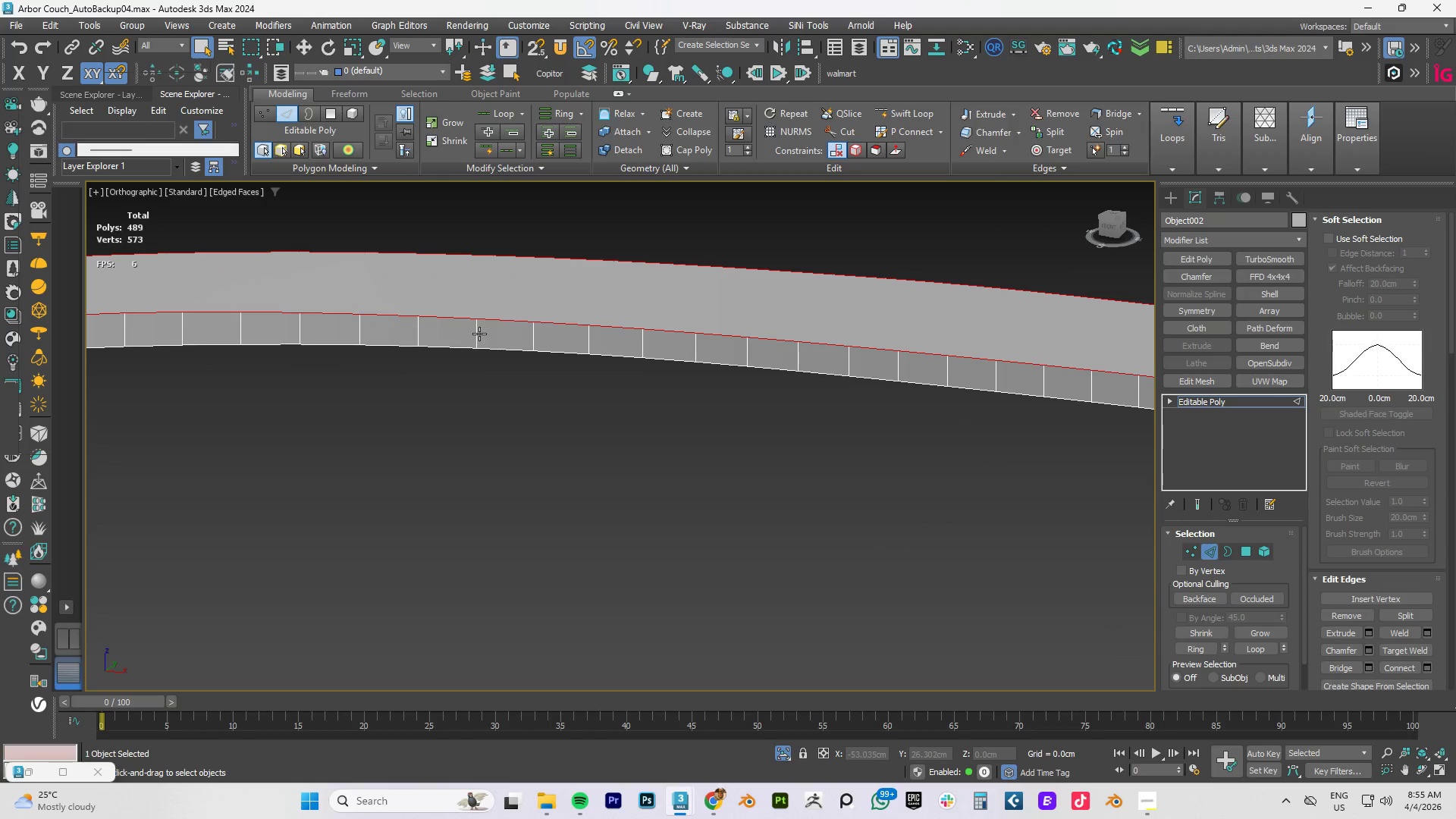 
left_click([479, 334])
 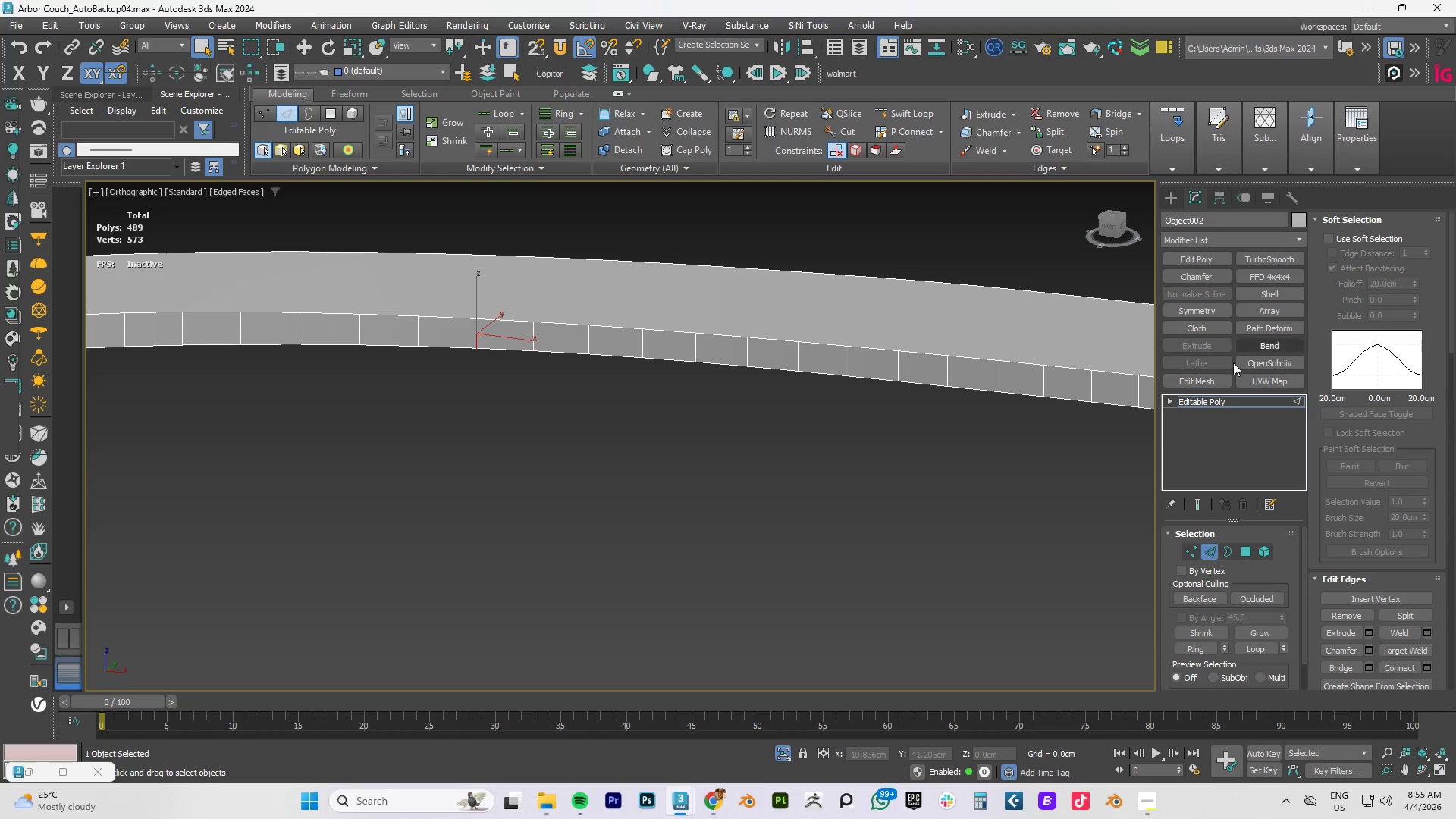 
wait(5.38)
 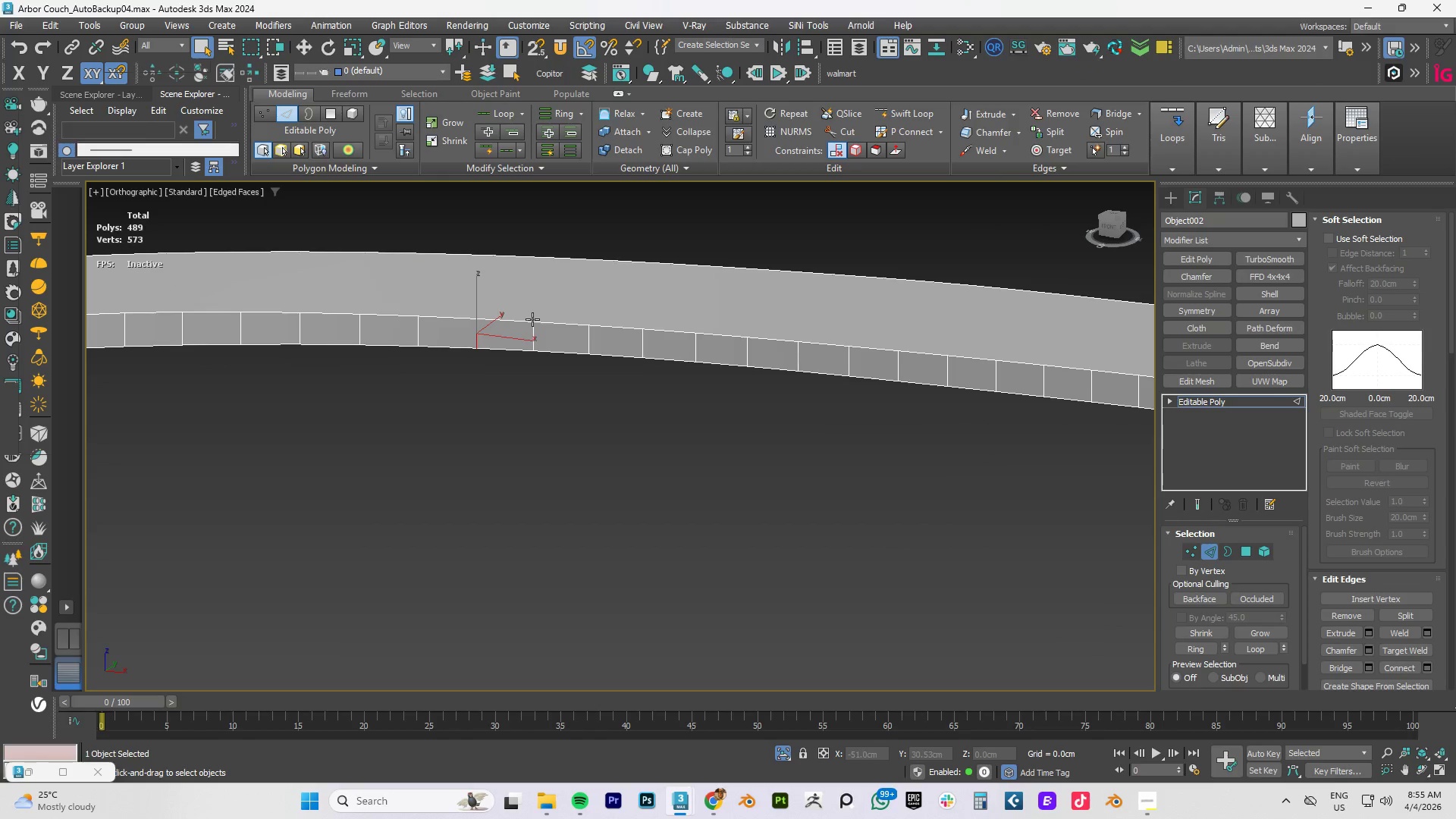 
left_click([571, 153])
 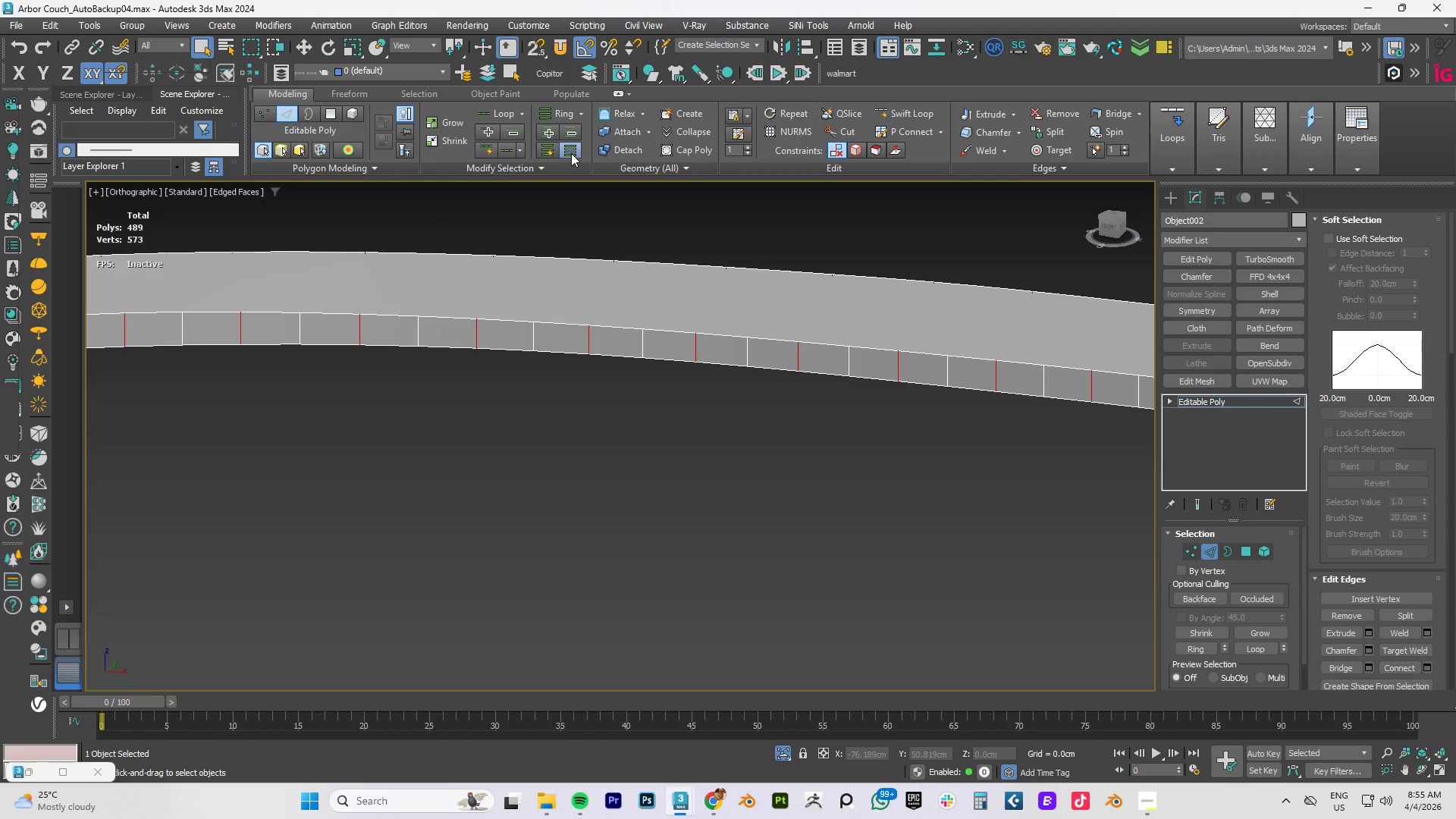 
key(Control+Backspace)
 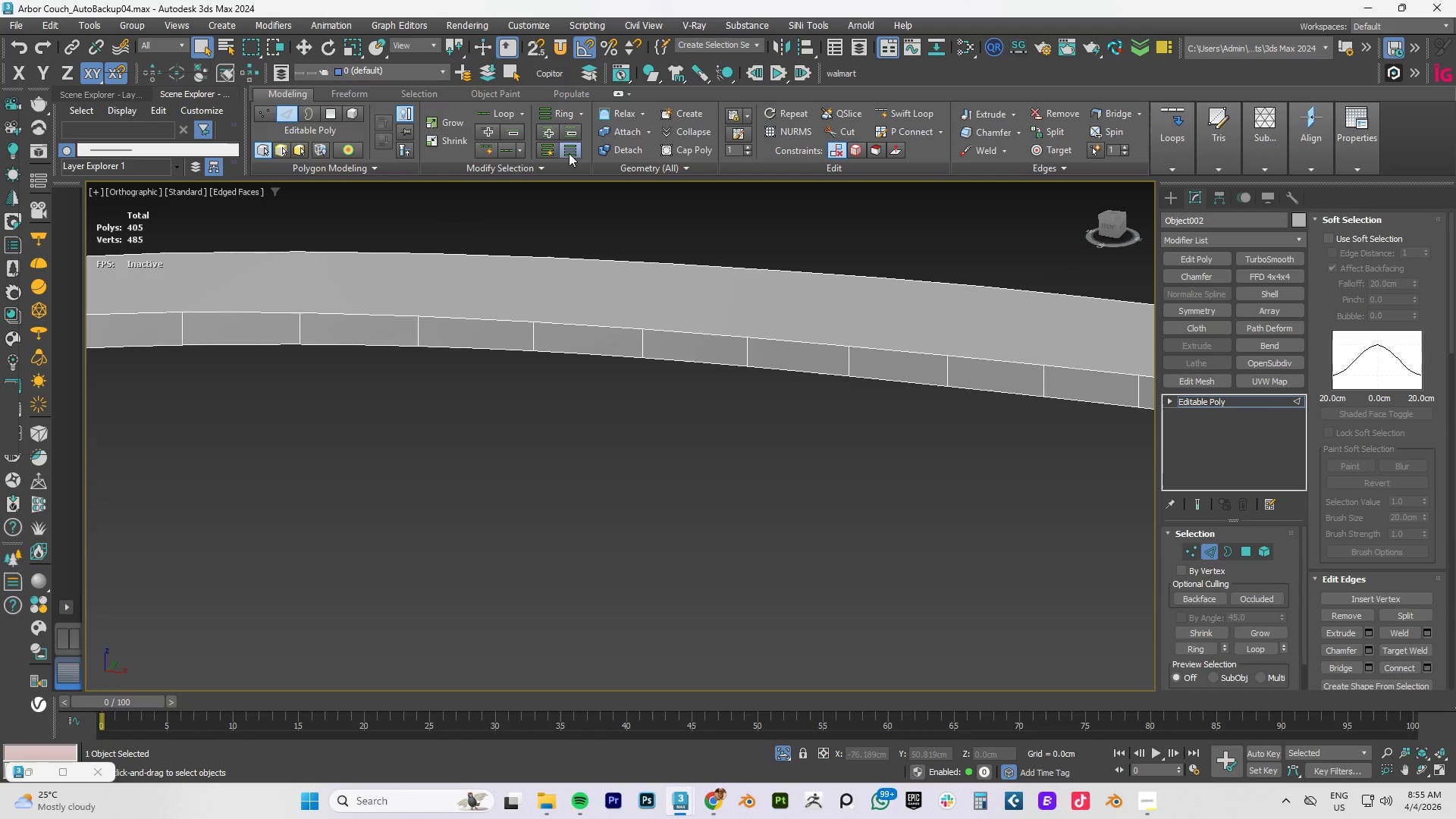 
scroll: coordinate [548, 347], scroll_direction: down, amount: 7.0
 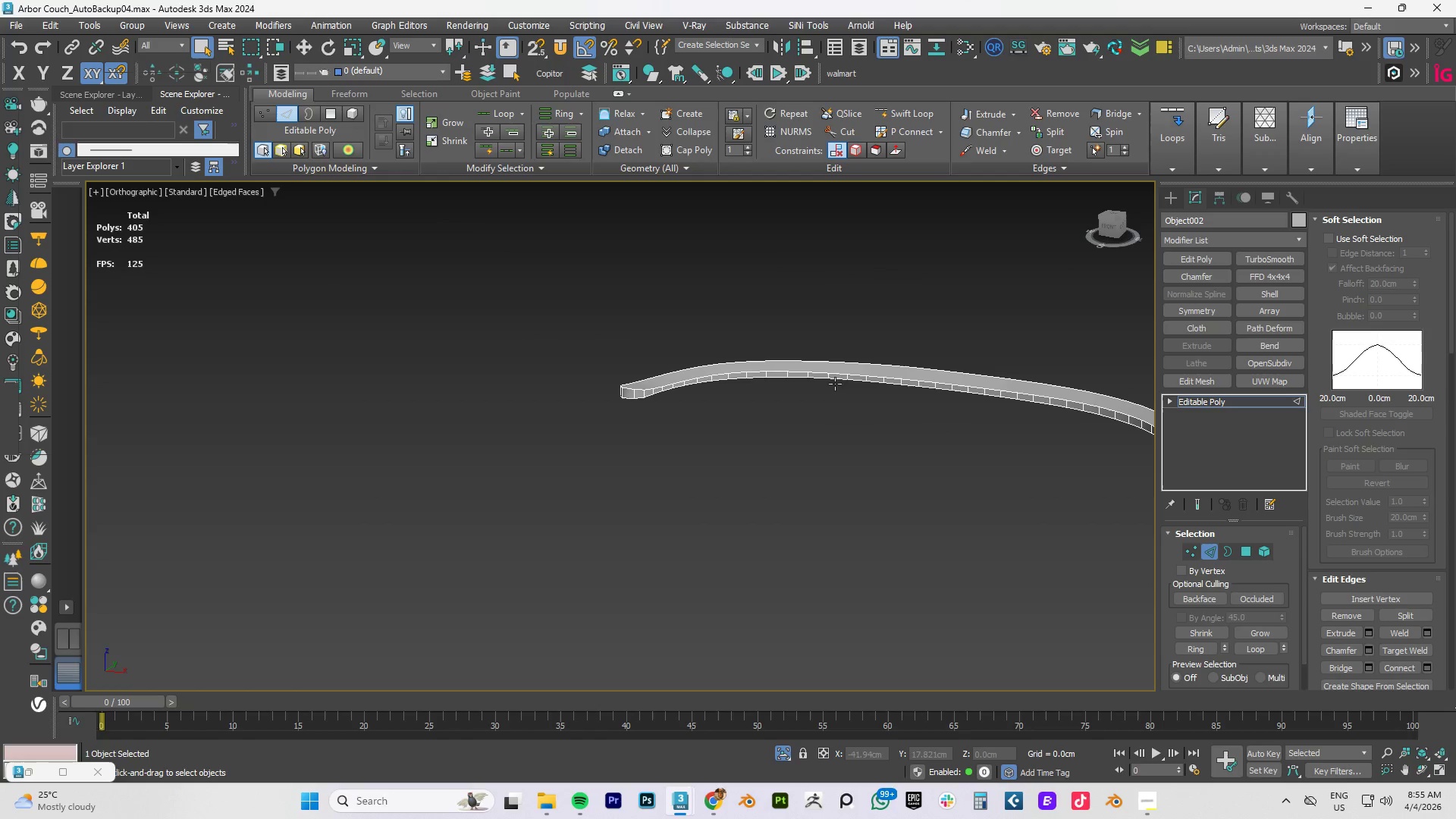 
scroll: coordinate [730, 378], scroll_direction: up, amount: 3.0
 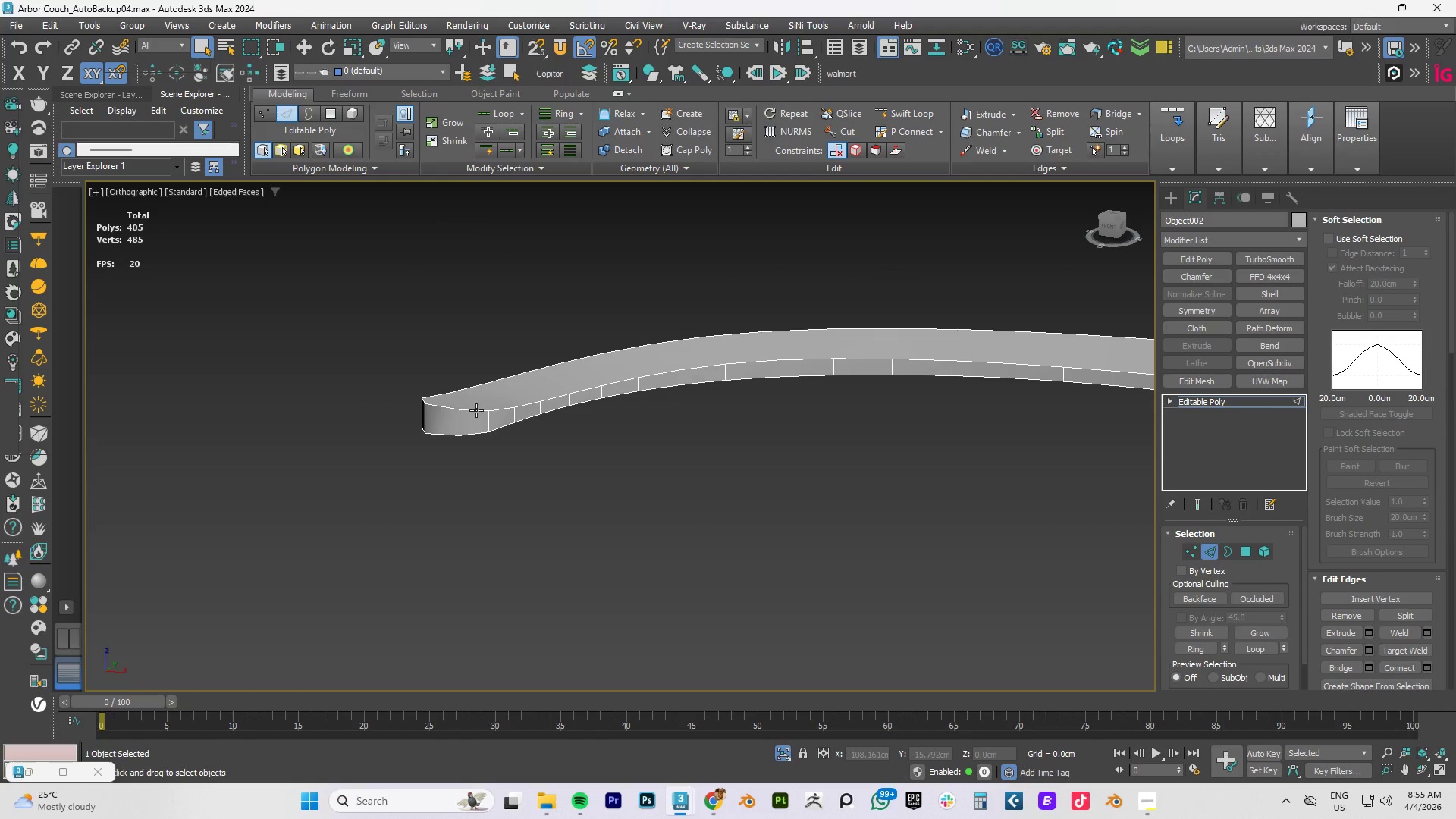 
hold_key(key=AltLeft, duration=1.5)
 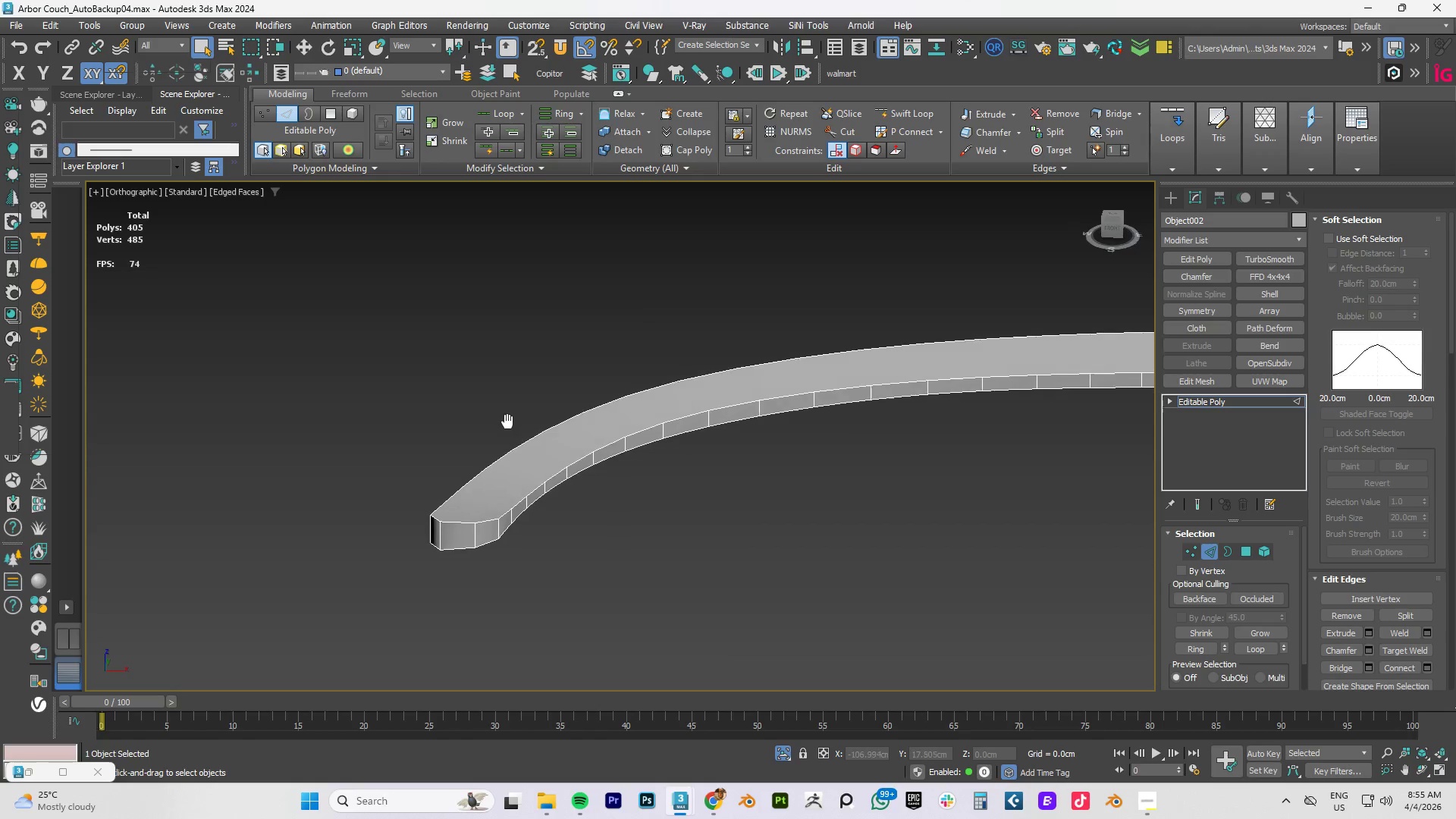 
key(Alt+AltLeft)
 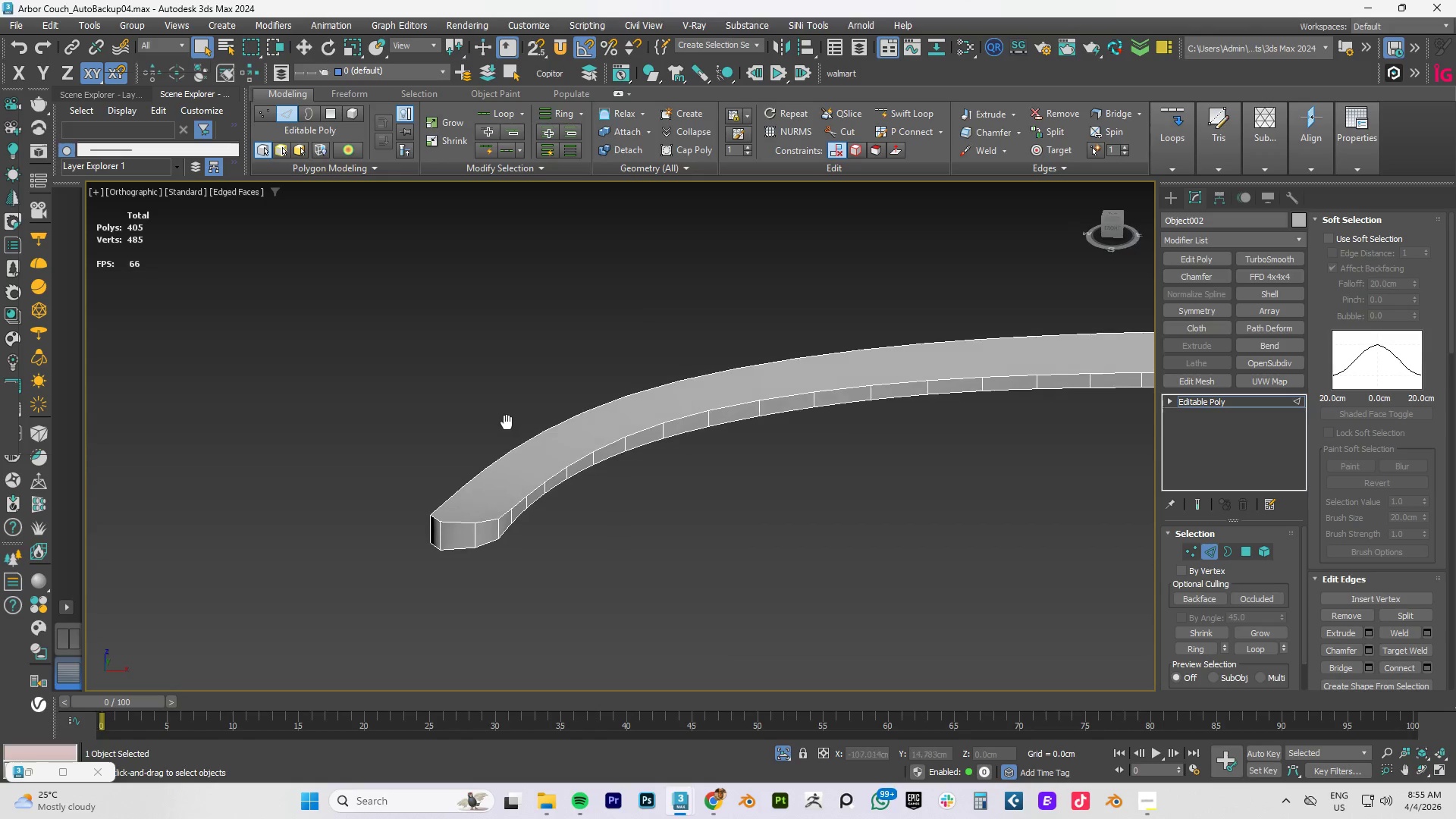 
key(Alt+AltLeft)
 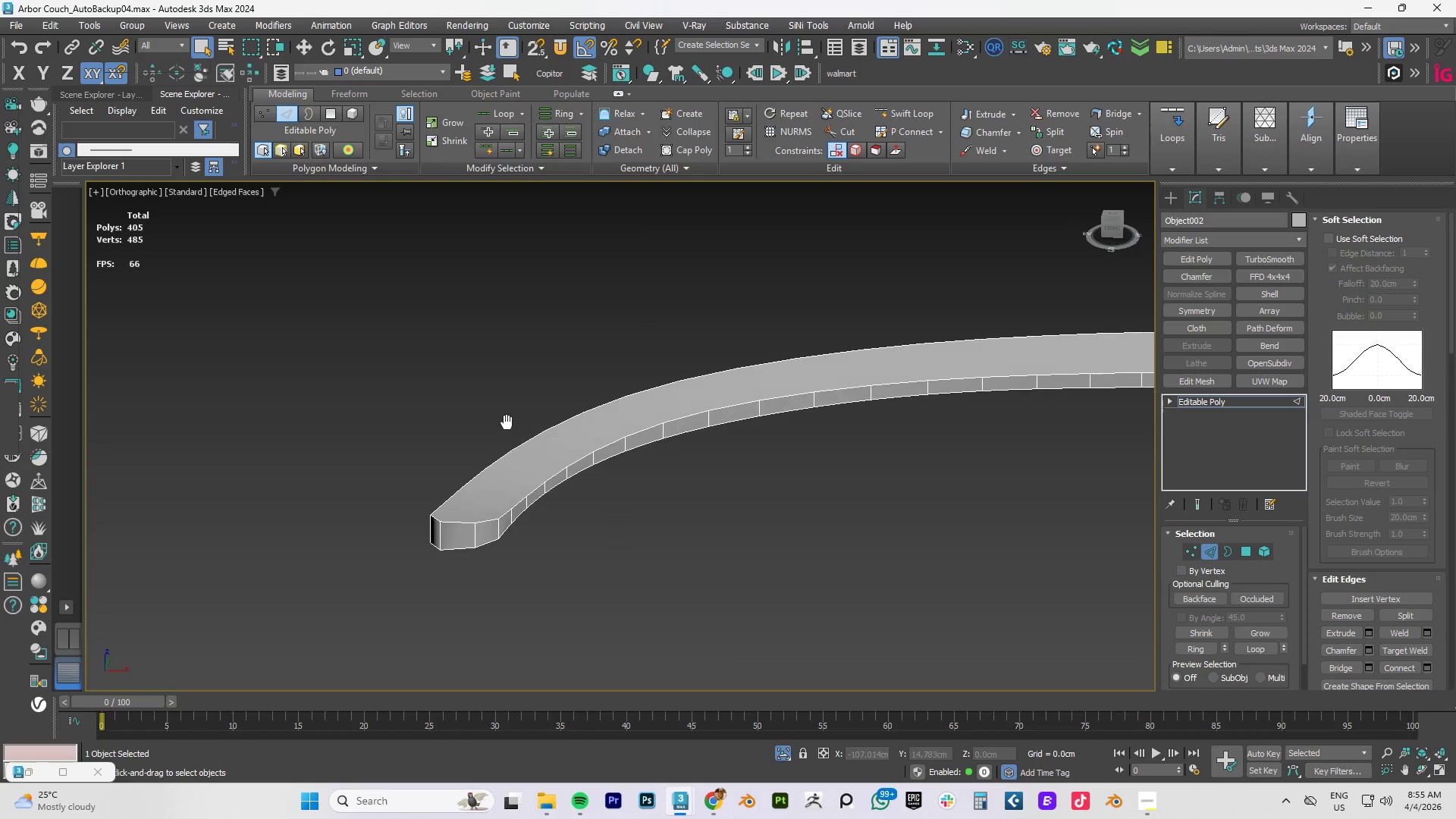 
key(Alt+AltLeft)
 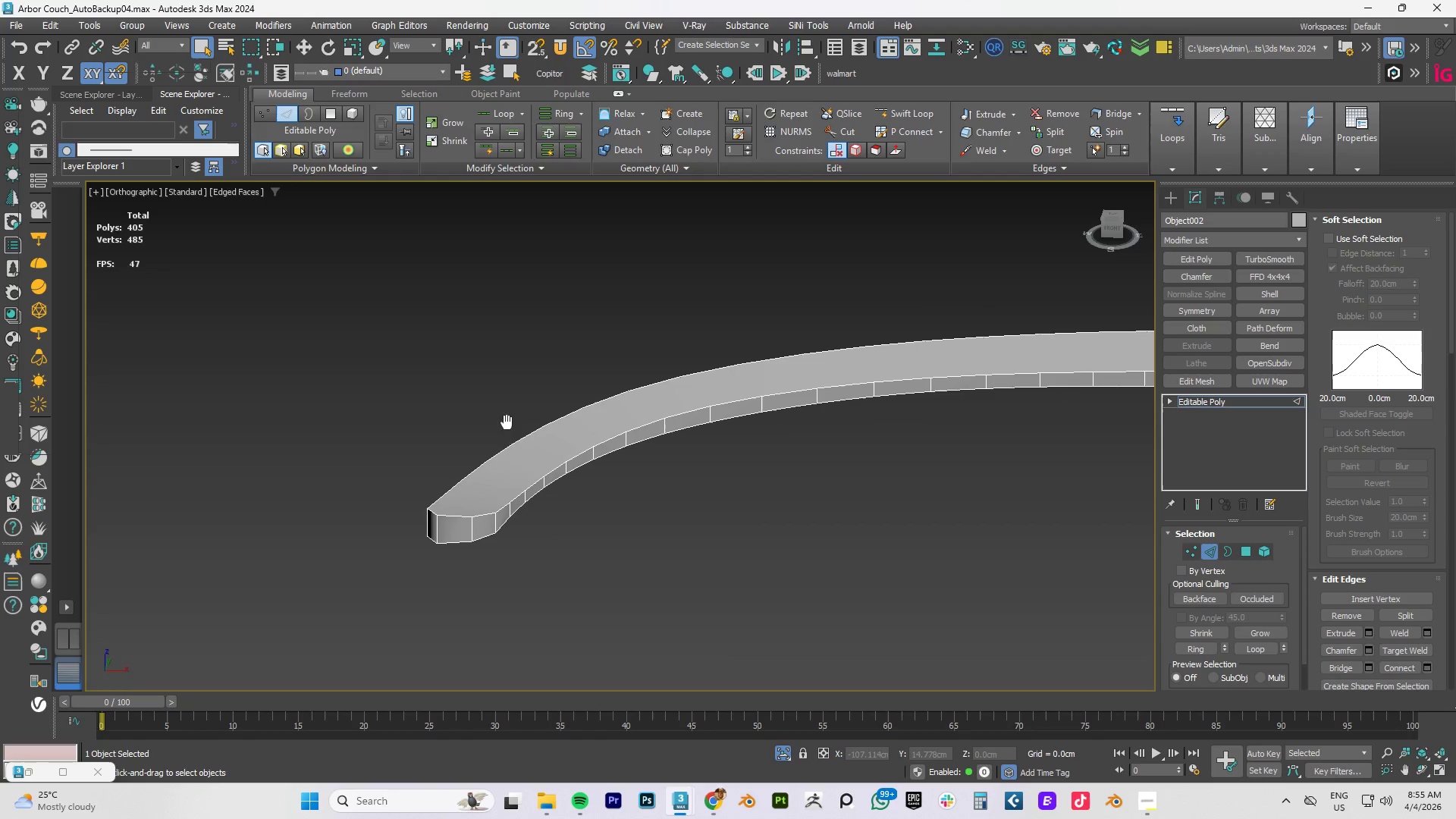 
key(Alt+AltLeft)
 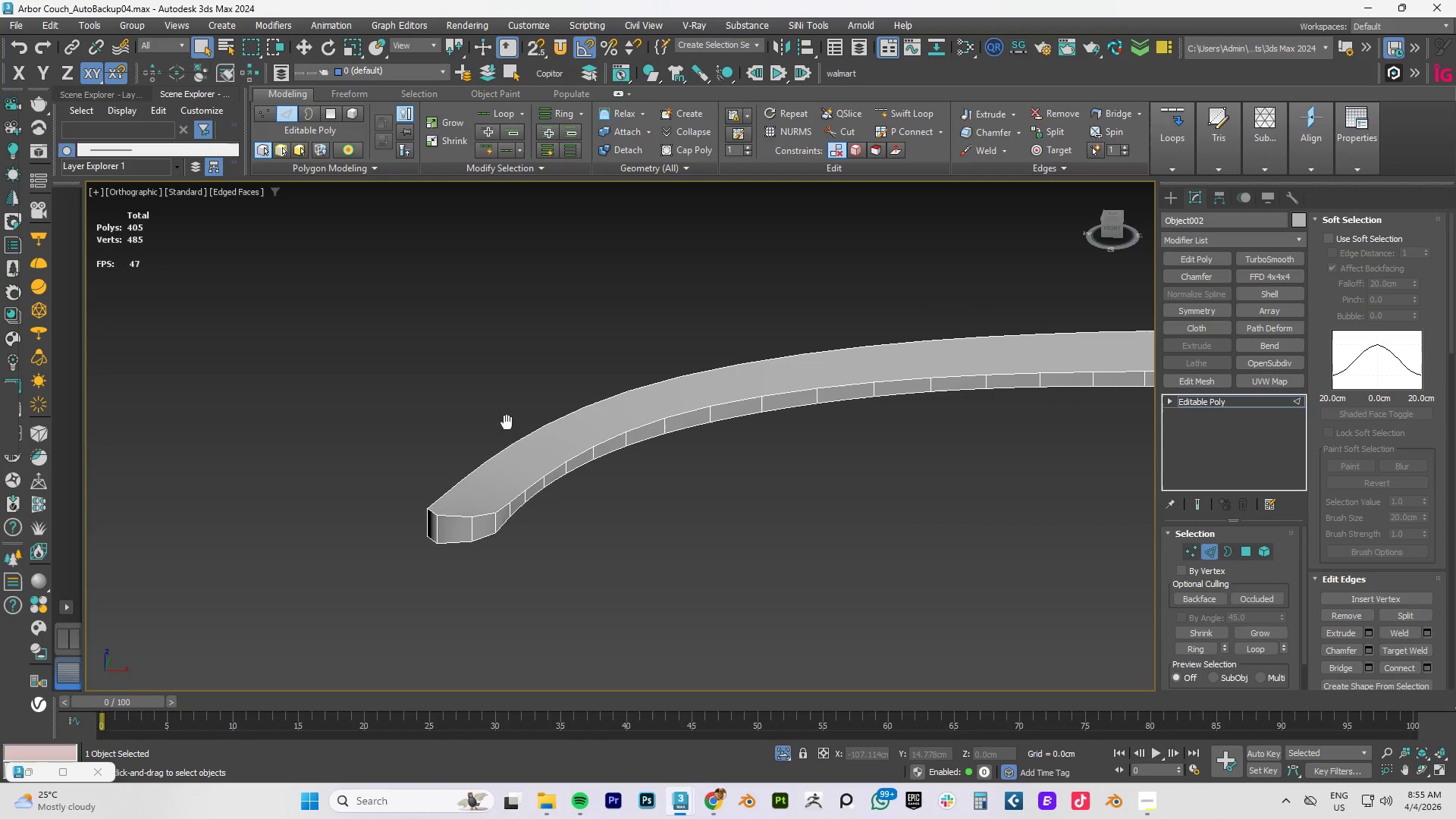 
key(Alt+AltLeft)
 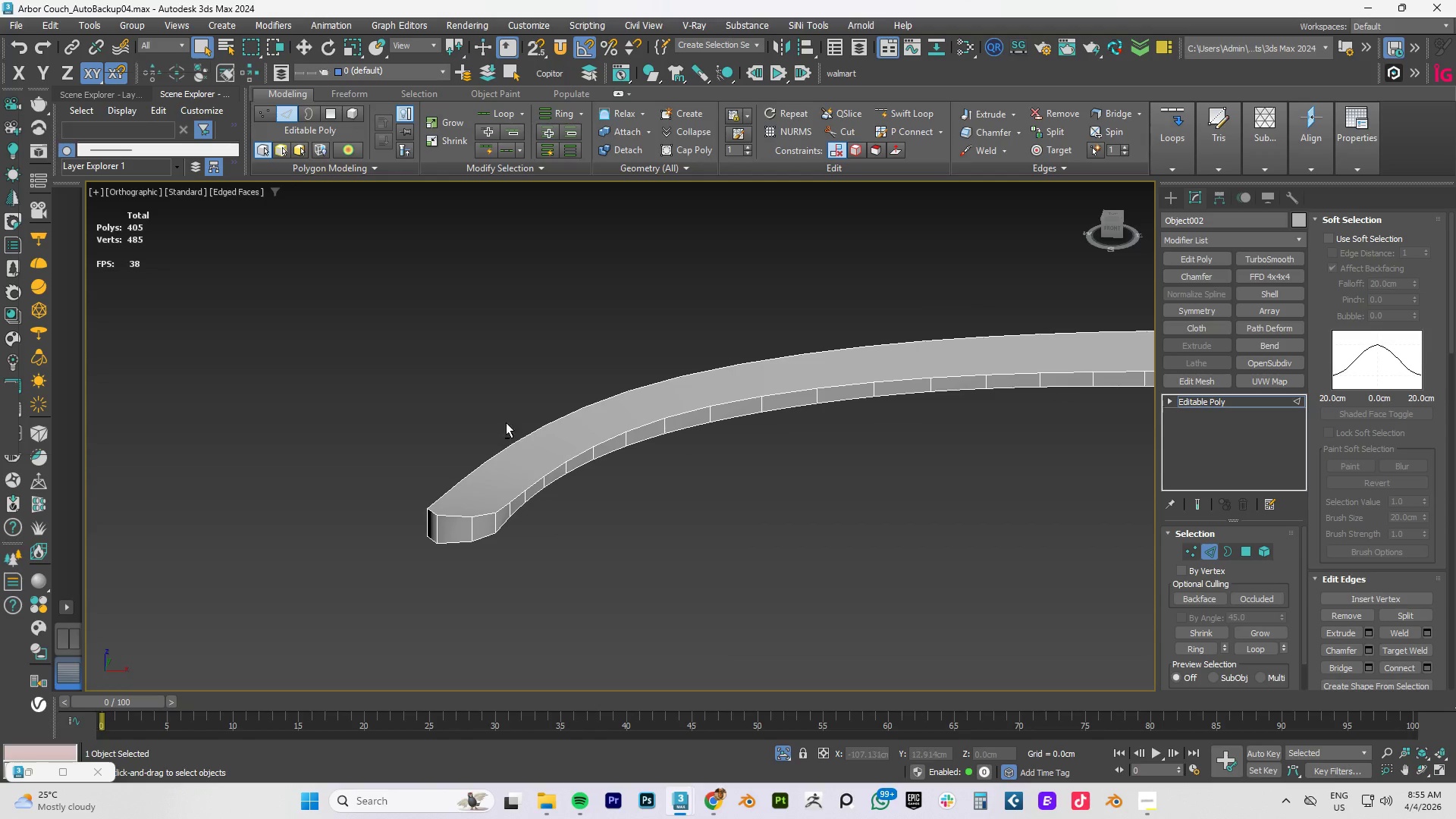 
key(Alt+AltLeft)
 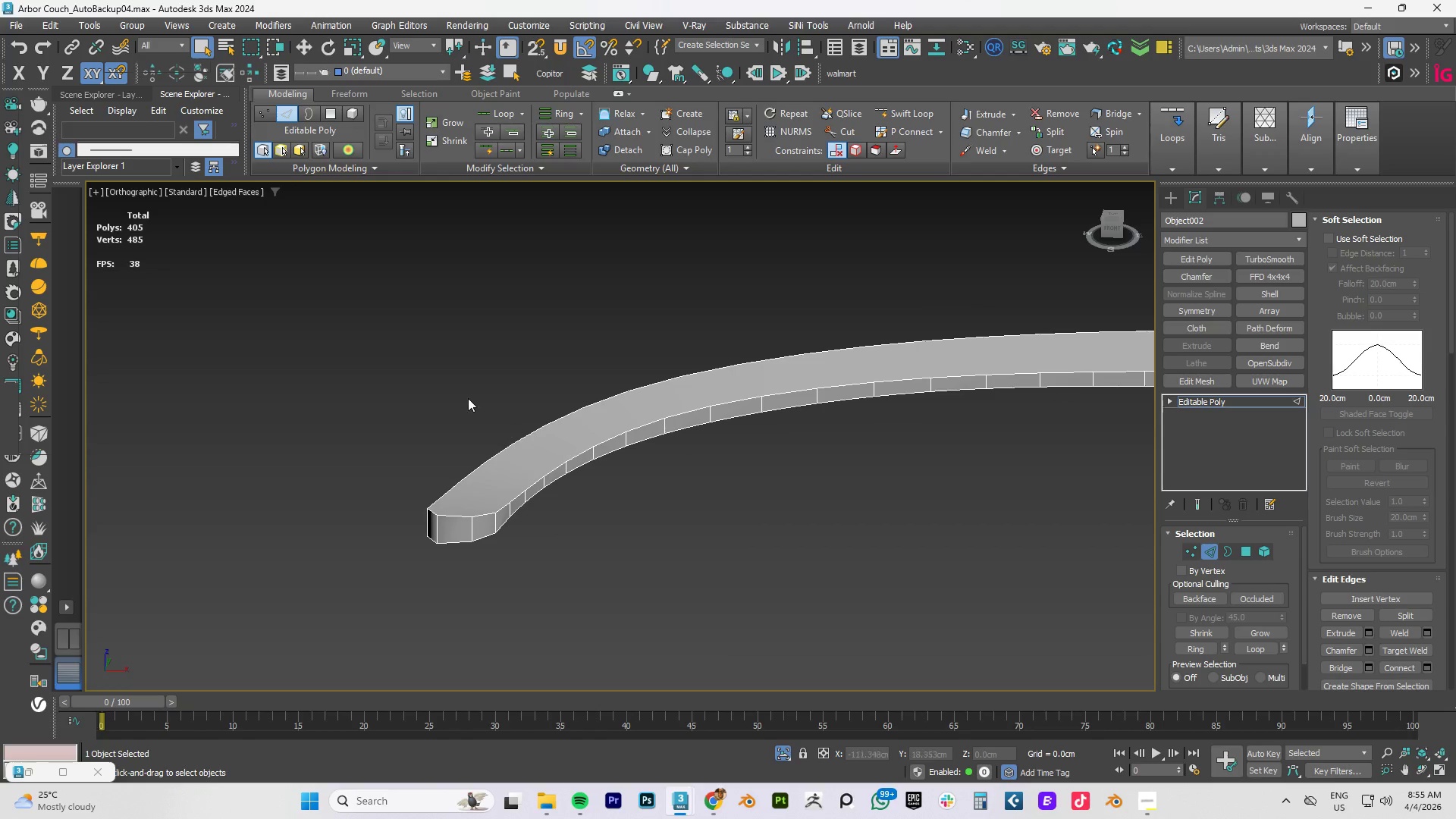 
hold_key(key=AltLeft, duration=20.31)
right_click([18, 50])
 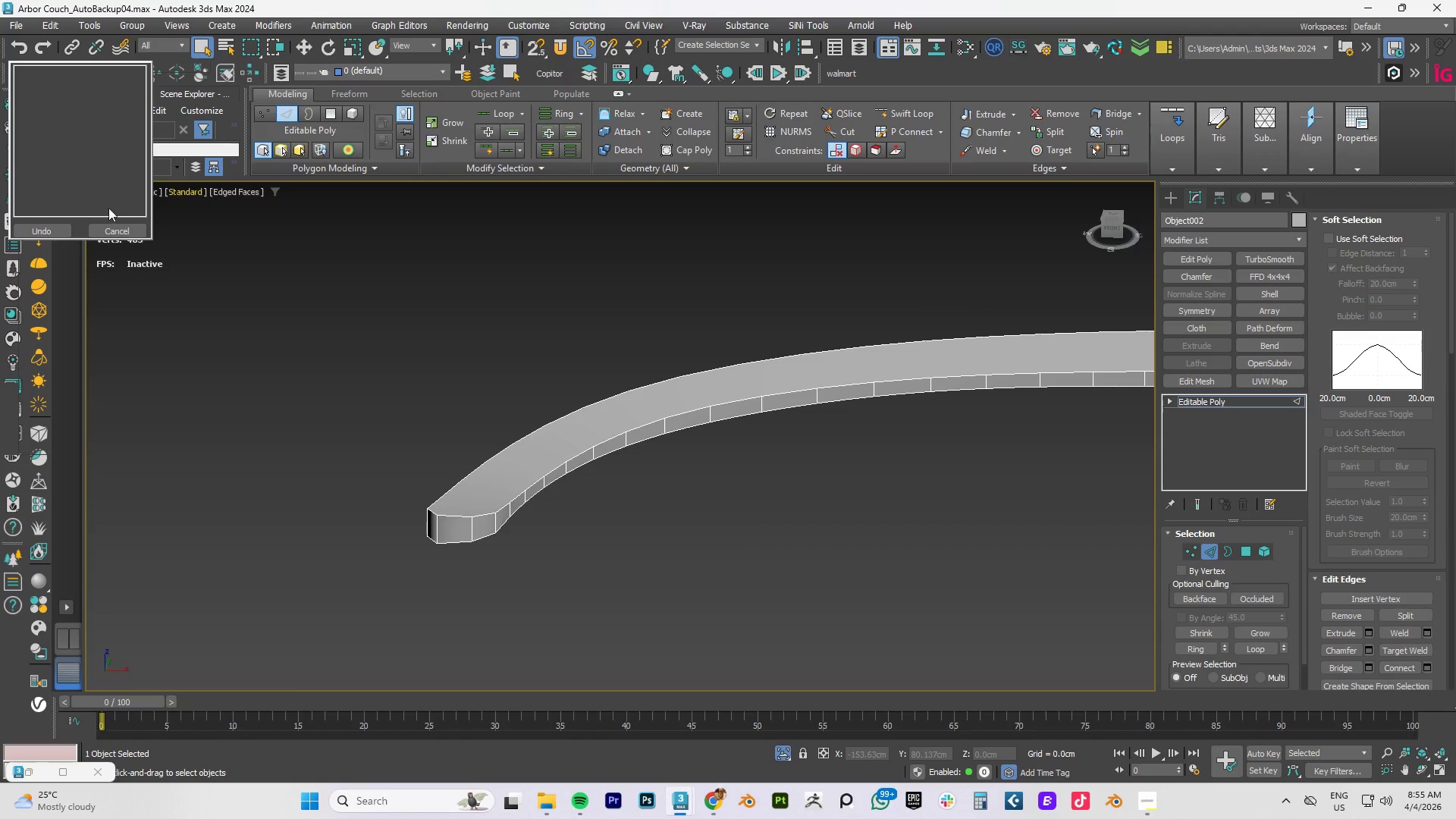 
left_click([118, 231])
 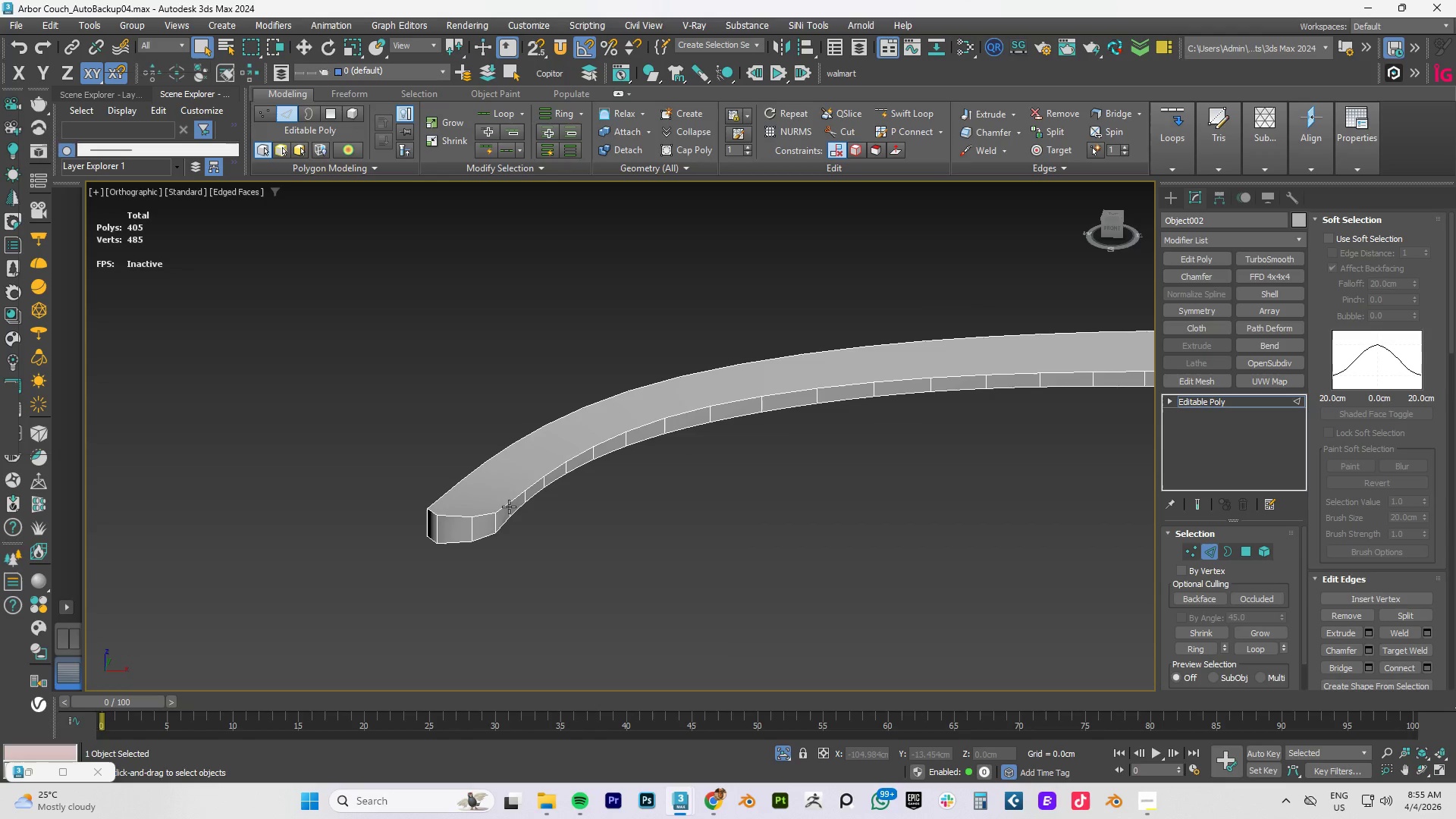 
double_click([509, 507])
 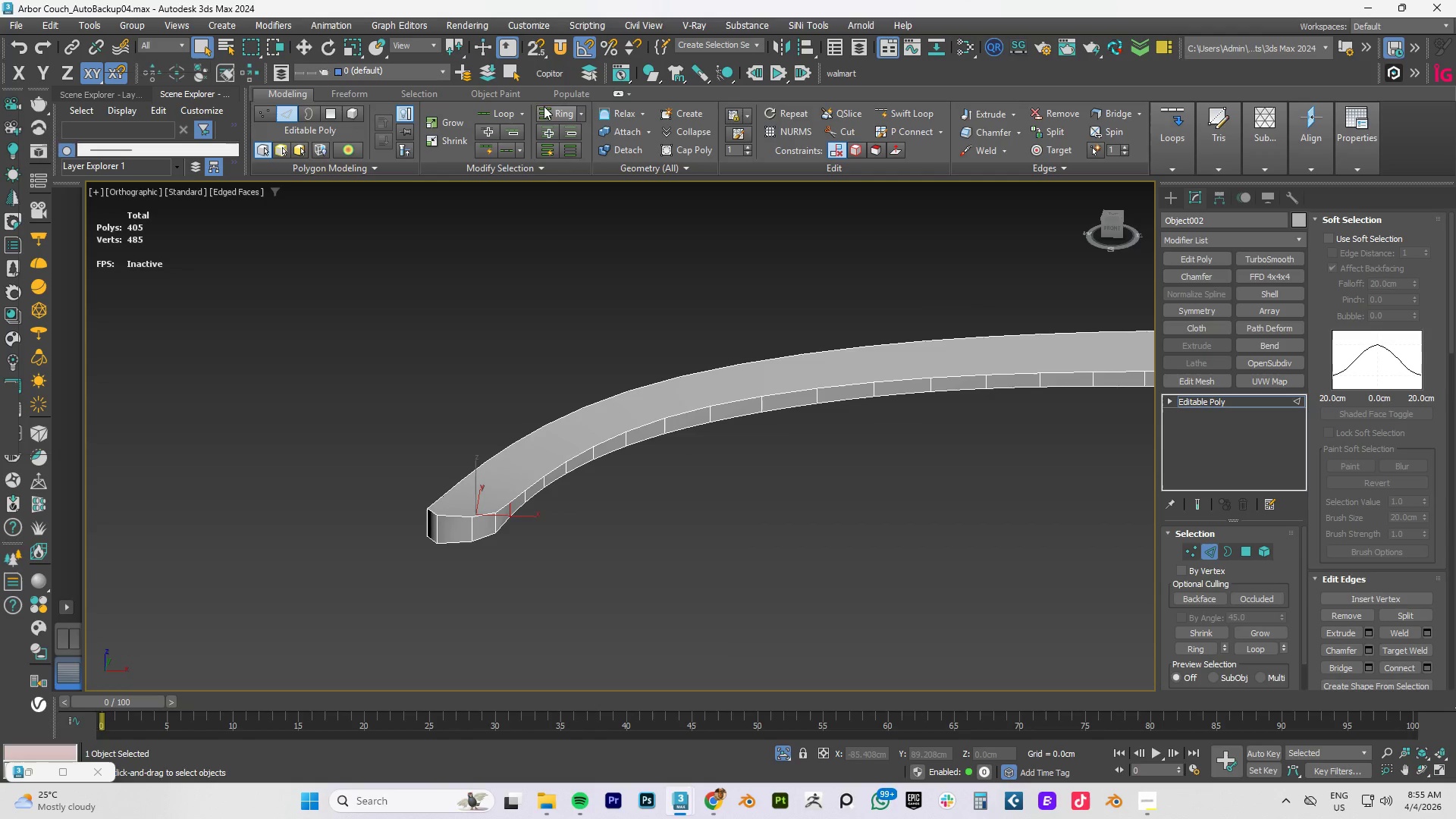 
left_click_drag(start_coordinate=[693, 634], to_coordinate=[690, 629])
 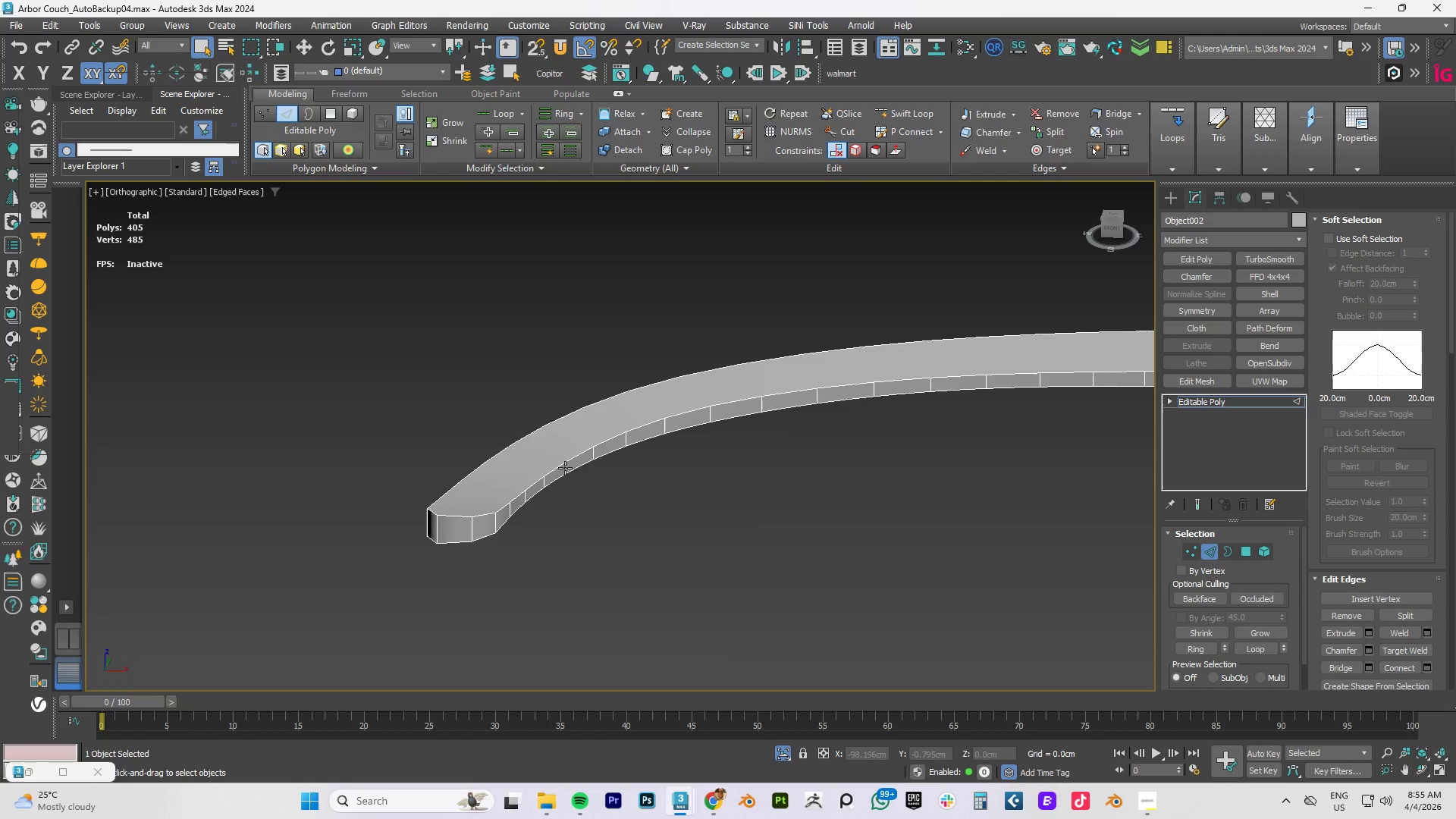 
left_click([563, 468])
 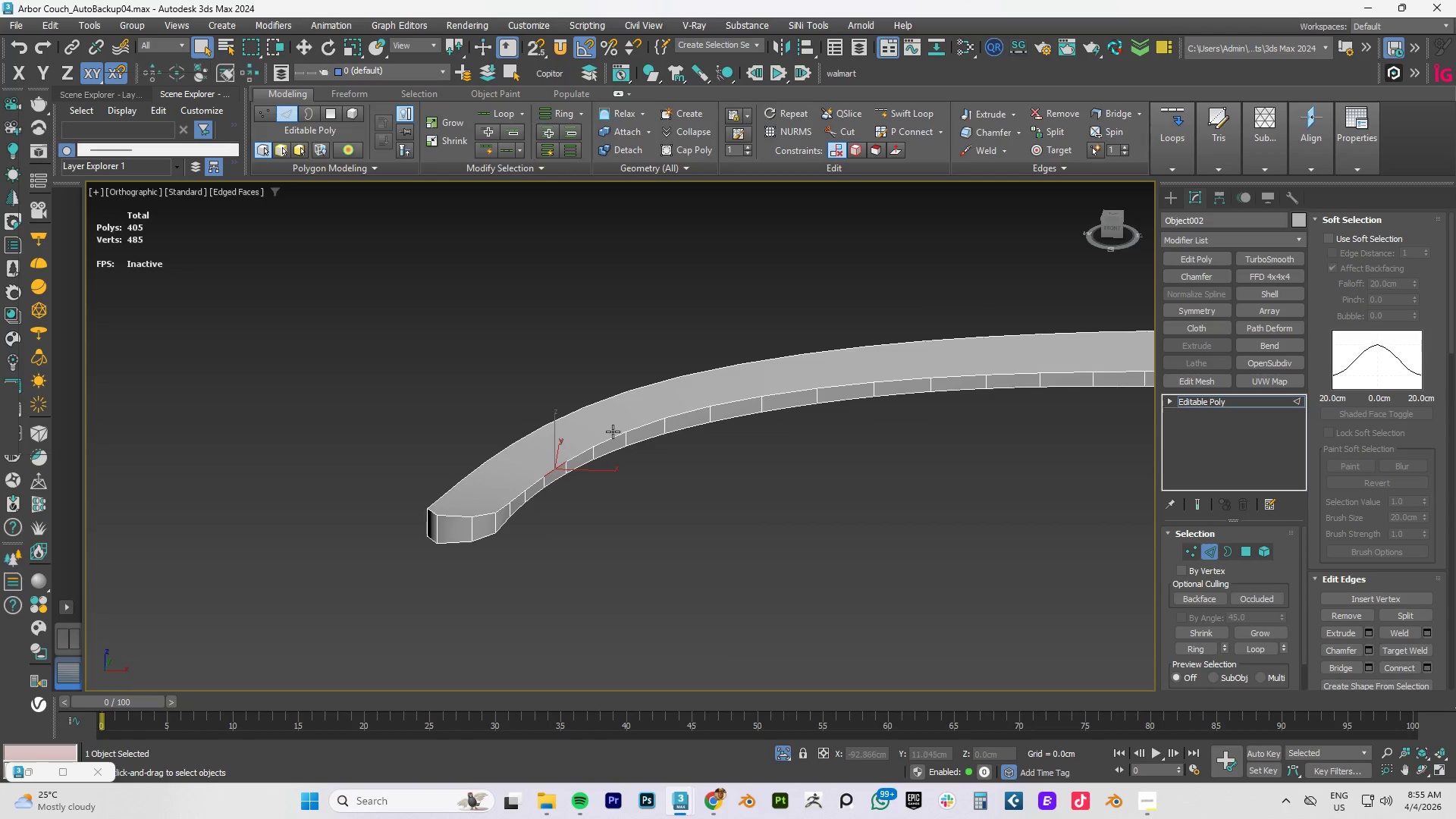 
left_click([628, 436])
 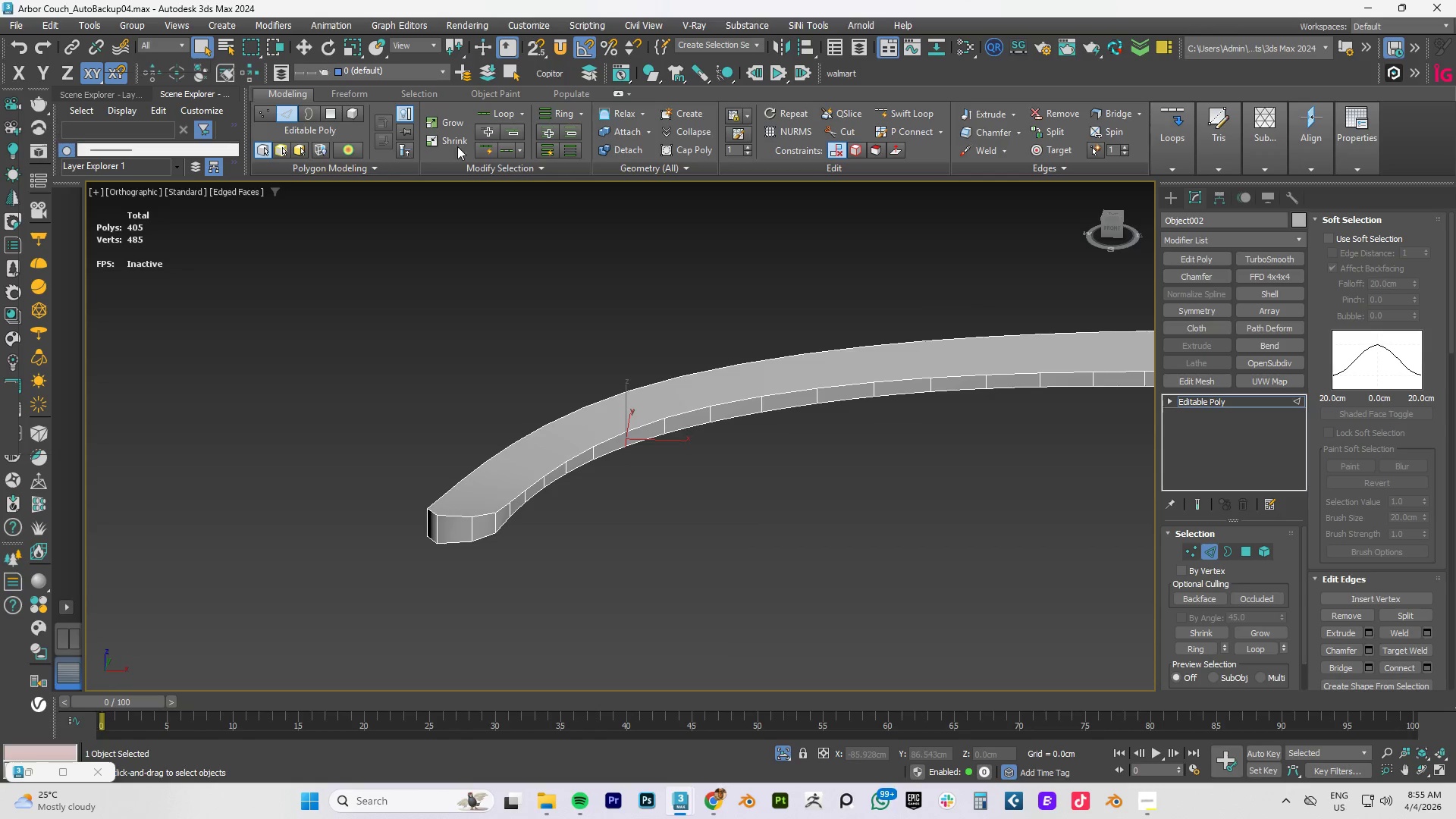 
hold_key(key=ControlLeft, duration=0.97)
left_click([571, 147])
 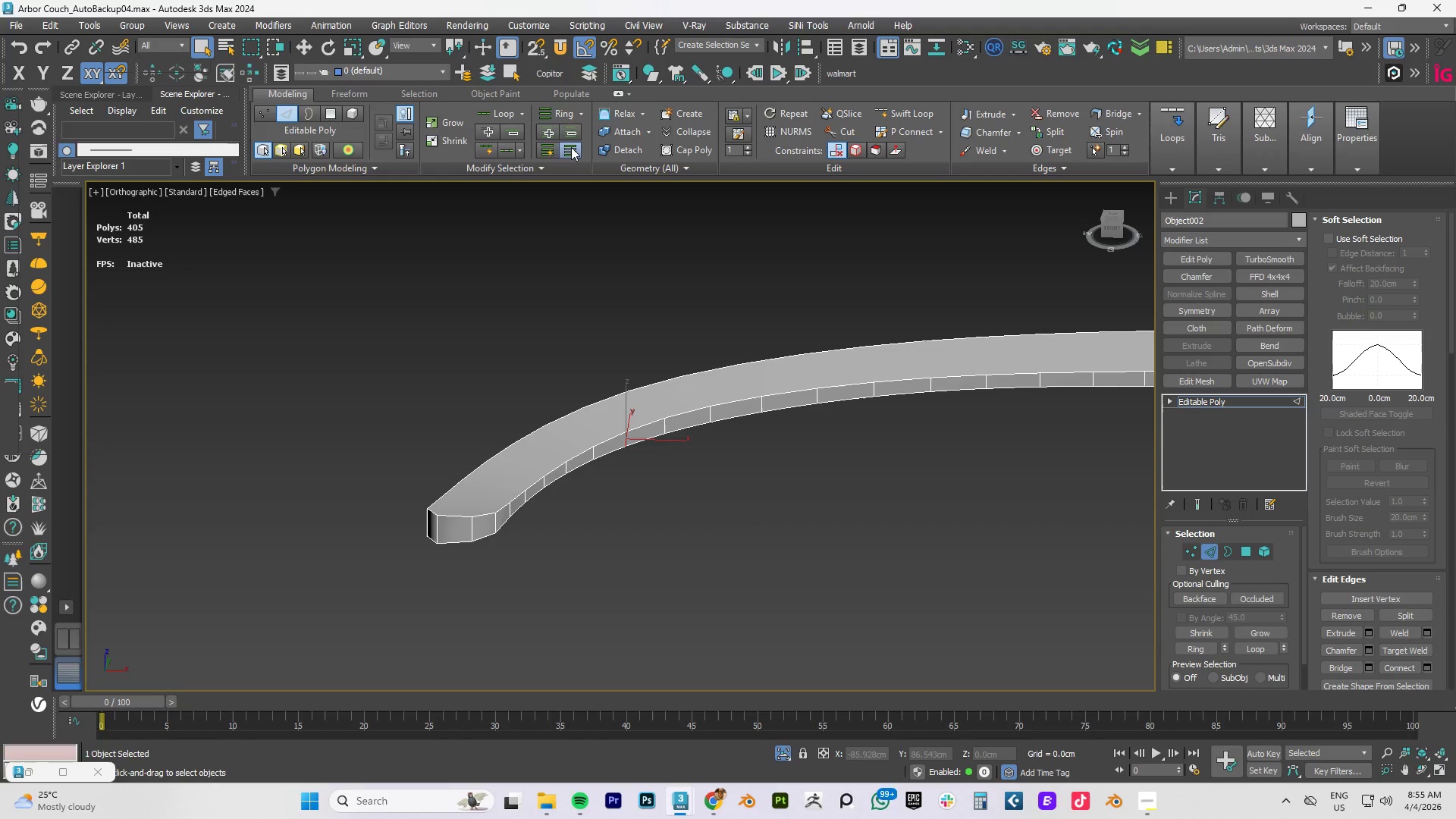 
left_click([571, 147])
 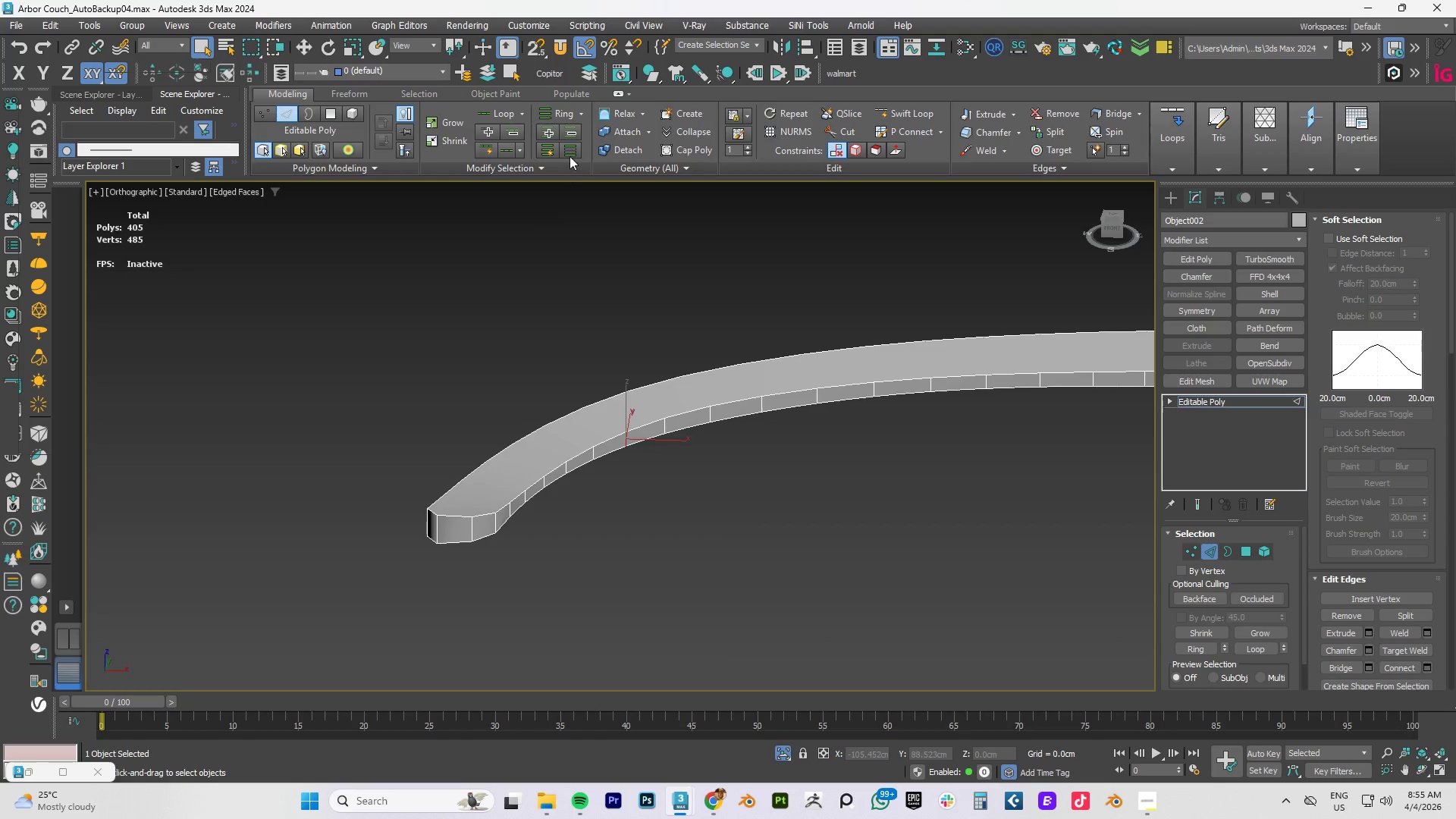 
left_click([571, 151])
 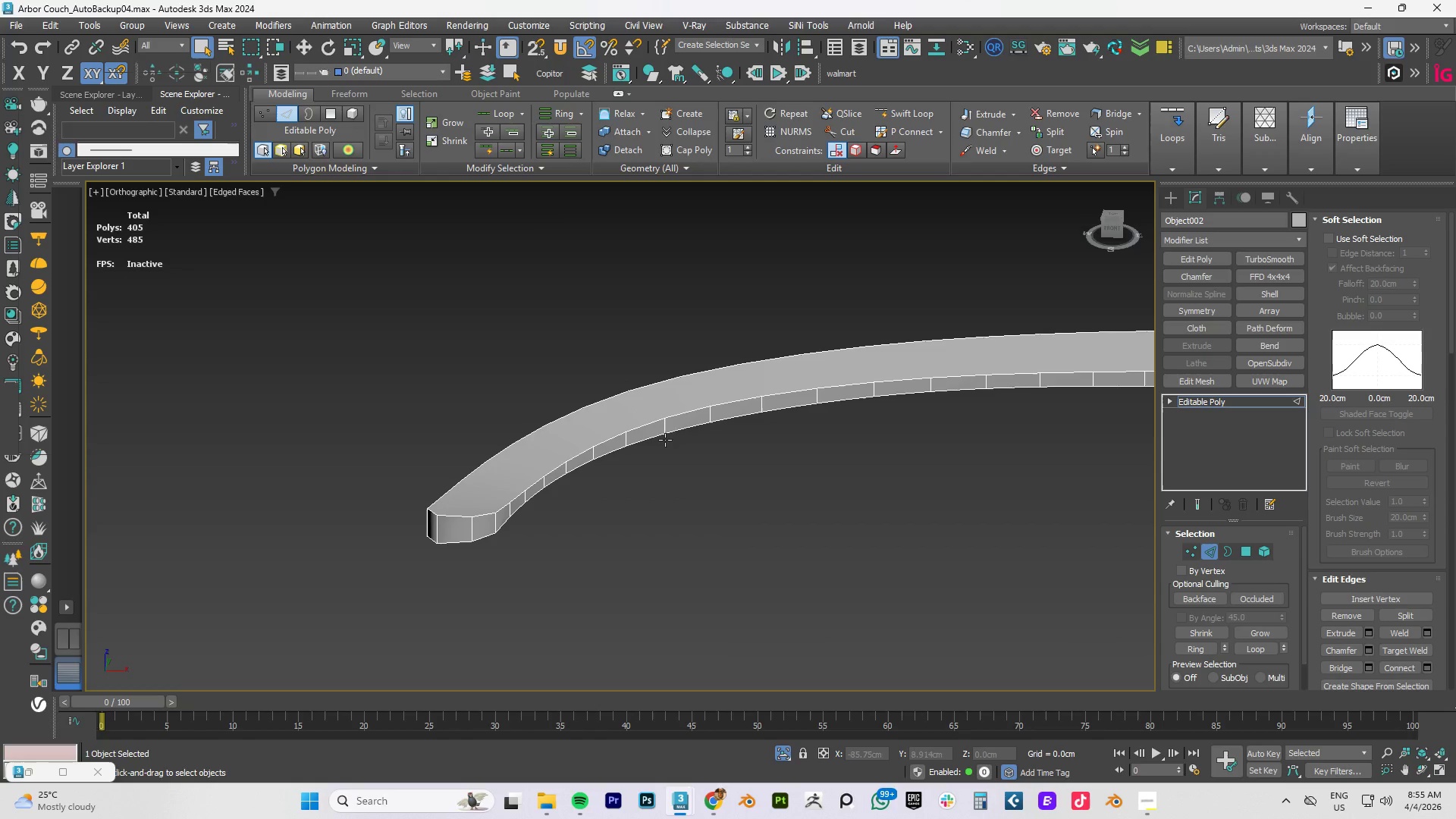 
left_click([667, 427])
 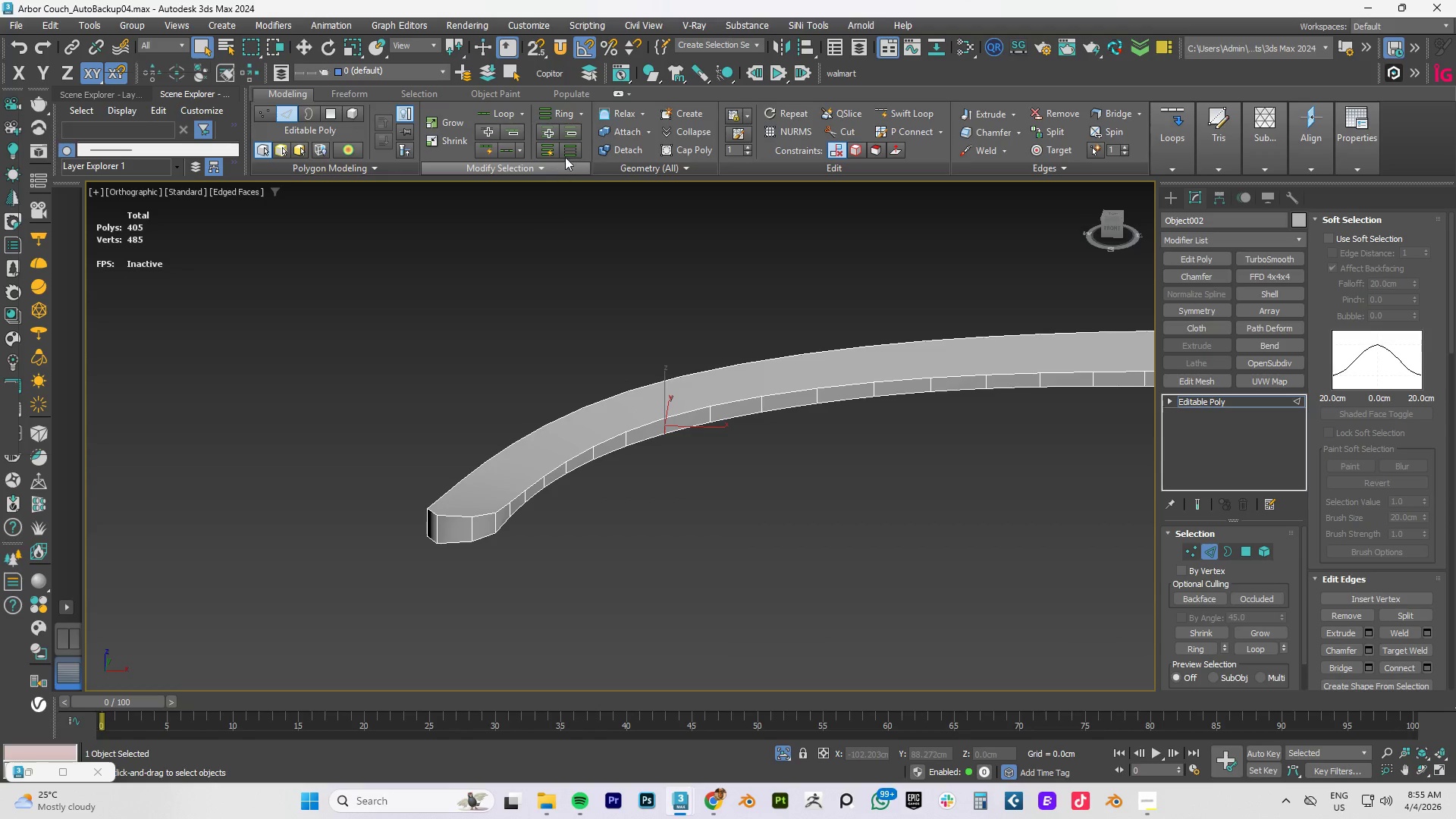 
left_click([567, 152])
 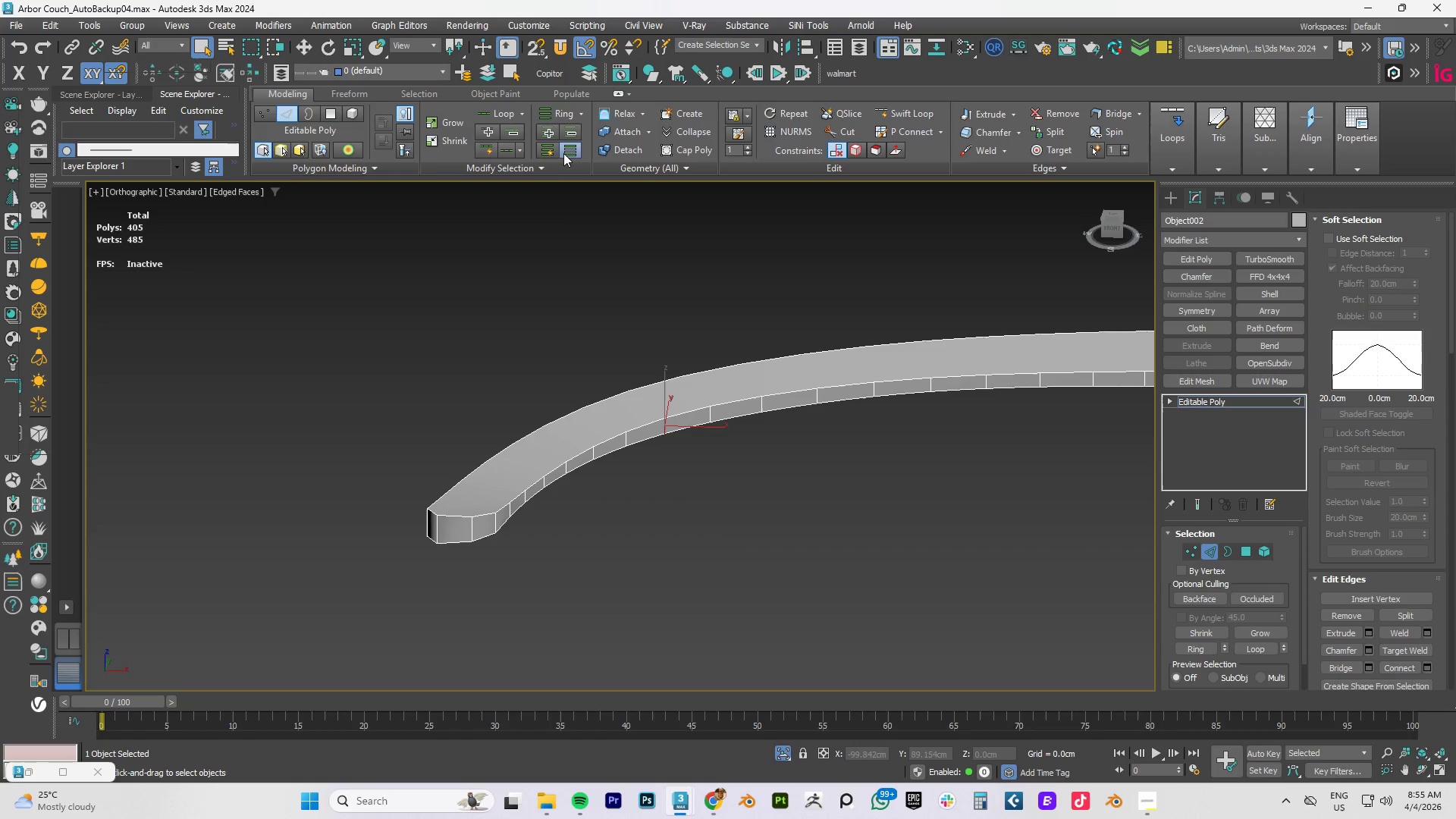 
left_click([569, 148])
 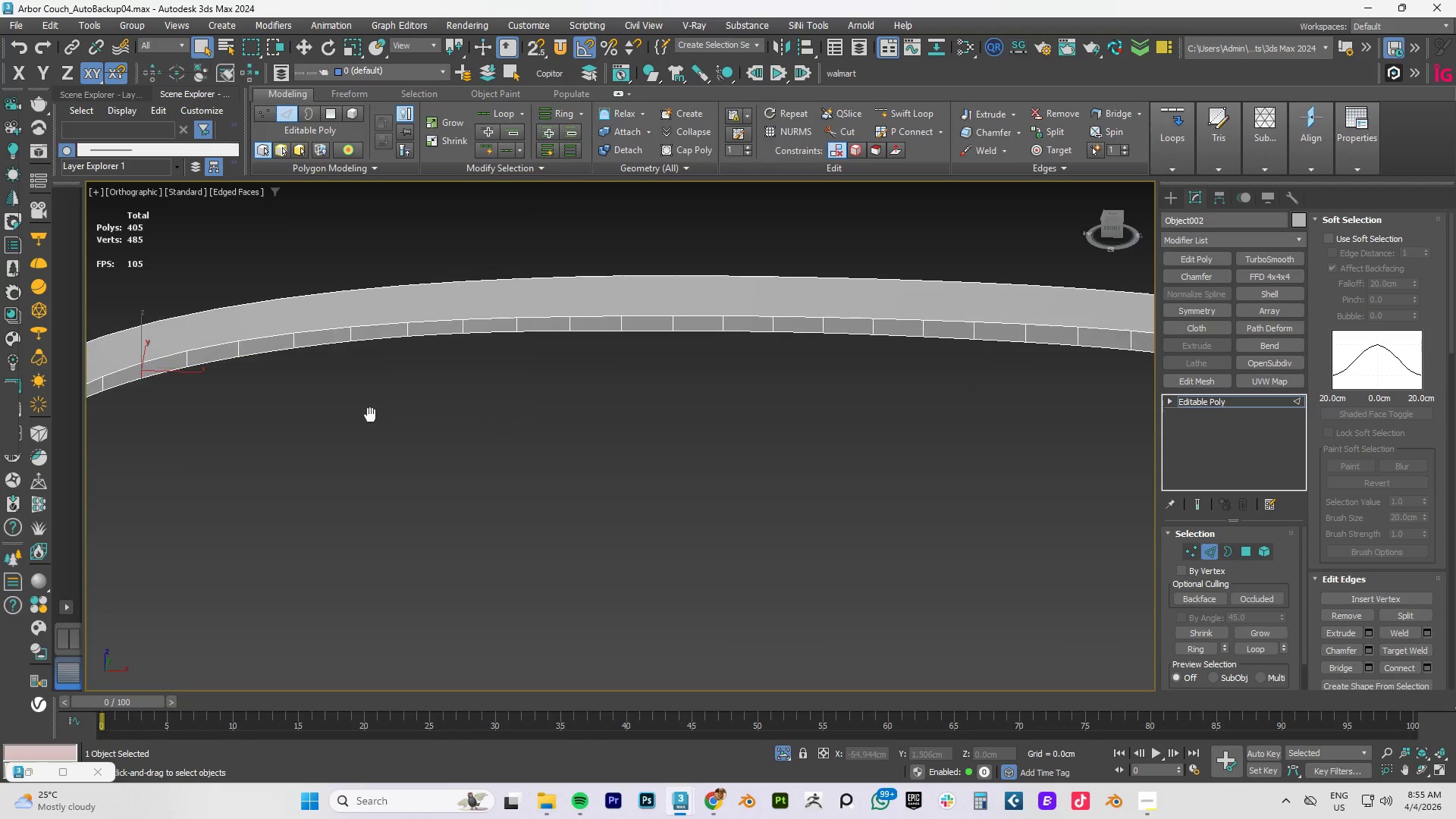 
scroll: coordinate [445, 408], scroll_direction: down, amount: 4.0
 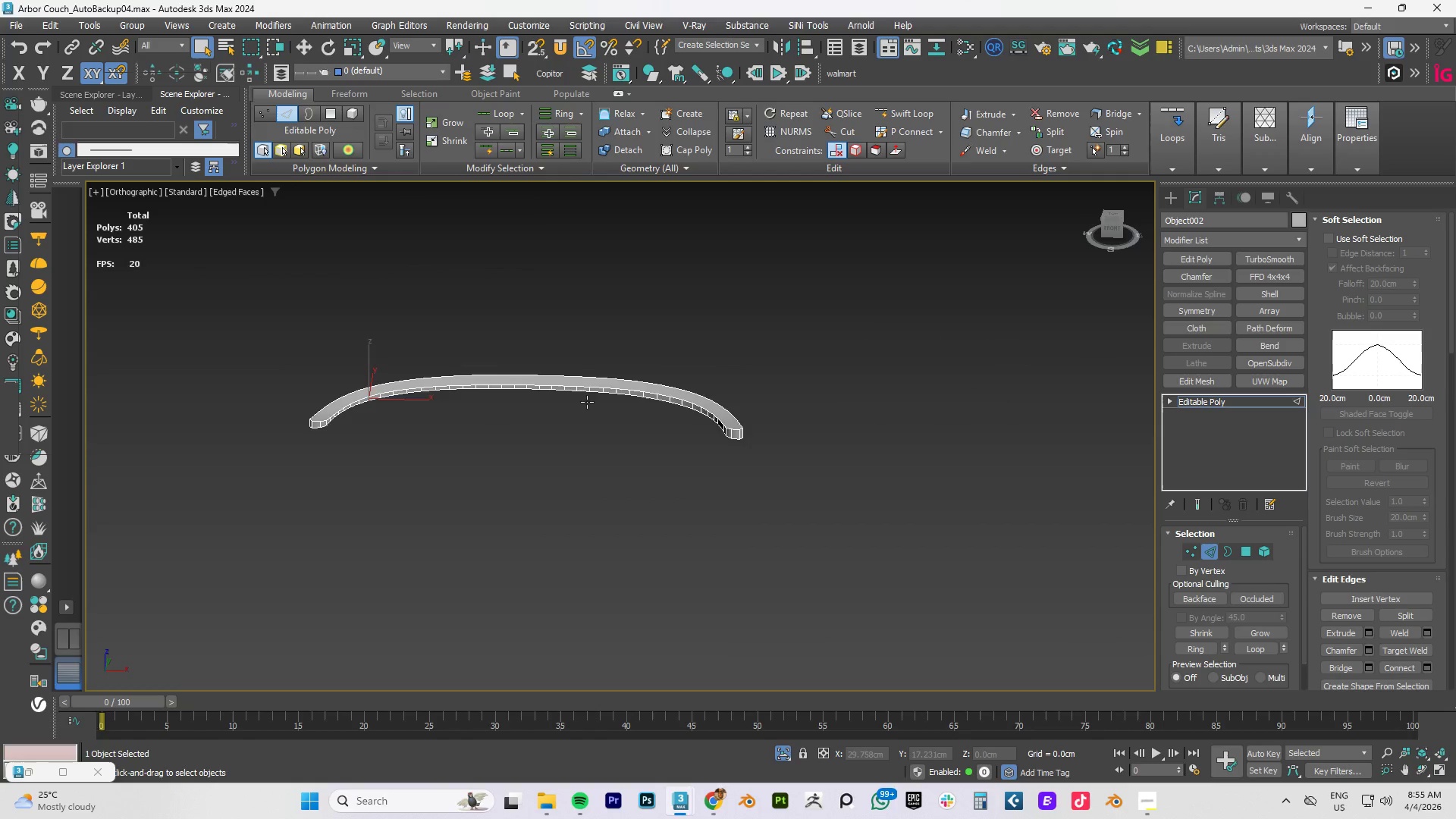 
hold_key(key=AltLeft, duration=0.69)
 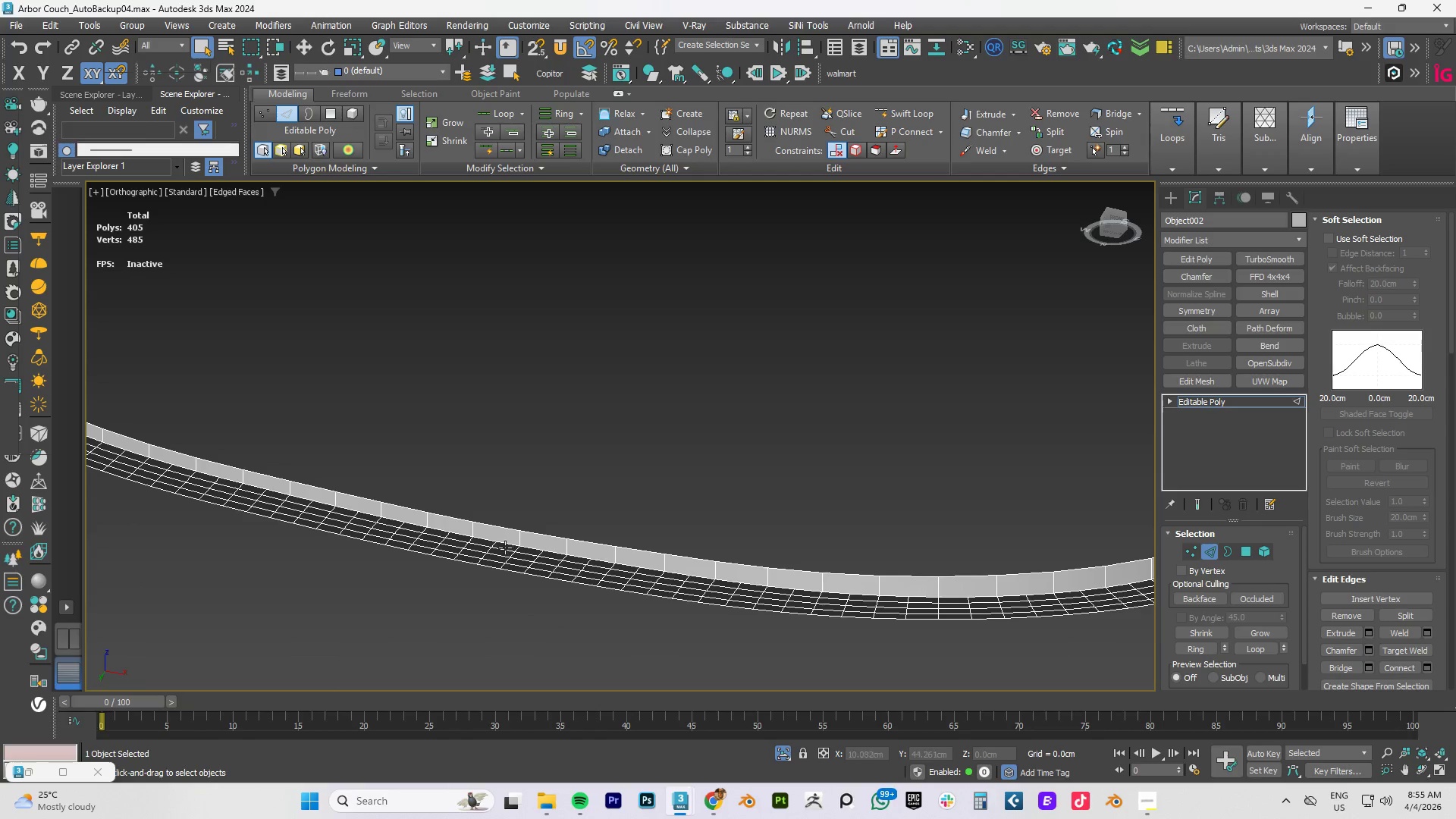 
scroll: coordinate [572, 400], scroll_direction: up, amount: 4.0
 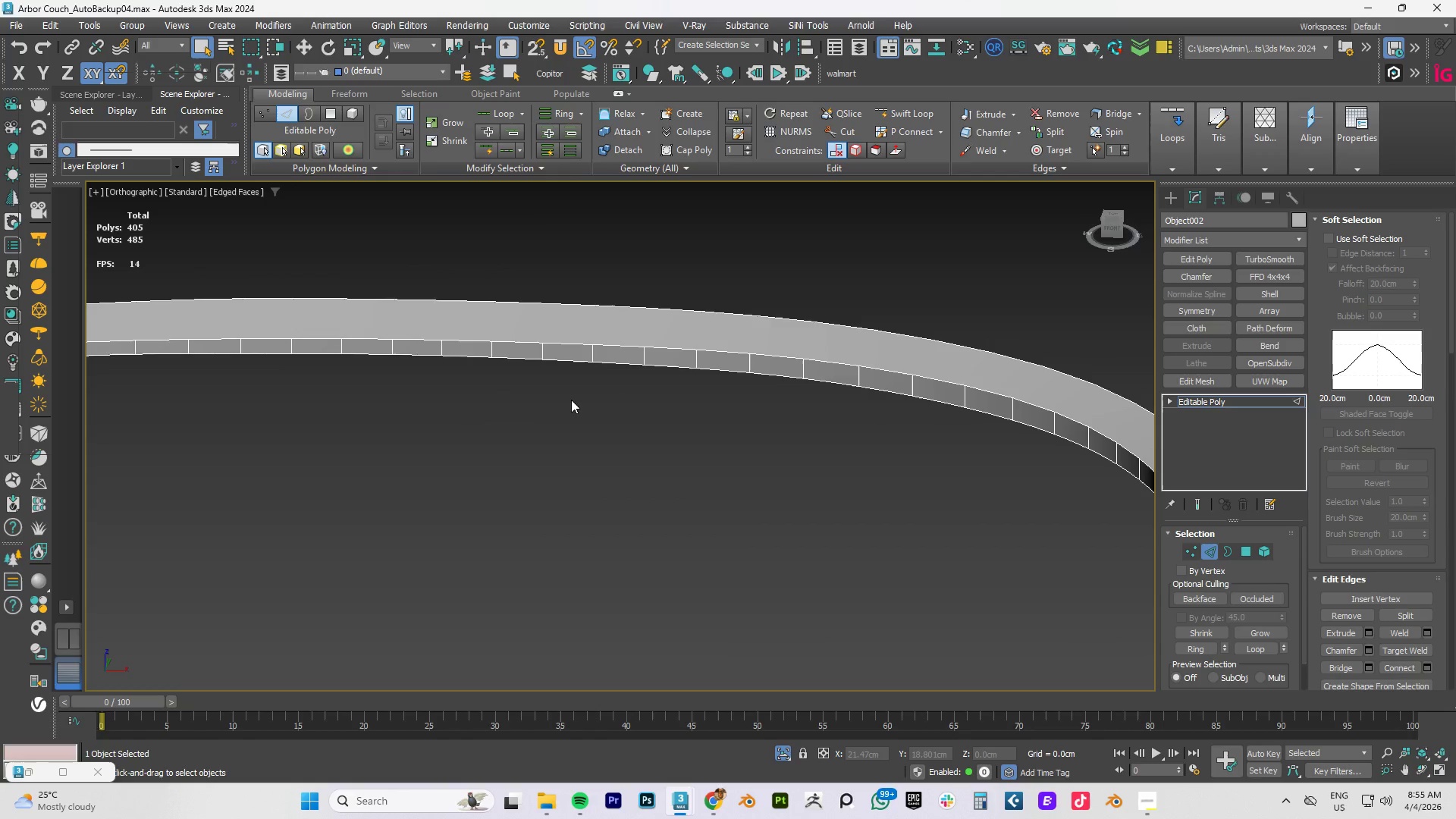 
left_click([487, 553])
 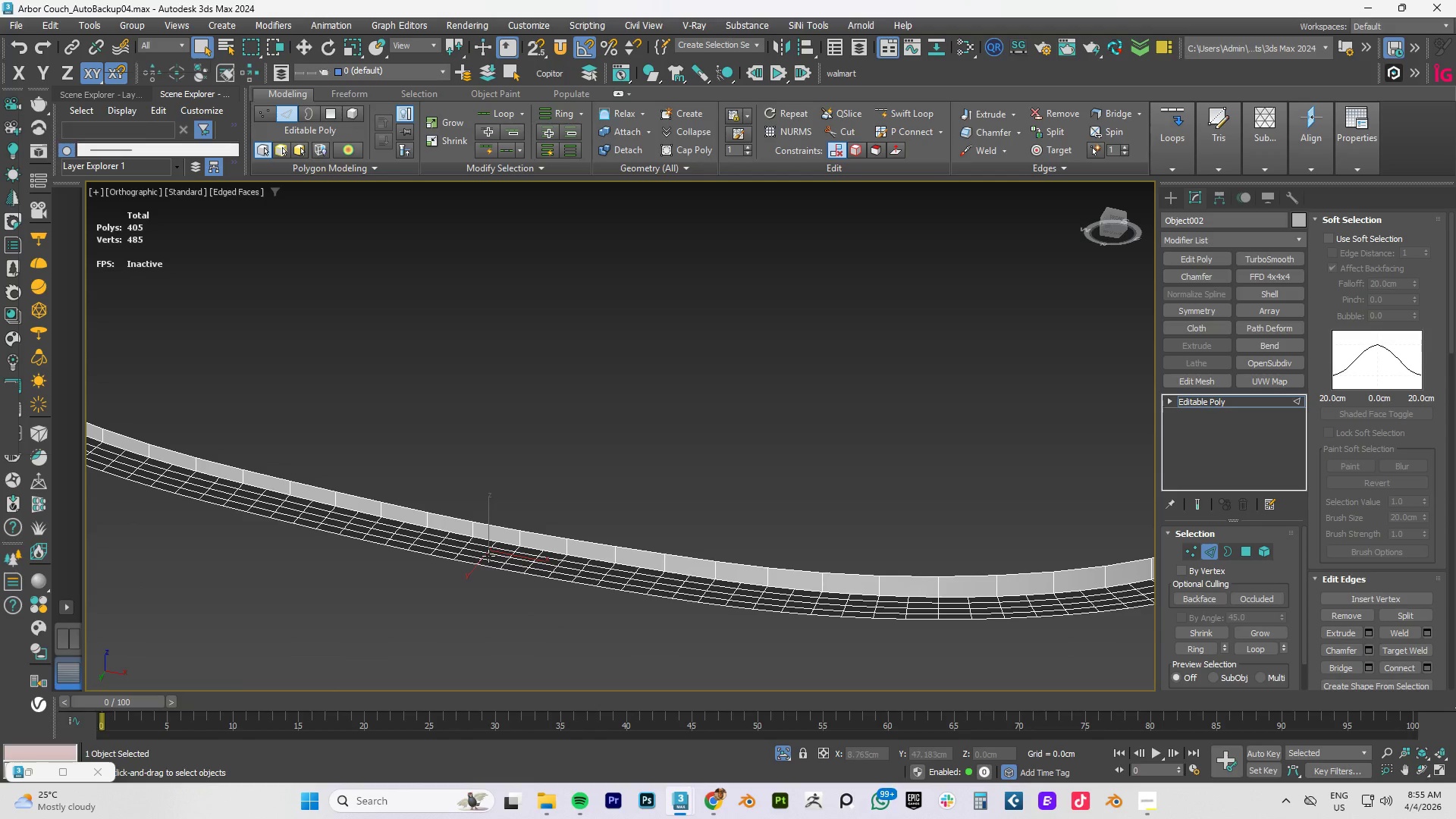 
double_click([487, 556])
 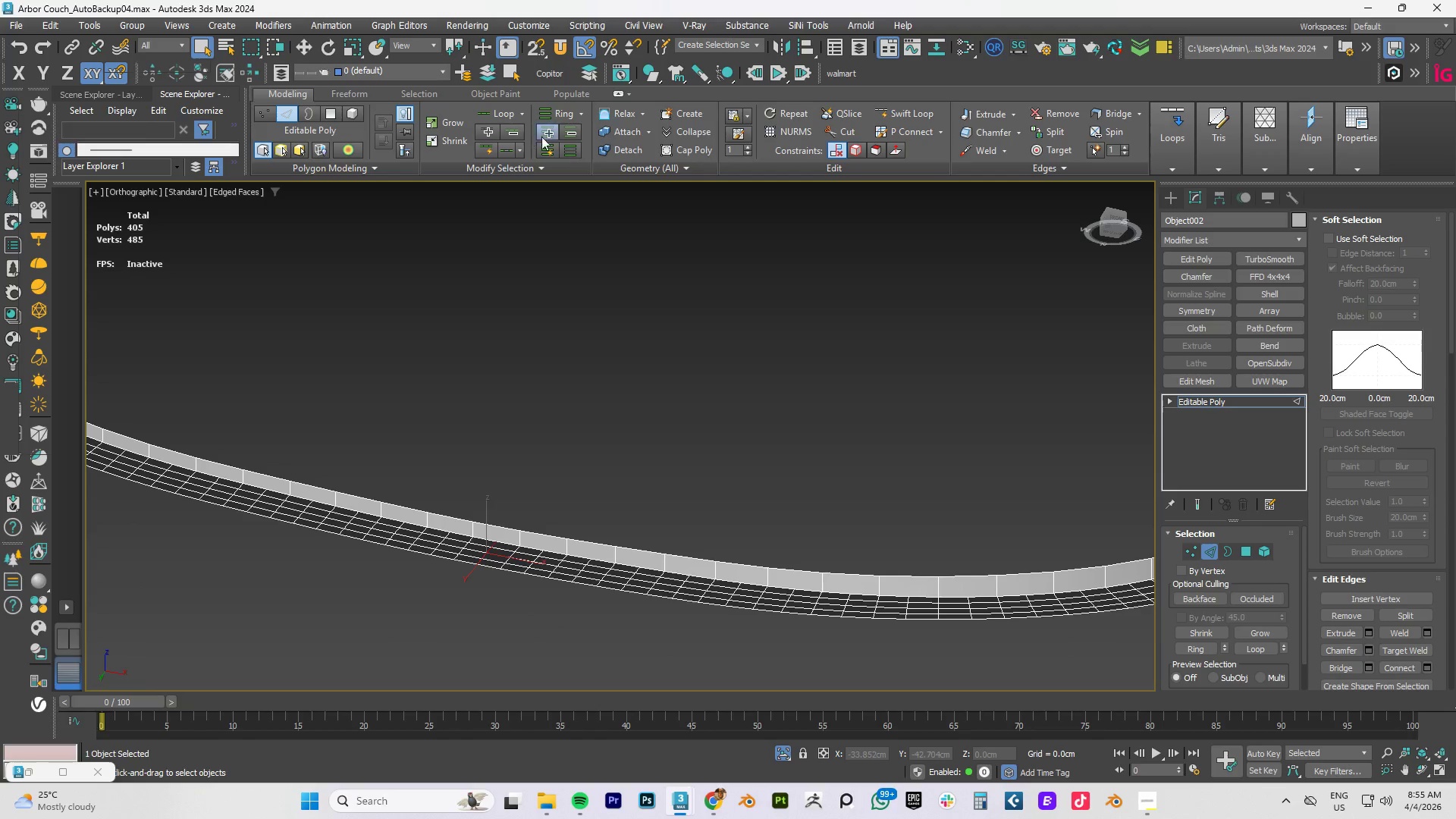 
left_click([571, 145])
 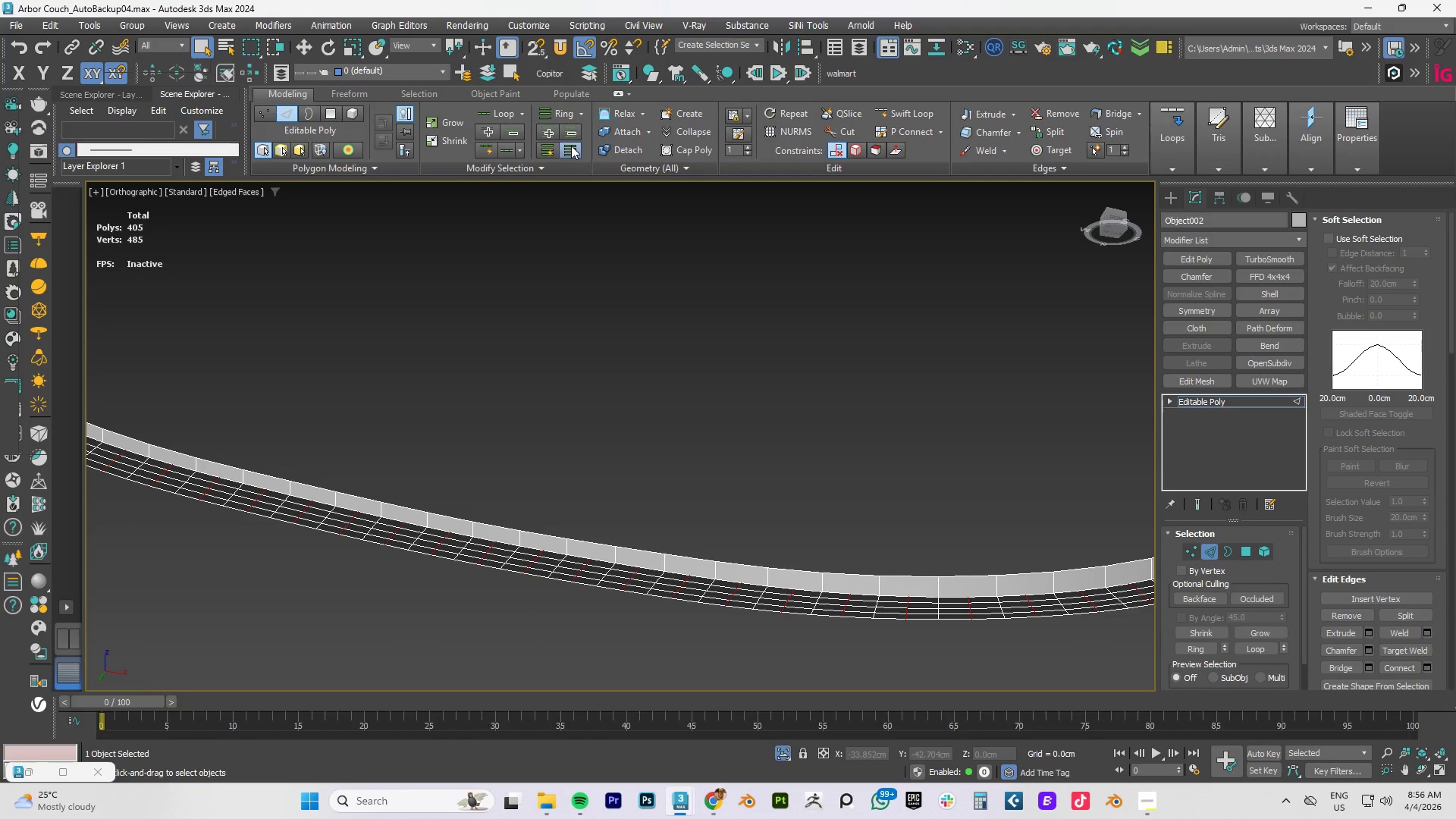 
key(Control+Backspace)
 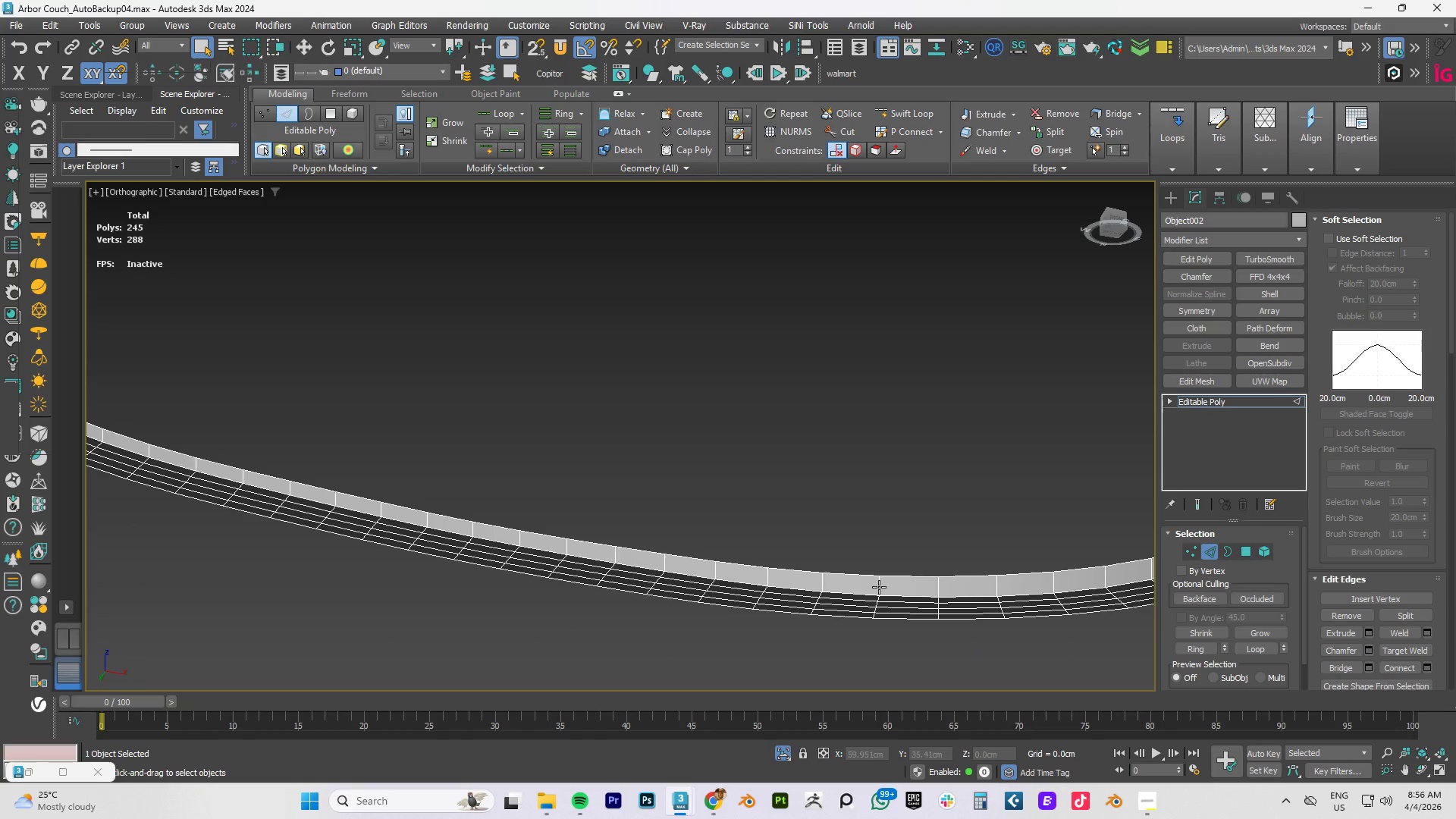 
left_click([879, 587])
 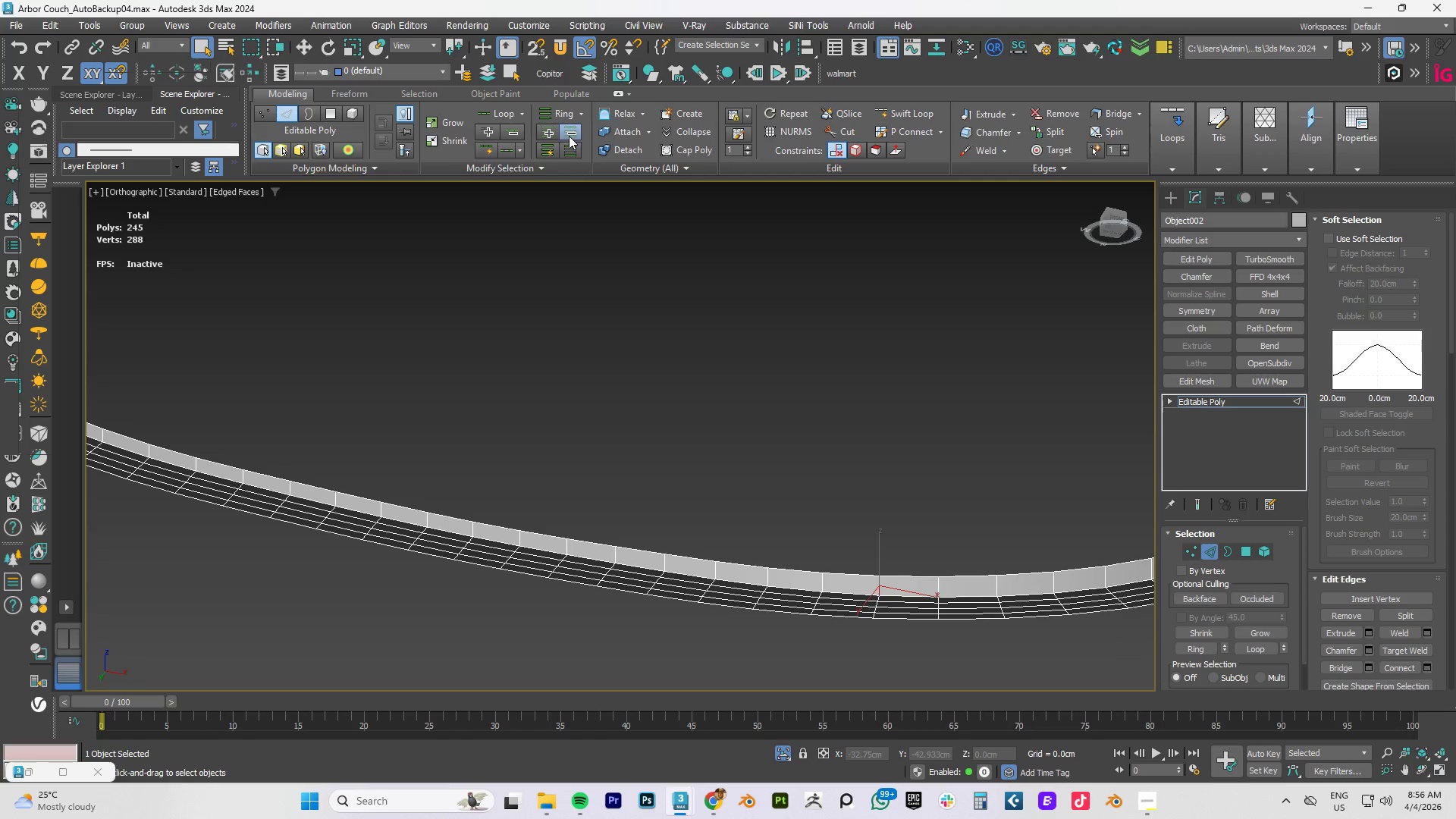 
left_click([572, 151])
 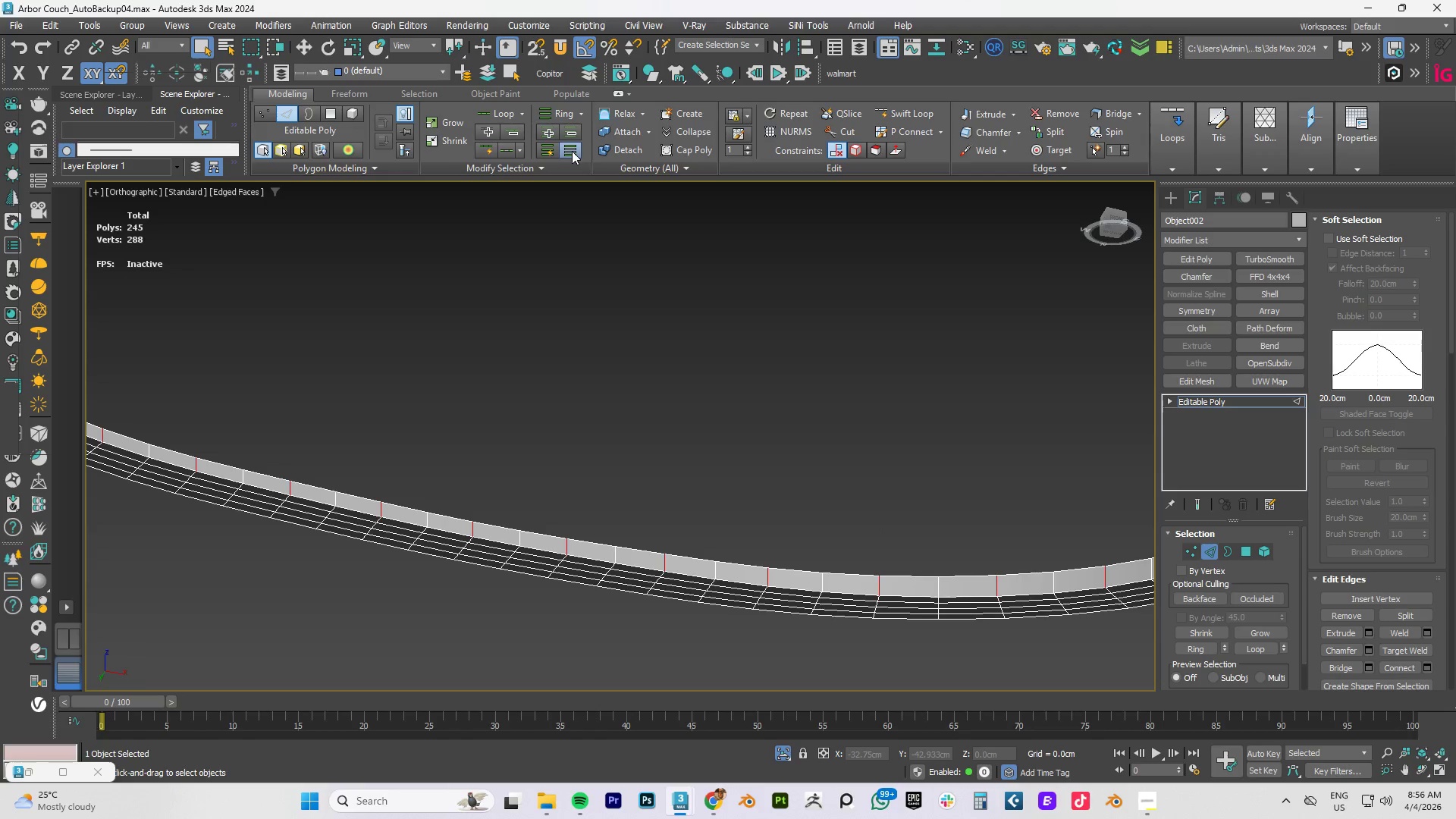 
key(Control+Backspace)
 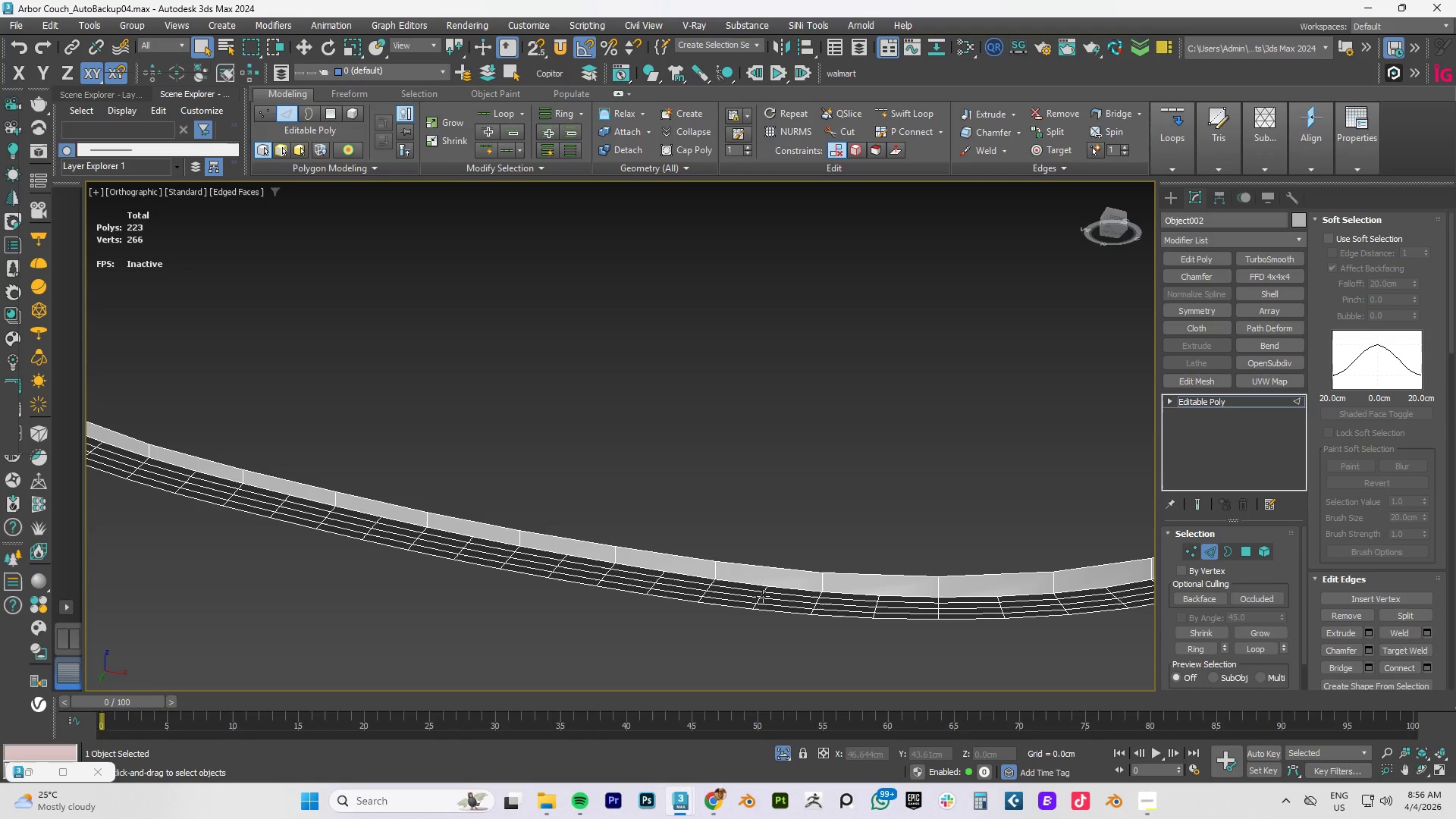 
left_click([761, 595])
 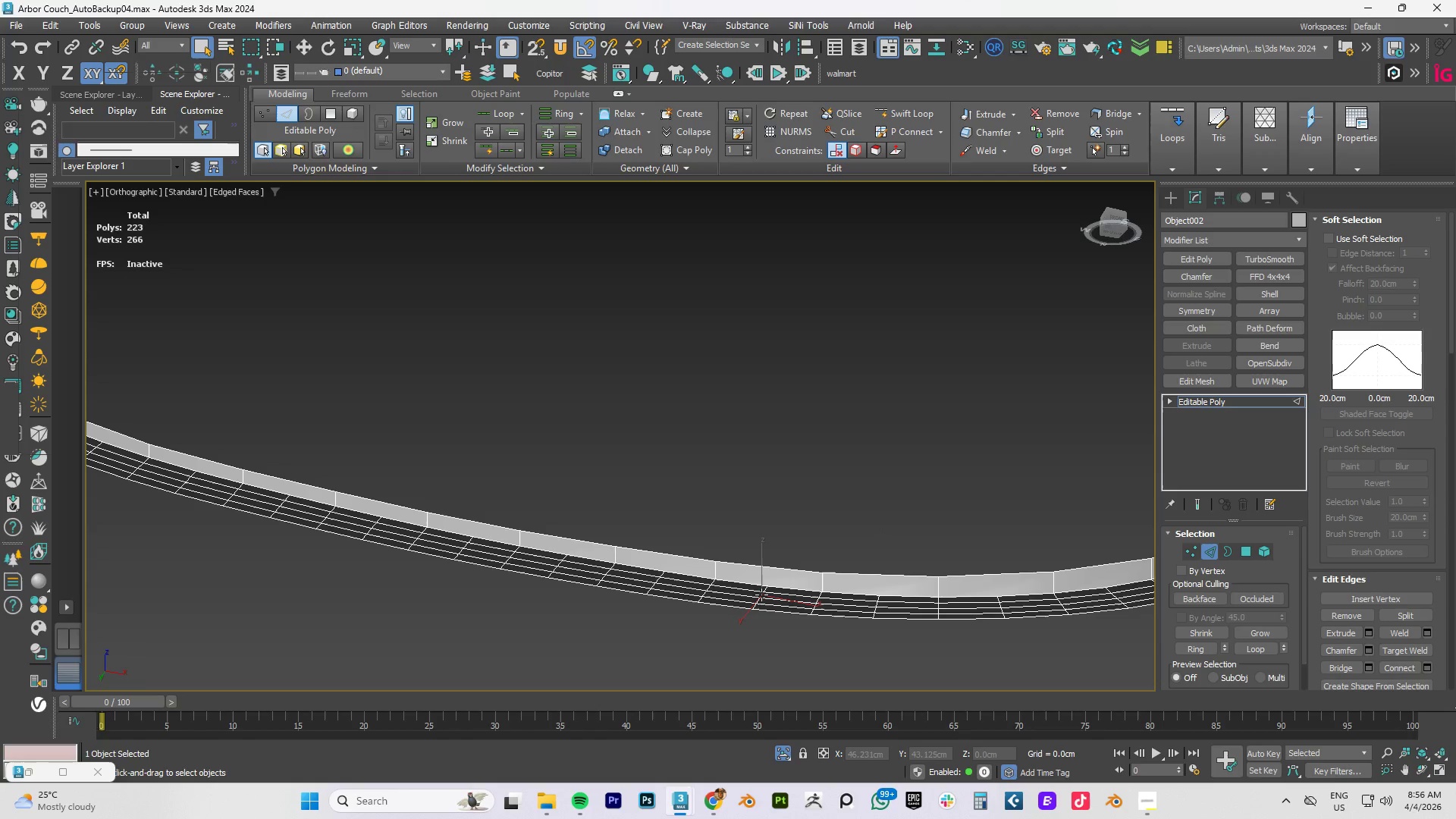 
left_click([761, 595])
 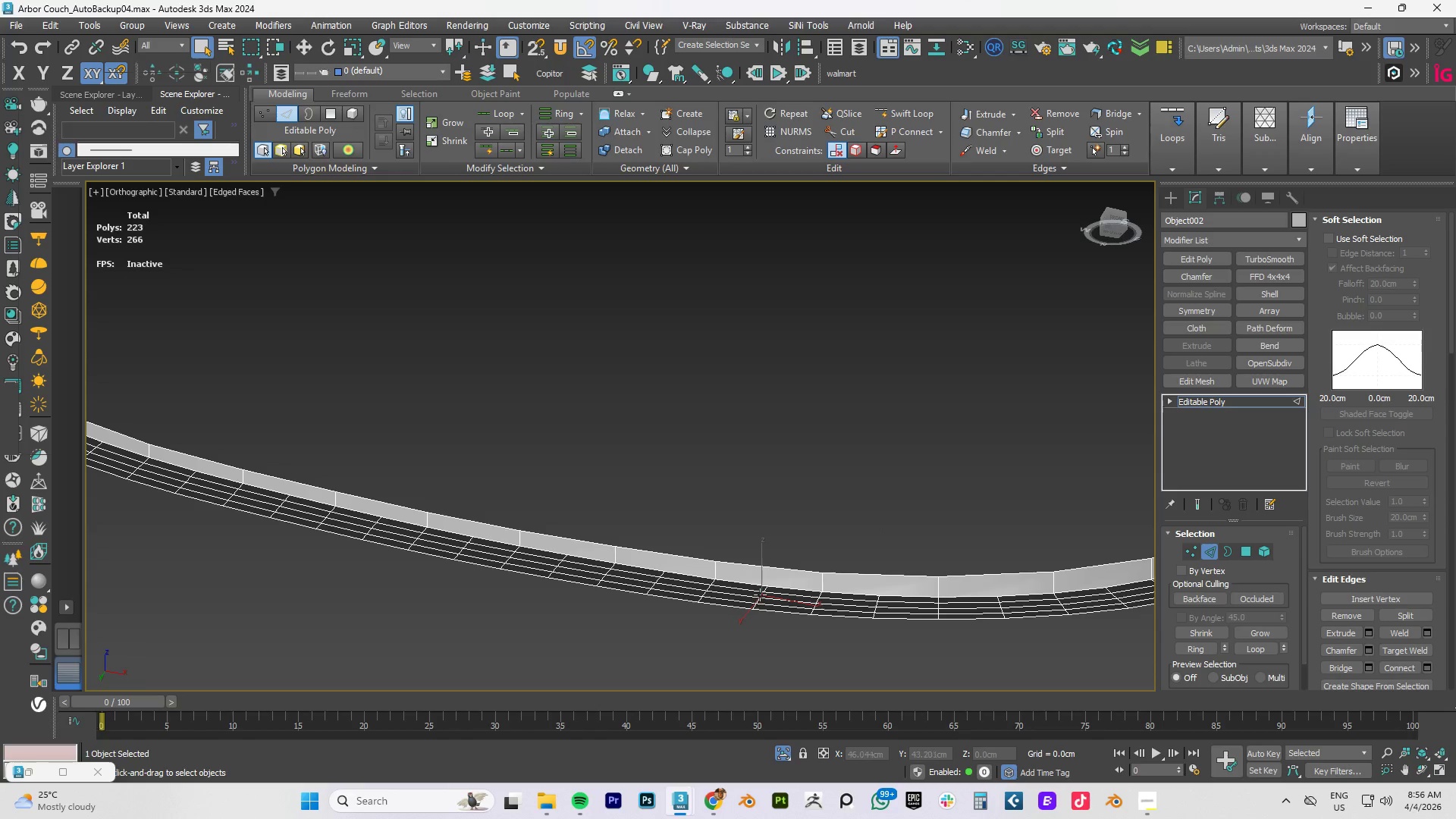 
double_click([761, 595])
 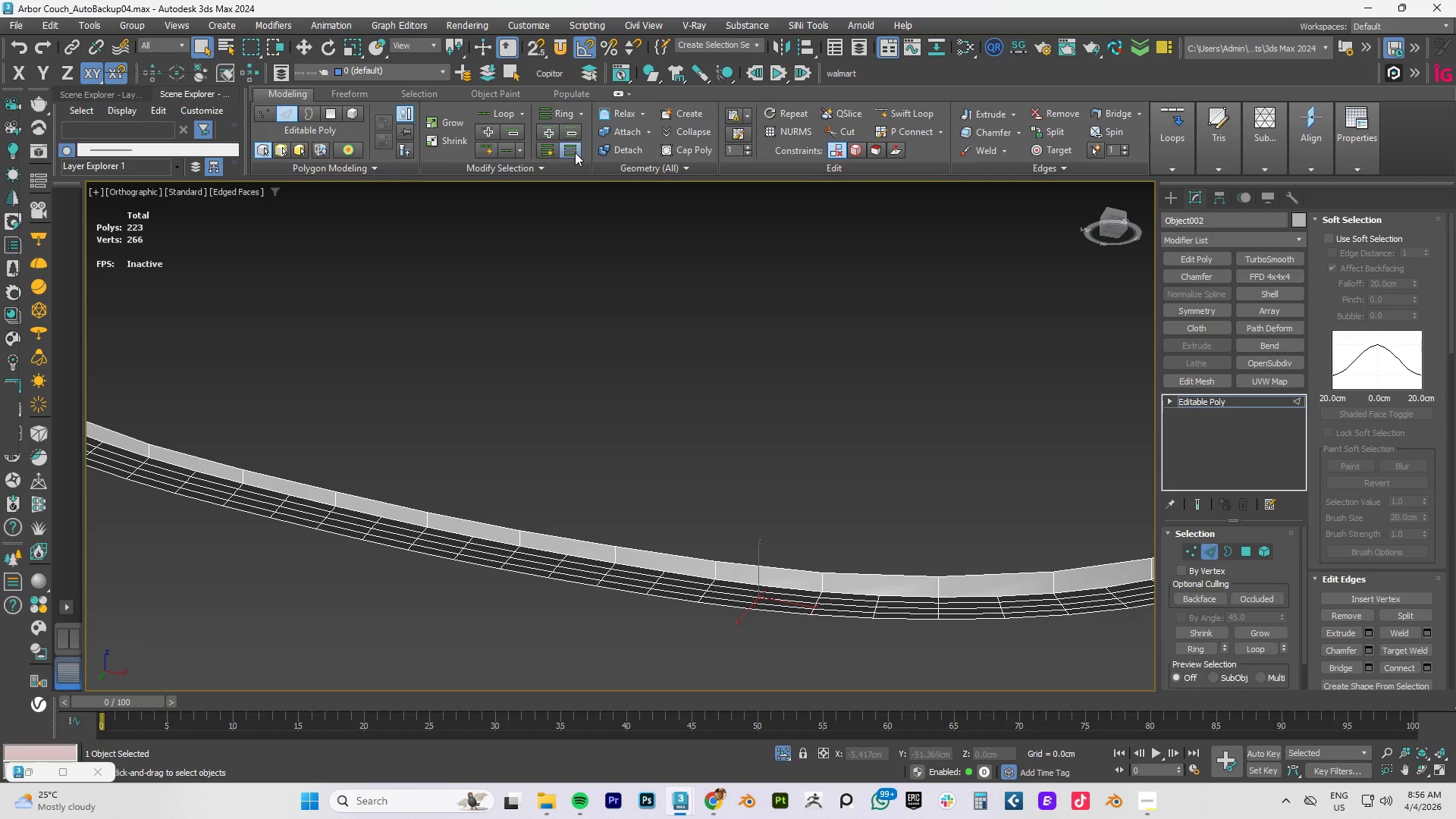 
left_click([575, 152])
 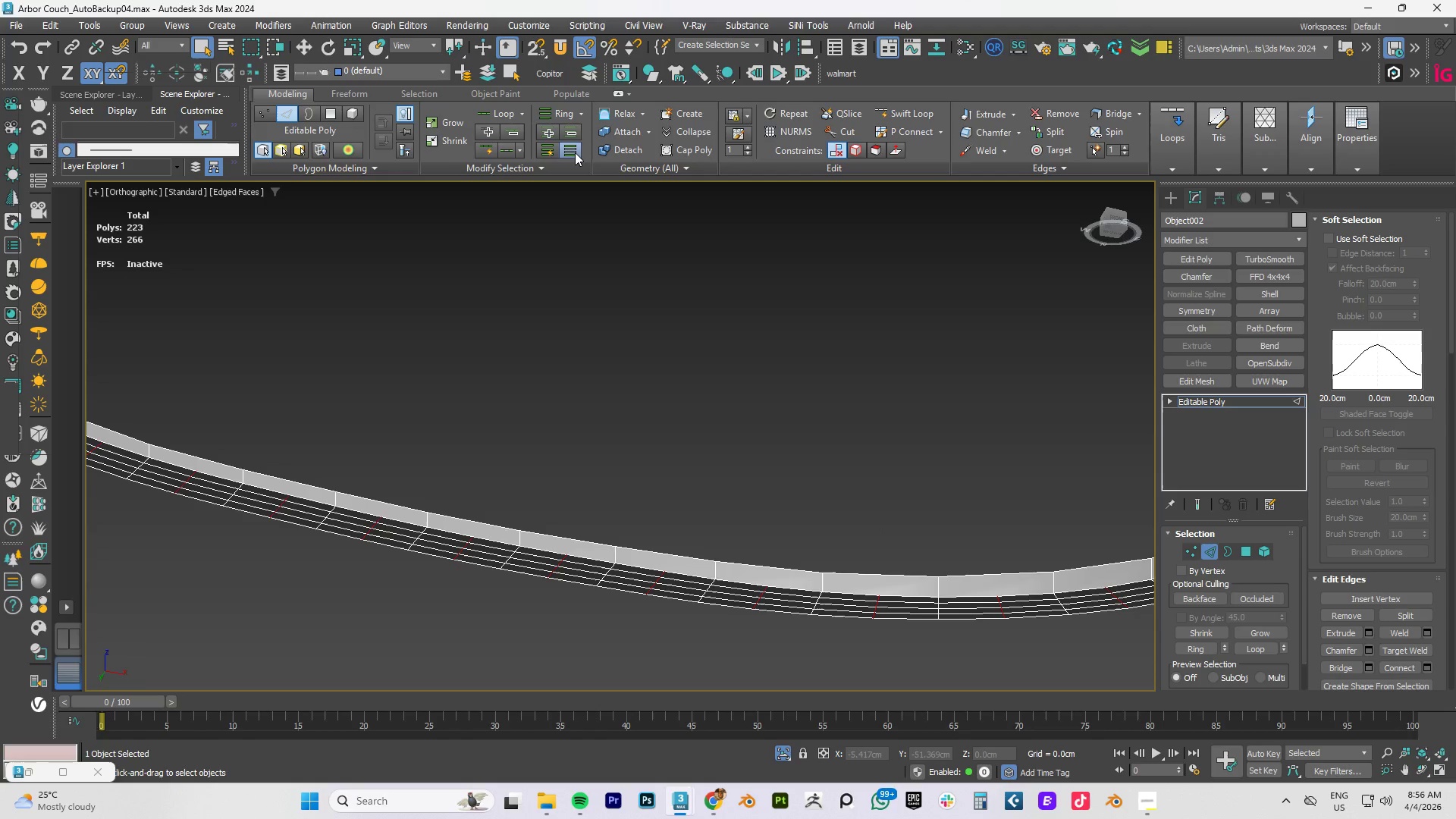 
key(Control+Backspace)
 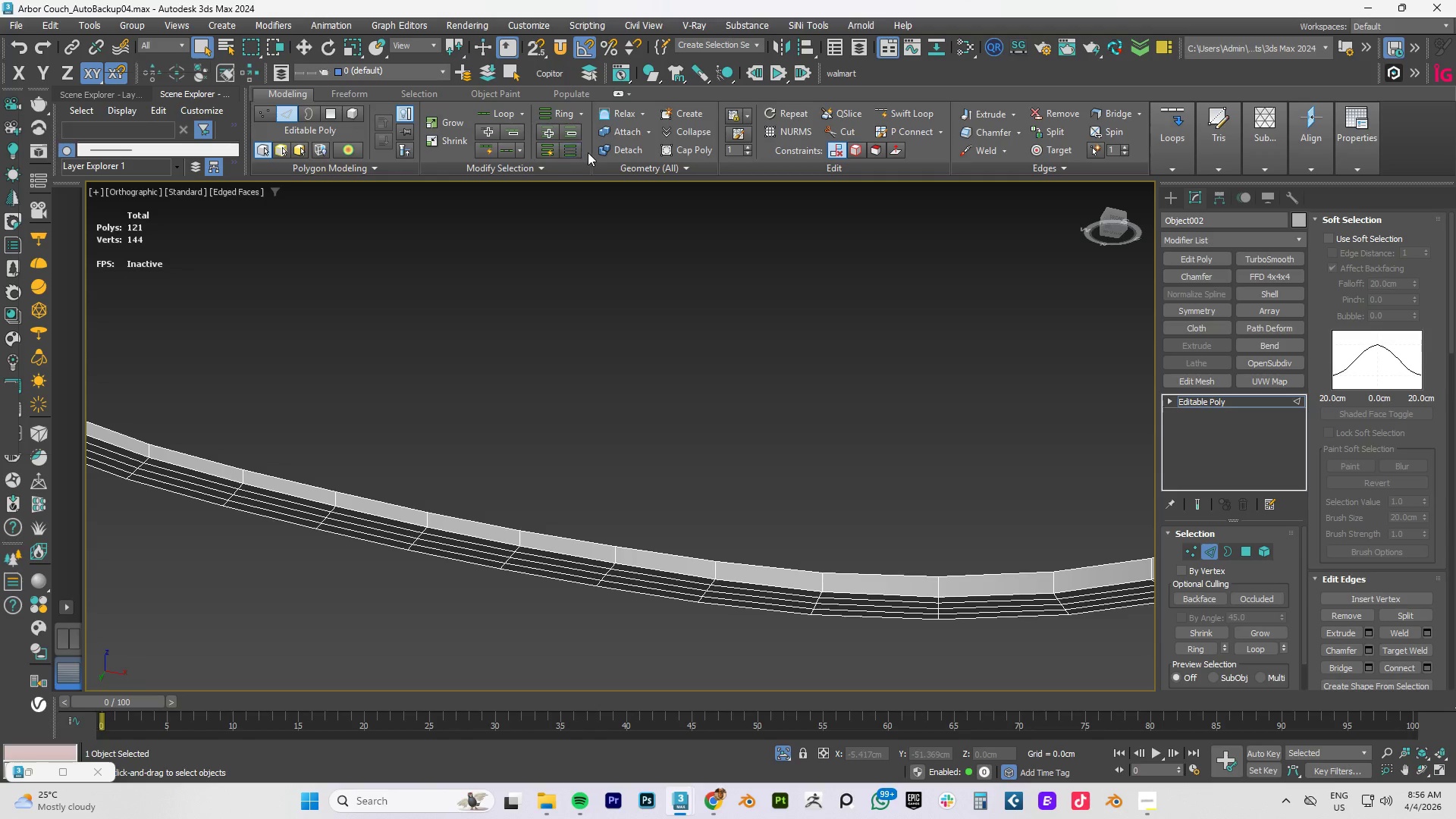 
scroll: coordinate [708, 528], scroll_direction: down, amount: 4.0
 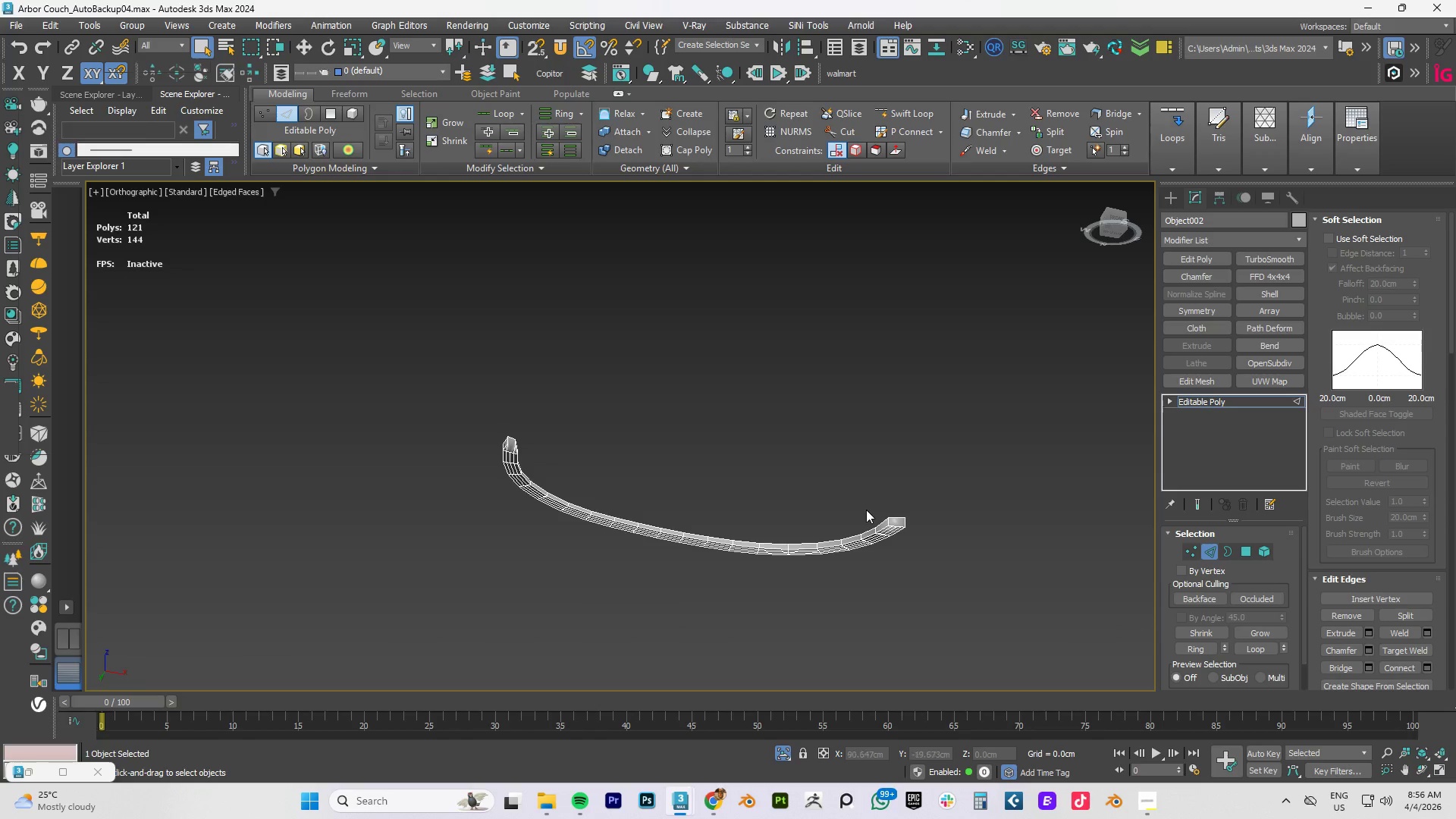 
scroll: coordinate [887, 547], scroll_direction: up, amount: 5.0
 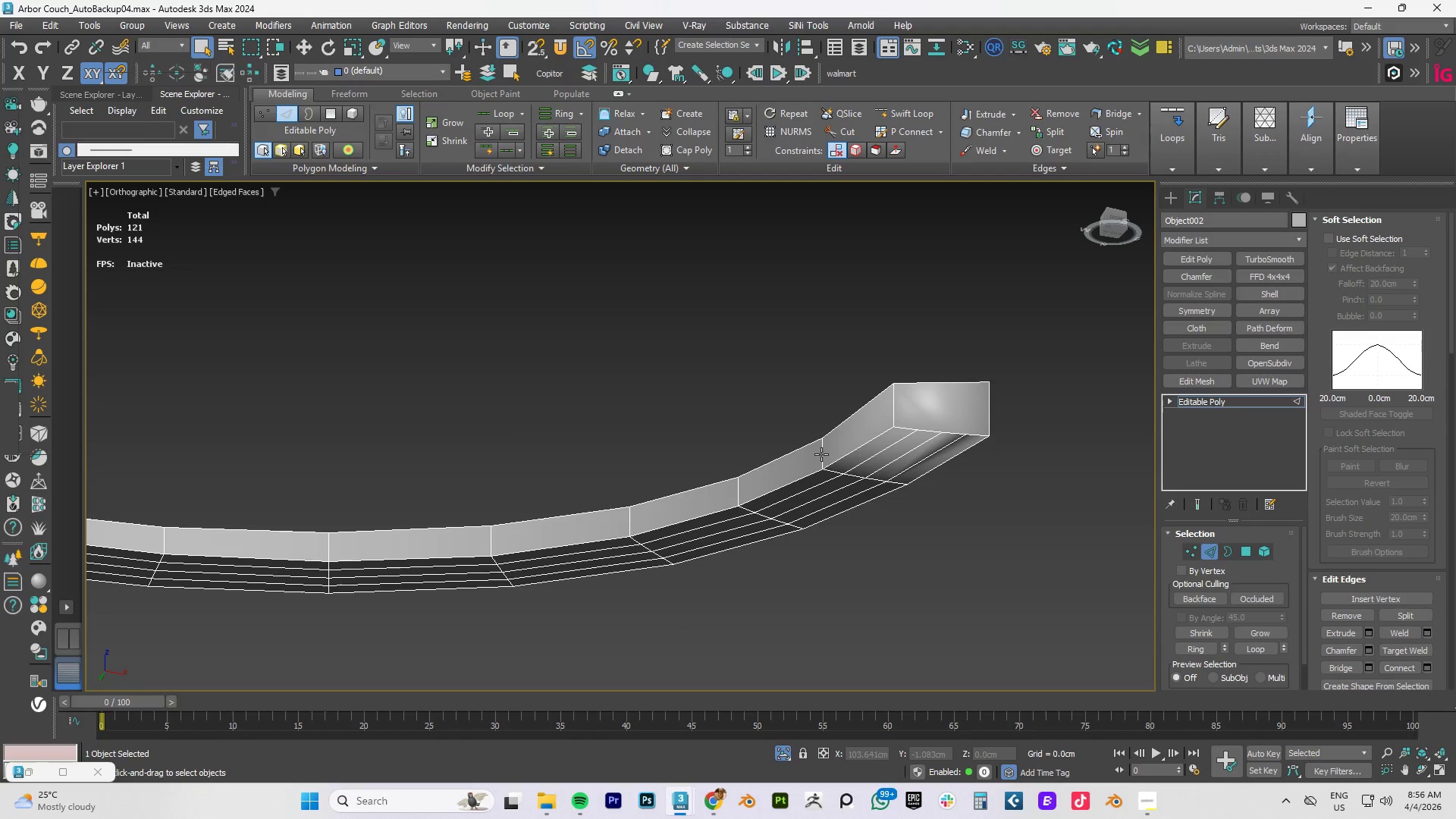 
double_click([893, 447])
 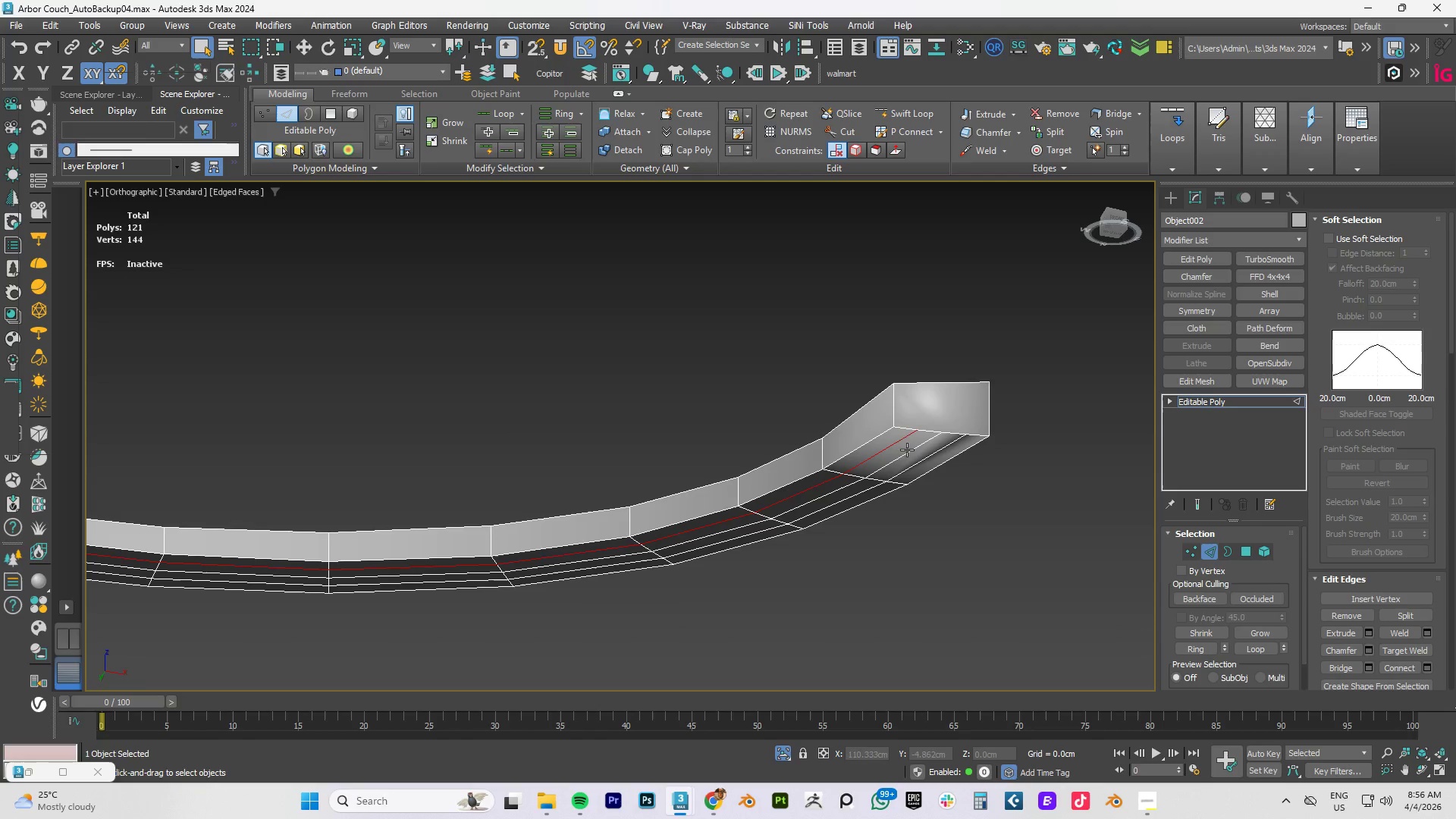 
hold_key(key=ControlLeft, duration=1.5)
left_click([916, 451])
 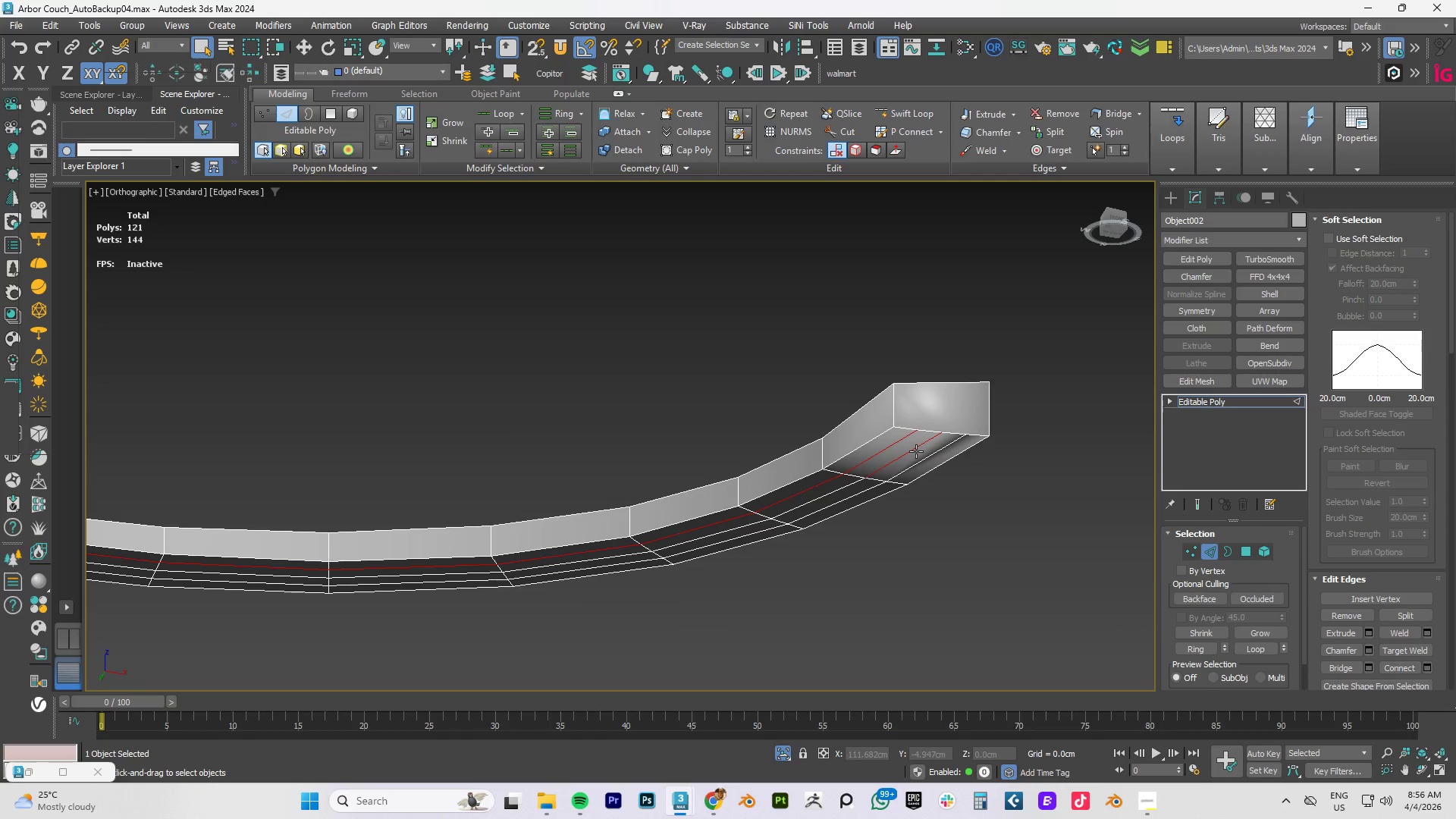 
double_click([916, 451])
 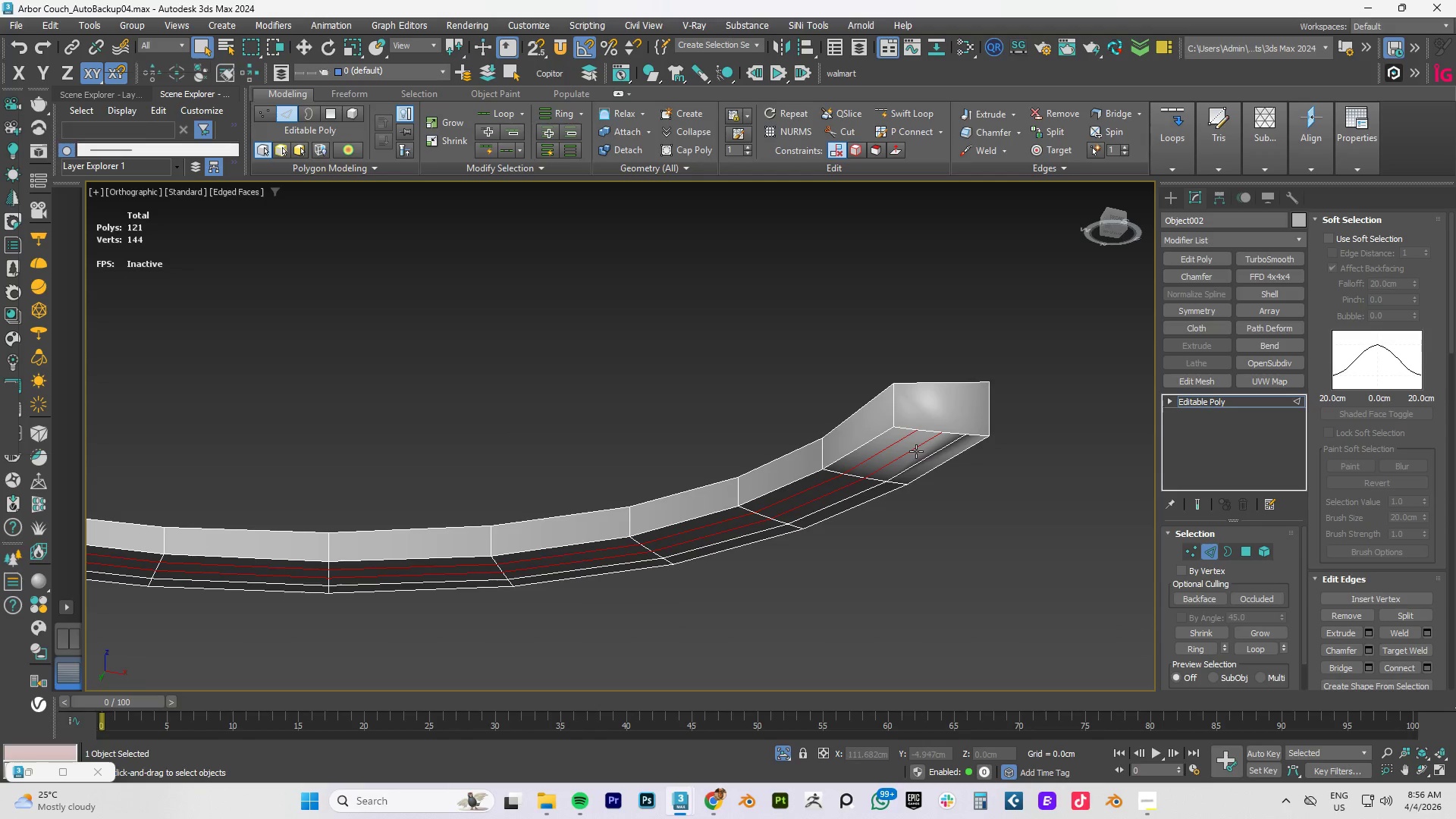 
hold_key(key=ControlLeft, duration=0.78)
left_click([927, 453])
 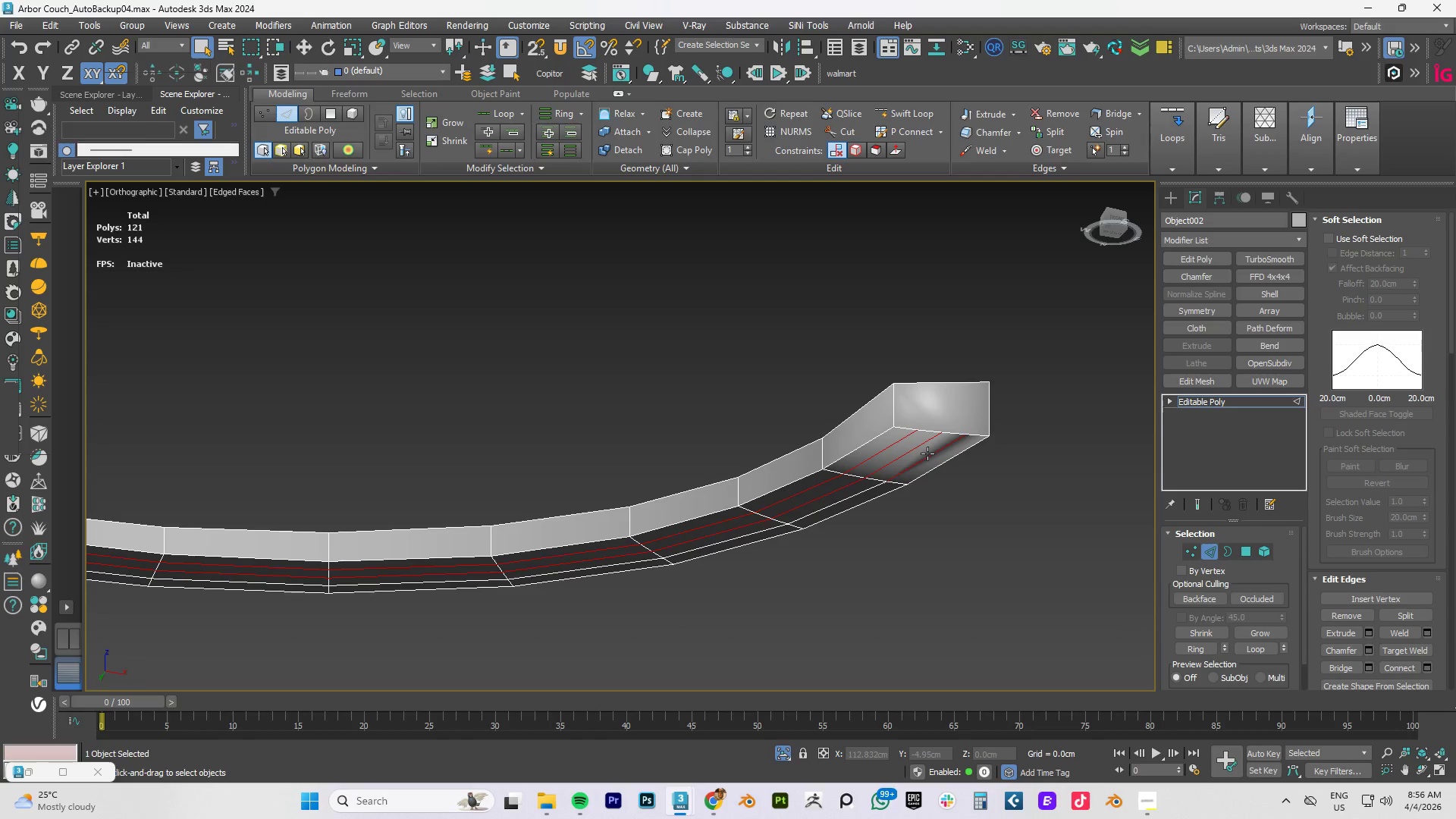 
double_click([927, 453])
 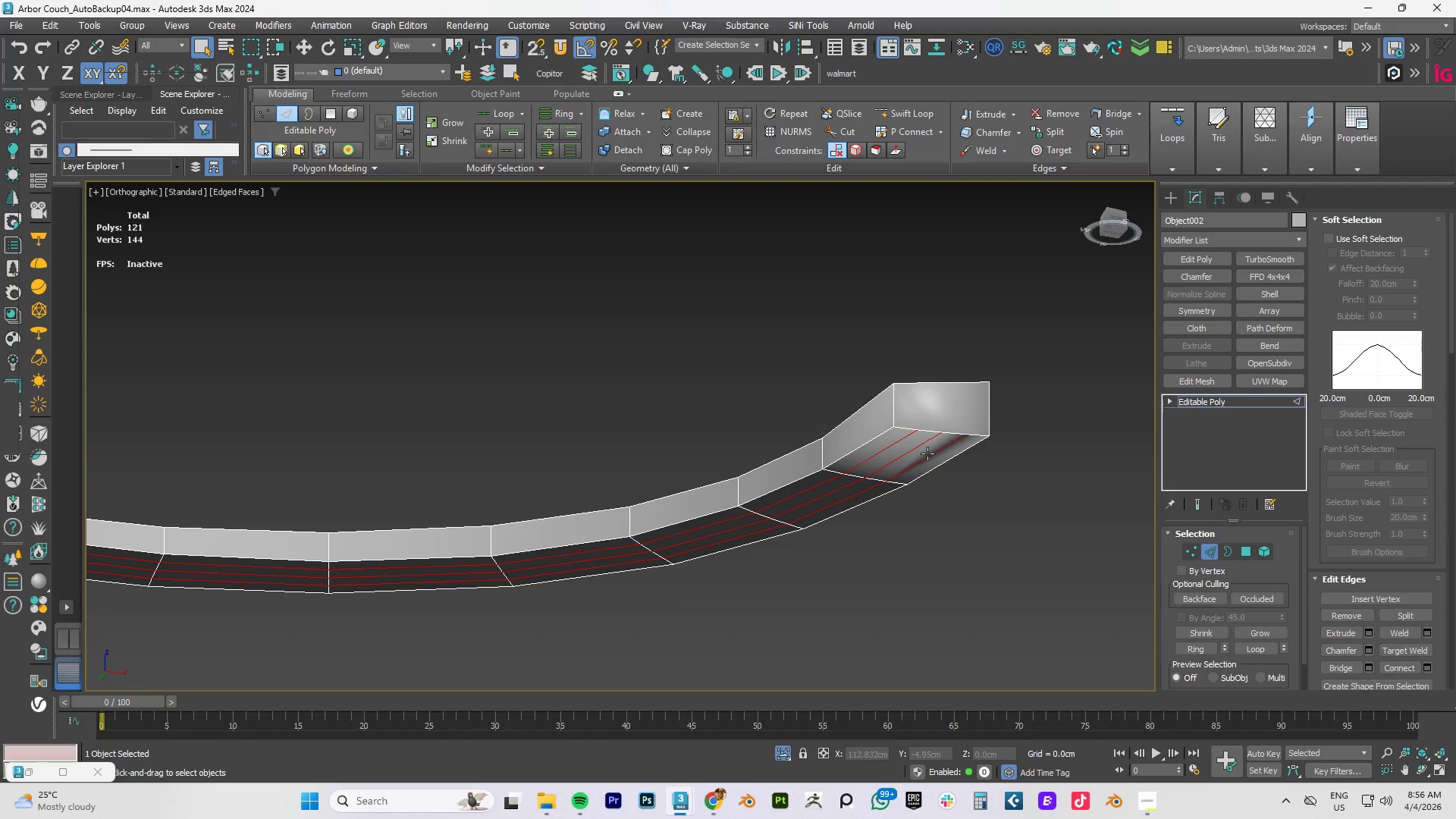 
key(Control+Backspace)
 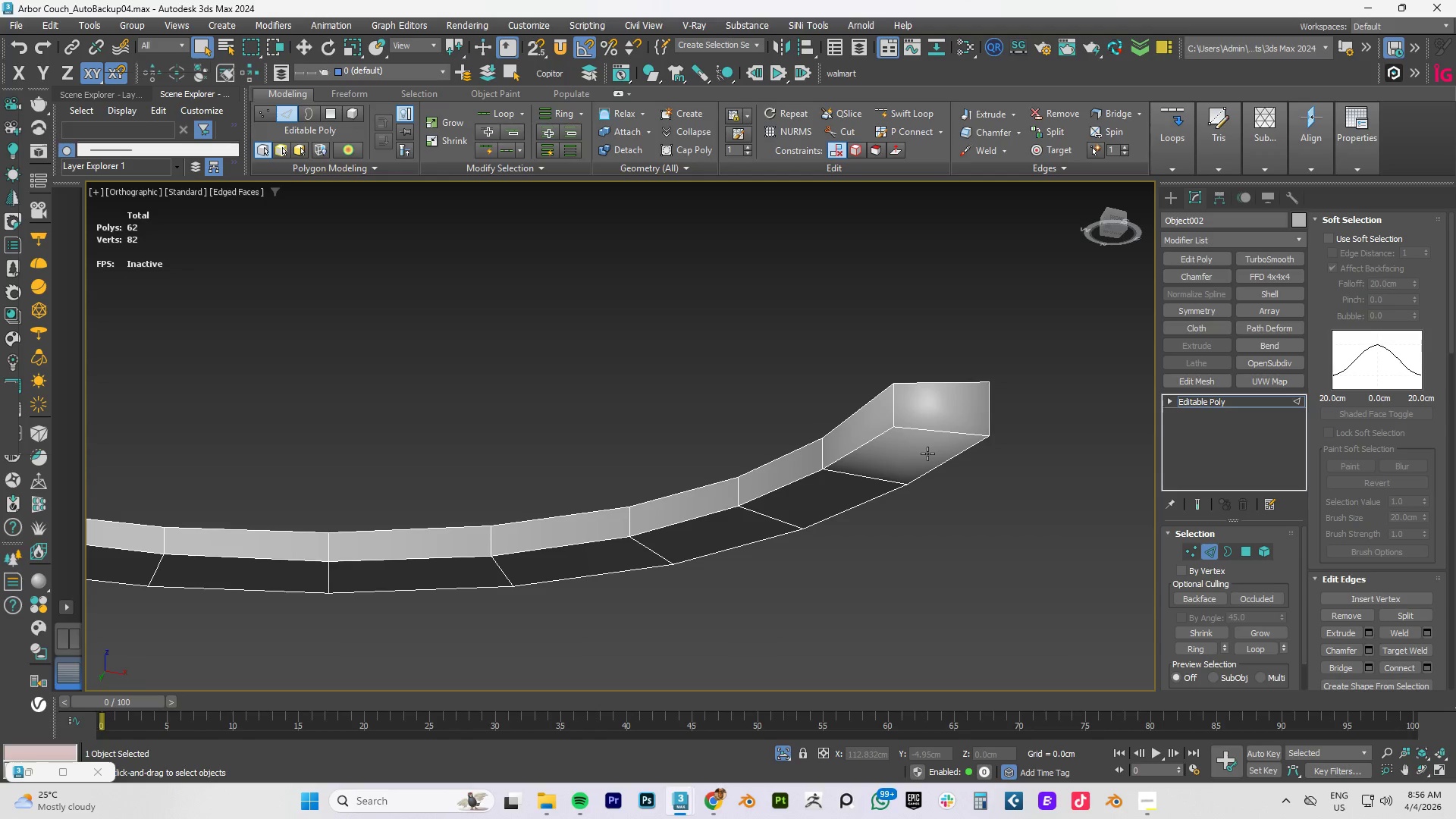 
hold_key(key=AltLeft, duration=0.89)
 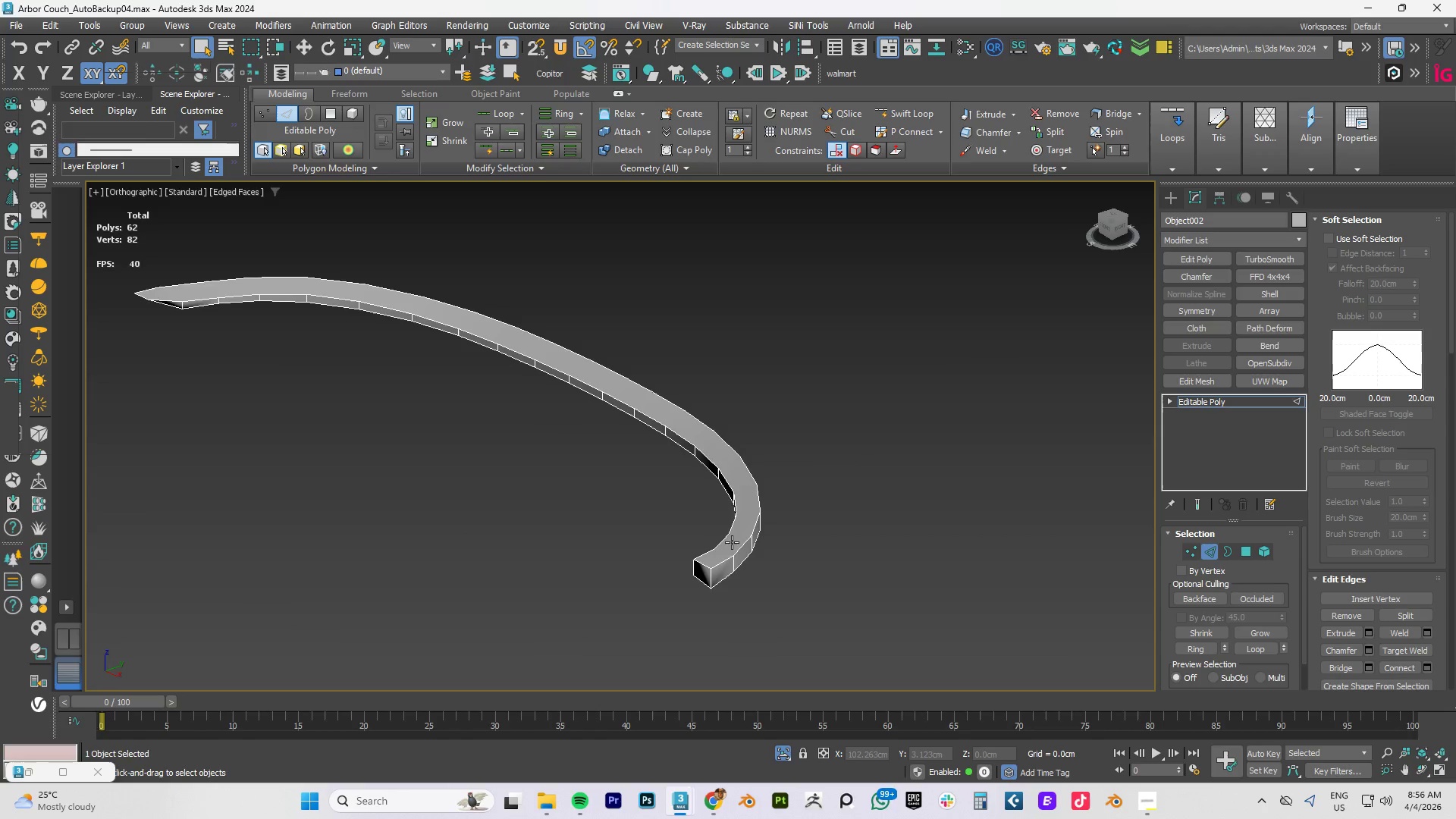 
scroll: coordinate [924, 453], scroll_direction: down, amount: 3.0
 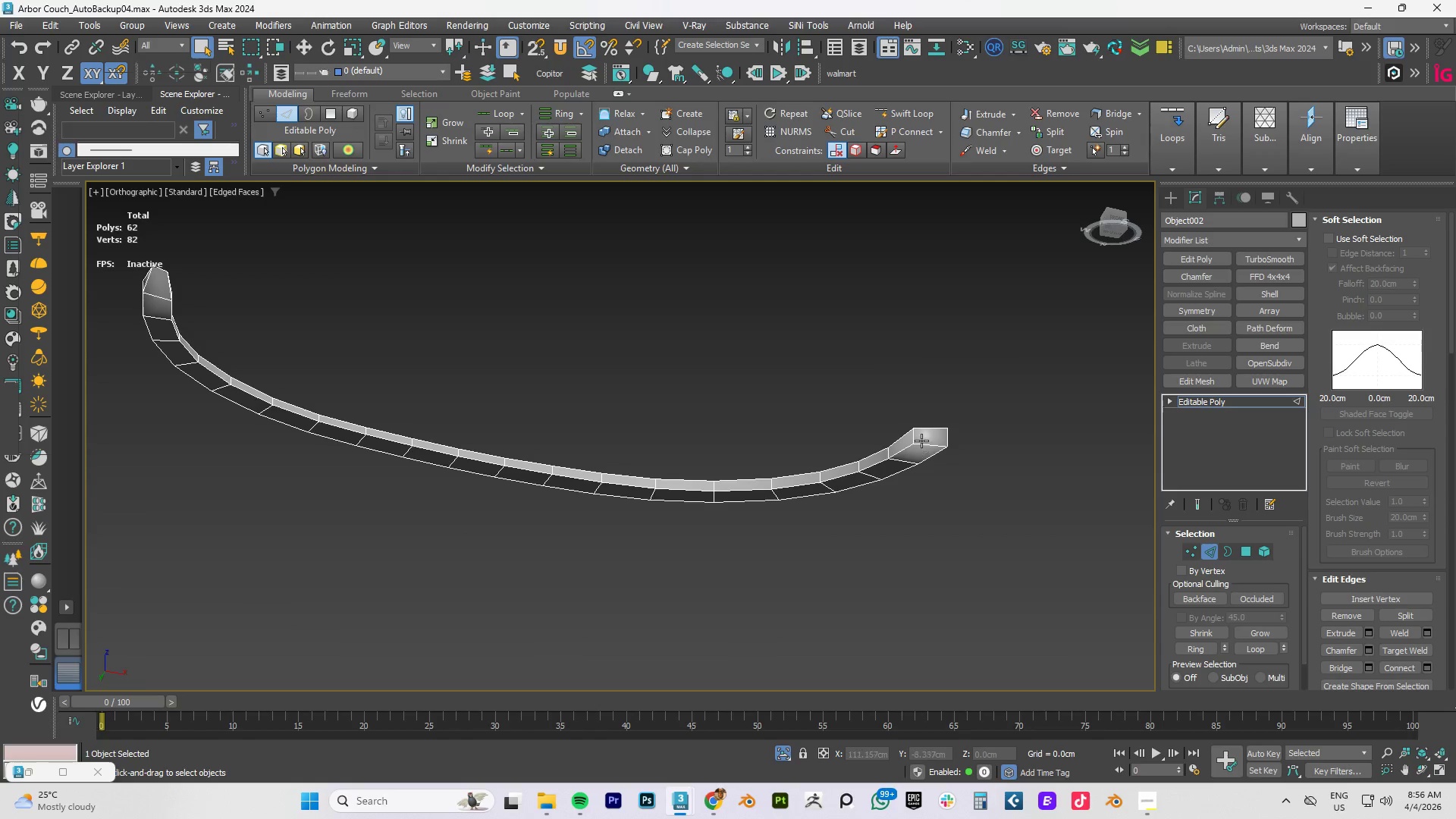 
scroll: coordinate [732, 542], scroll_direction: none, amount: 0.0
 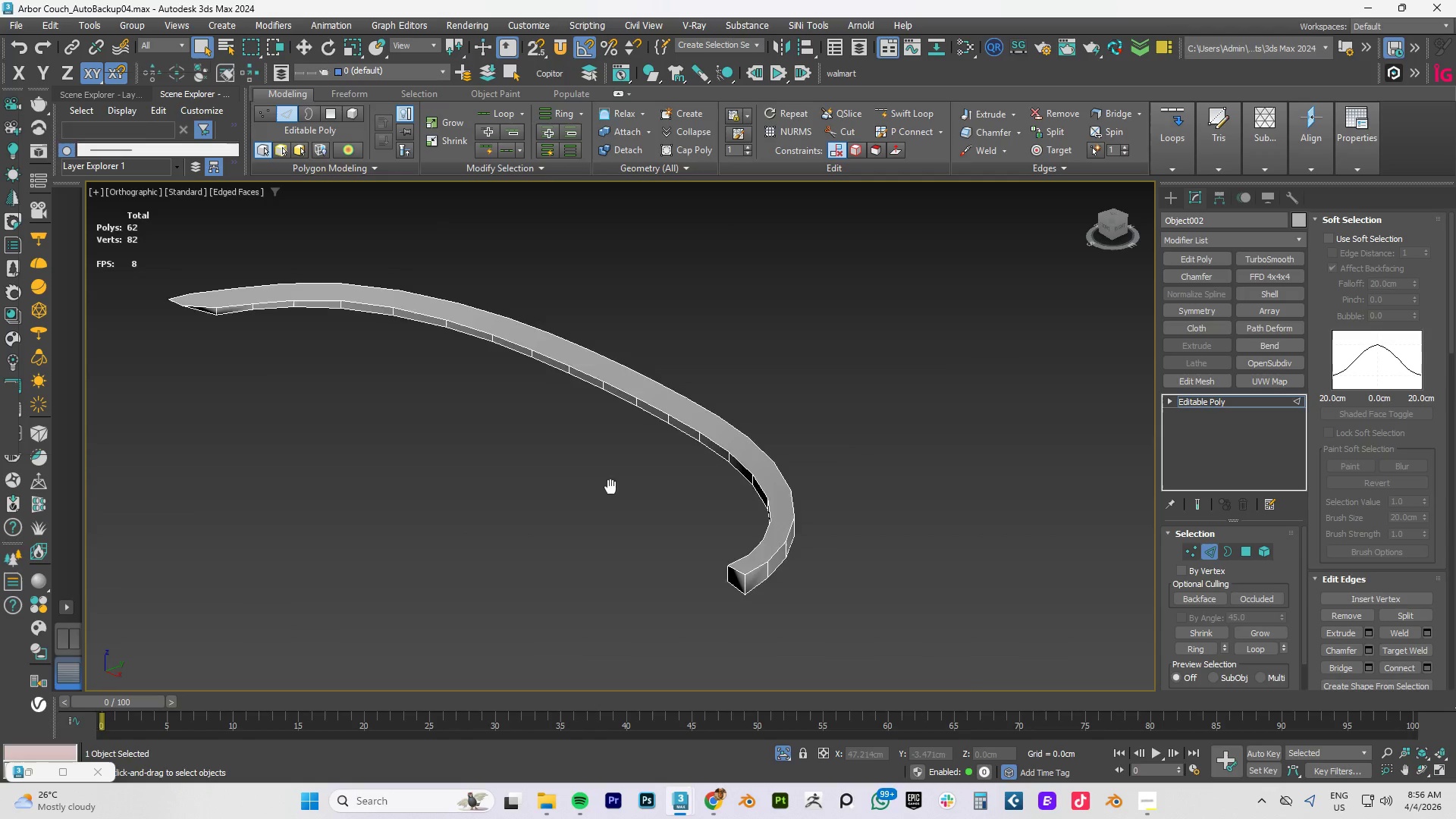 
hold_key(key=AltLeft, duration=0.83)
 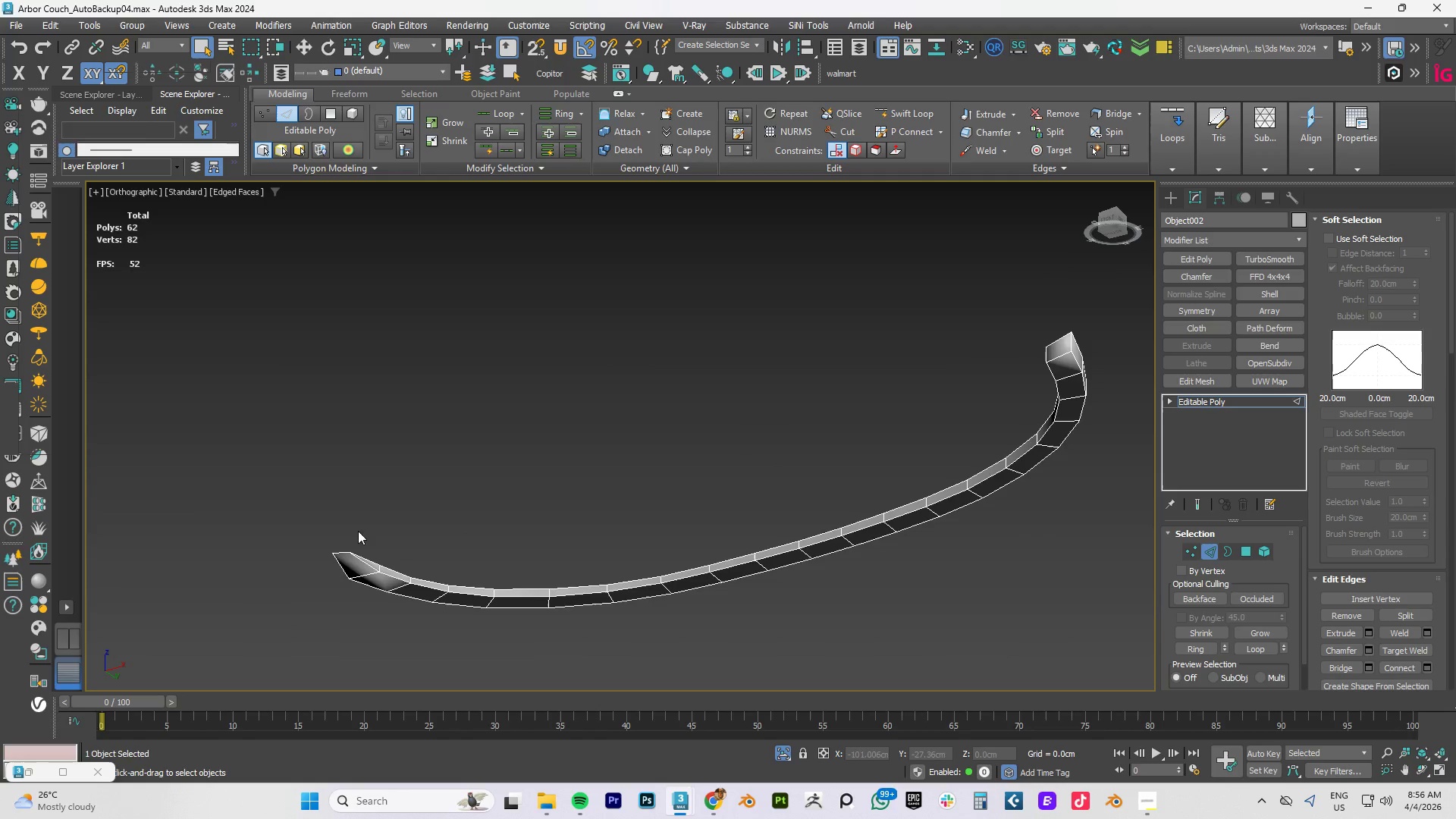 
scroll: coordinate [355, 543], scroll_direction: up, amount: 4.0
 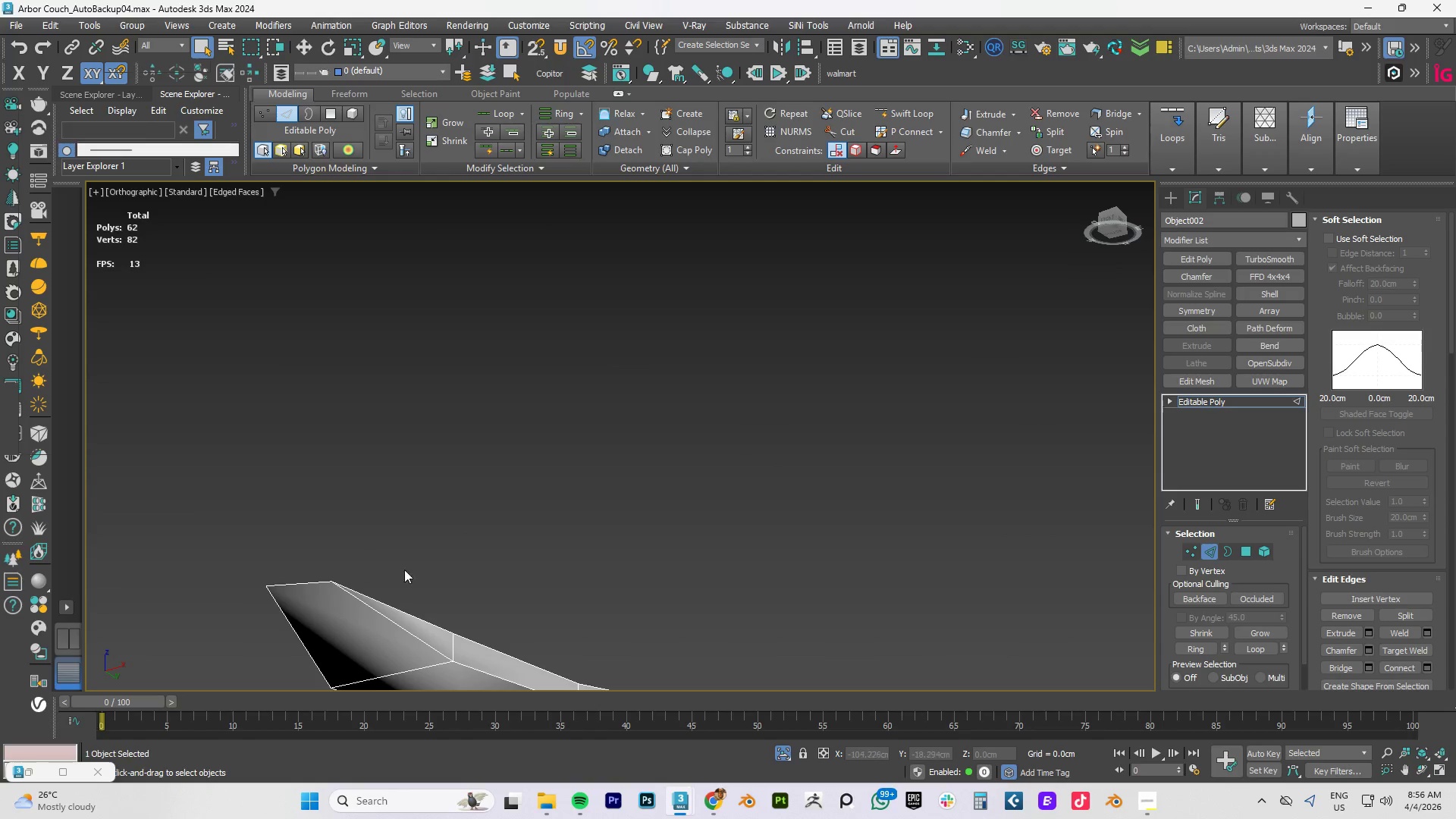 
scroll: coordinate [590, 575], scroll_direction: down, amount: 4.0
 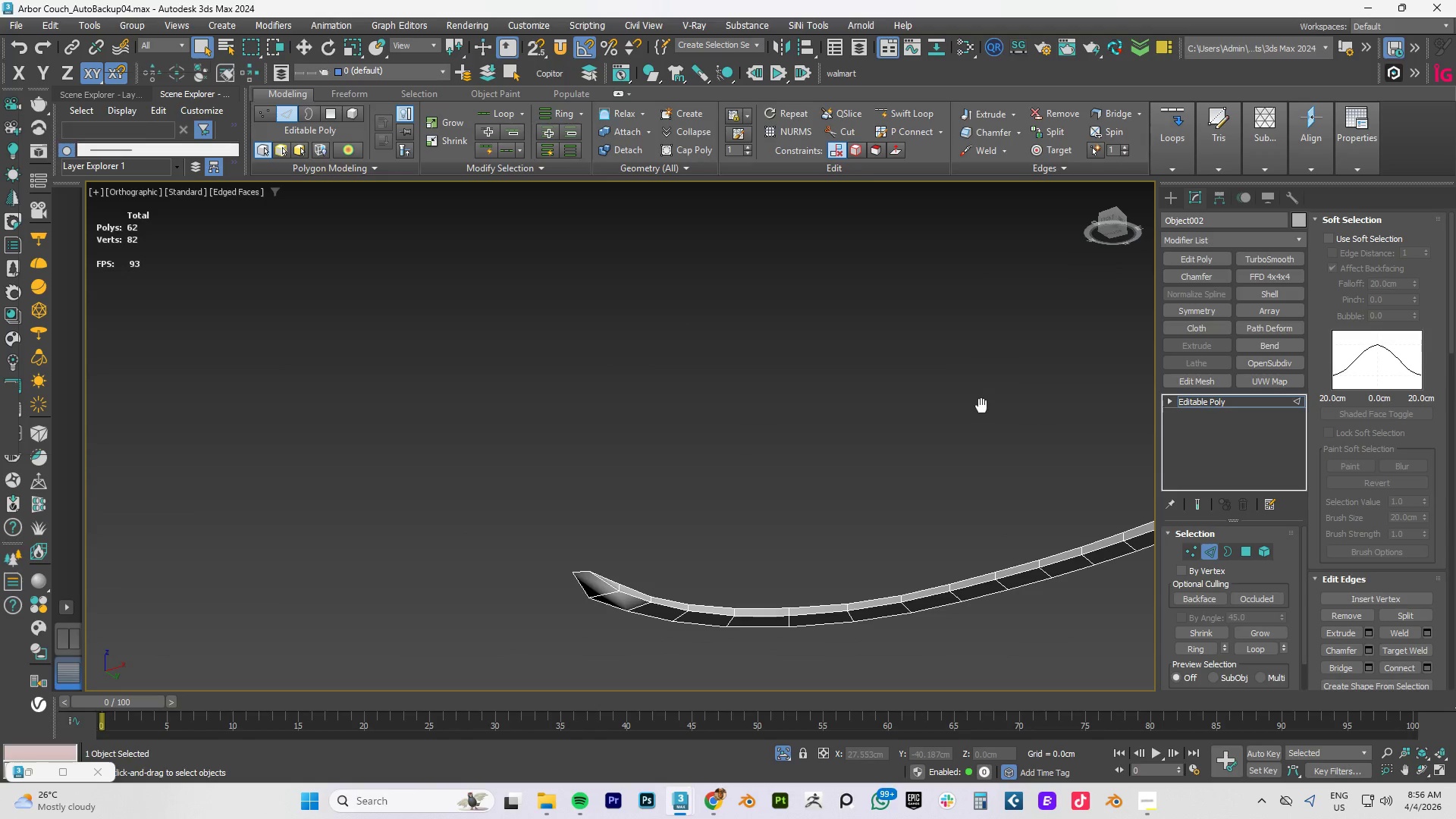 
scroll: coordinate [583, 618], scroll_direction: up, amount: 3.0
 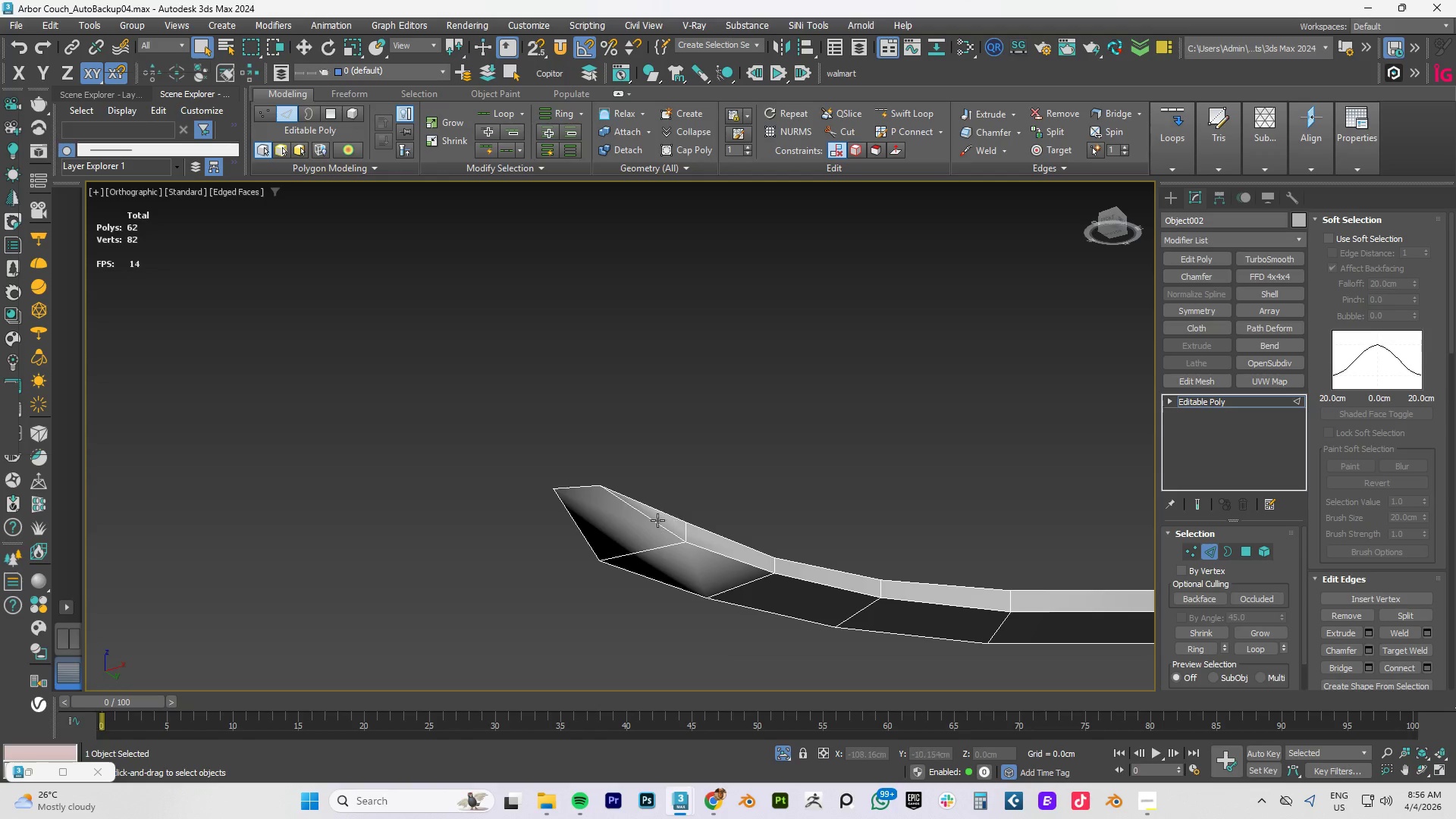 
key(Alt+1)
 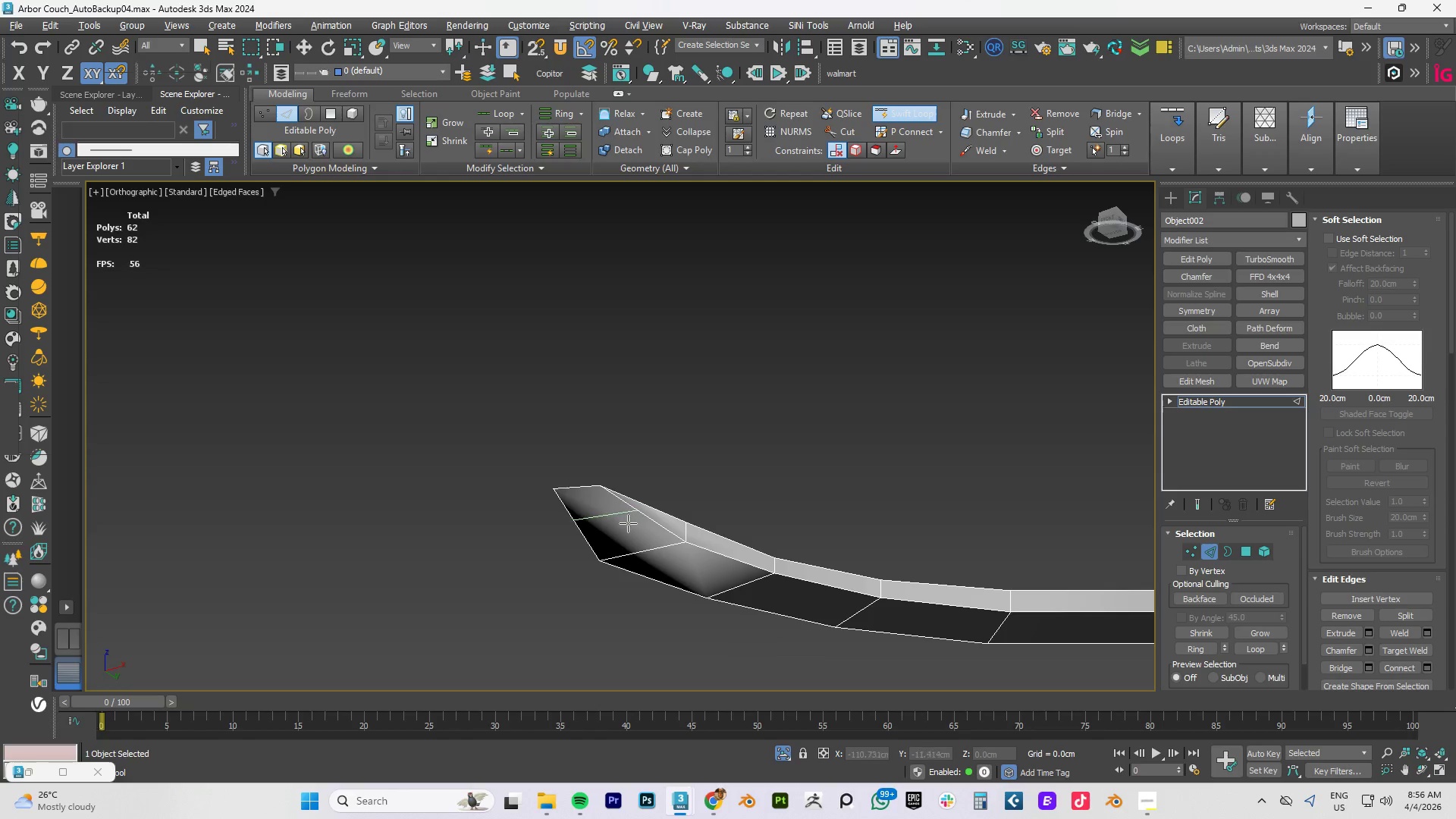 
left_click([630, 533])
 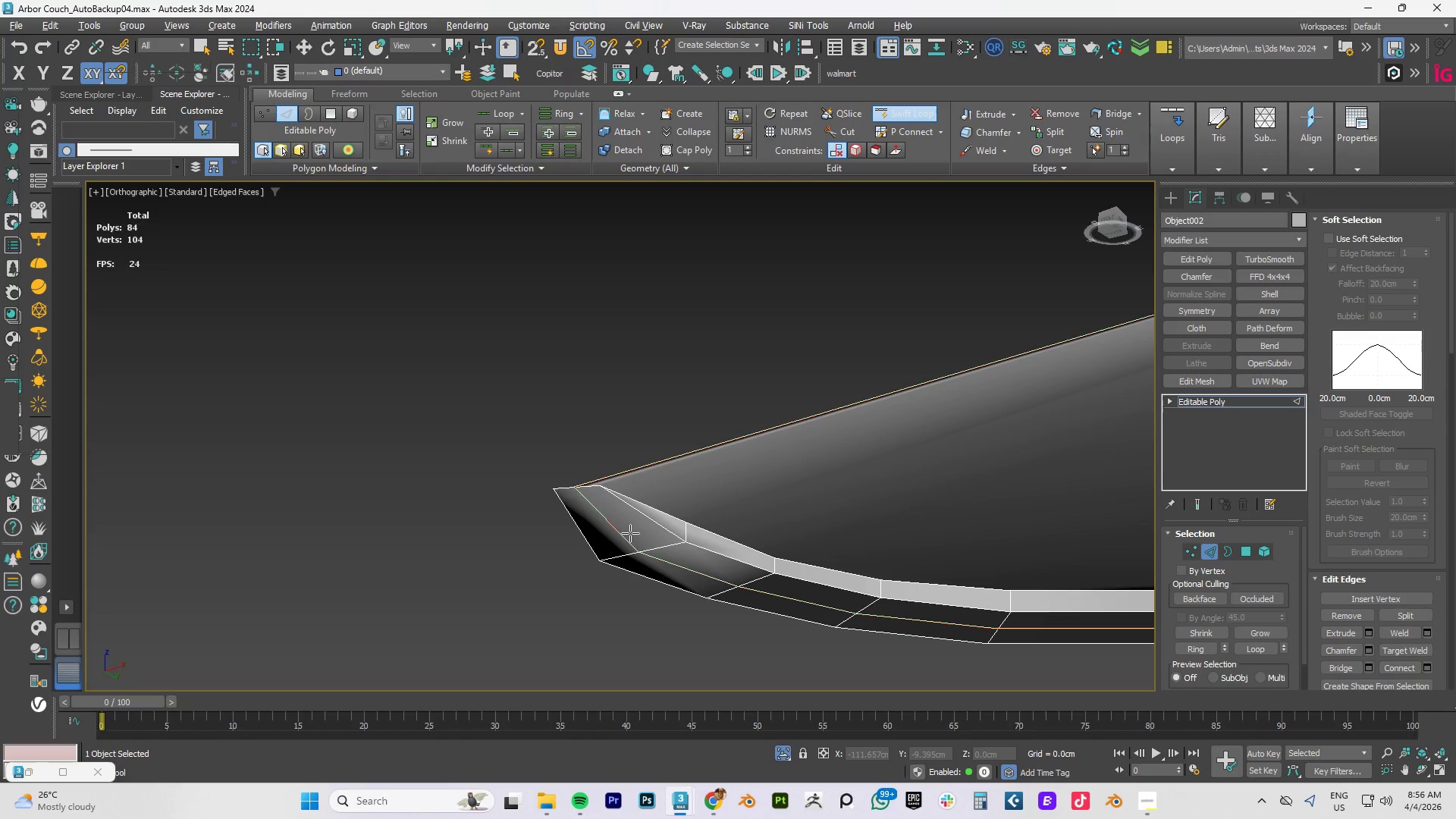 
key(Control+ControlLeft)
 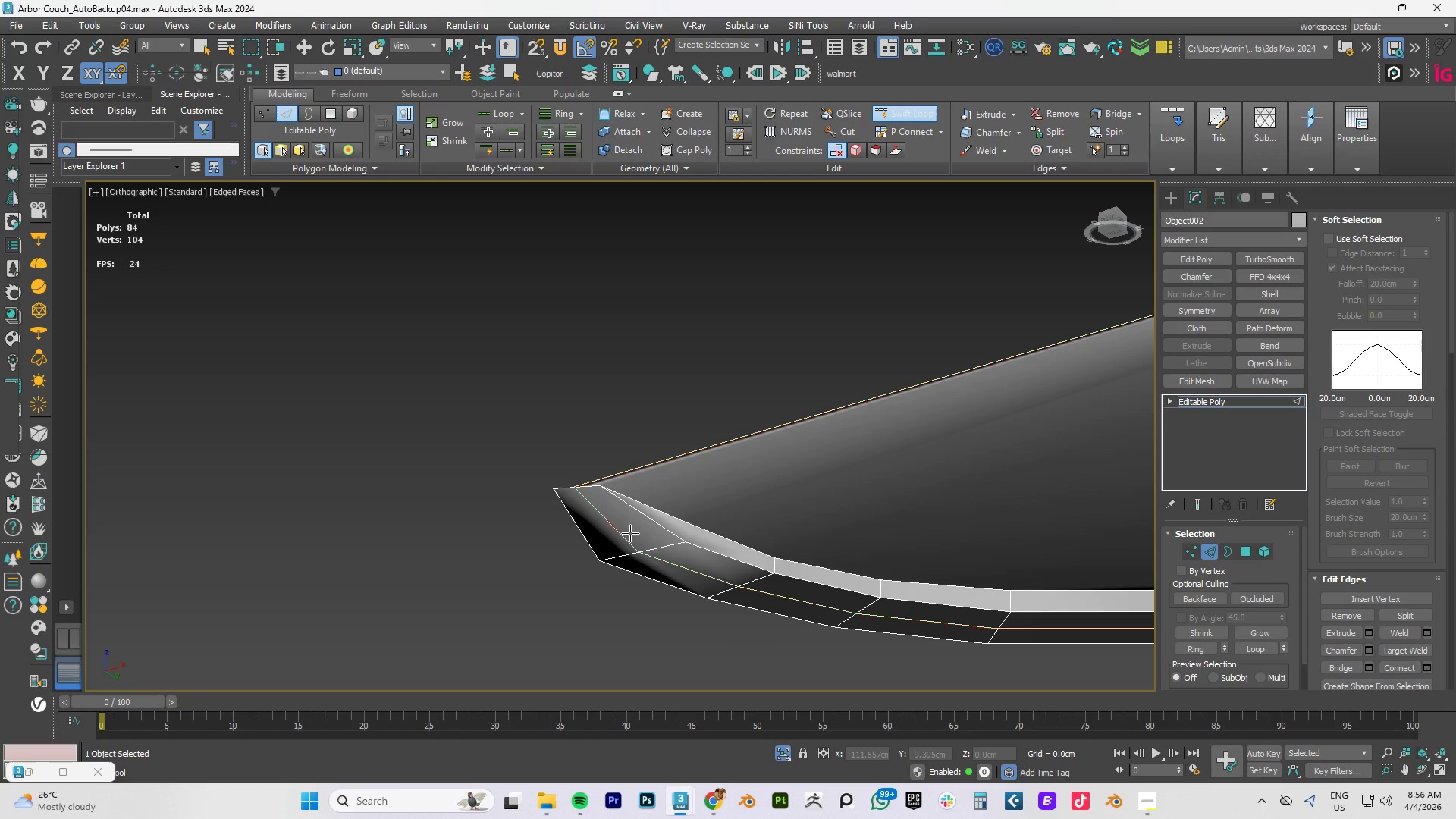 
key(Control+Z)
 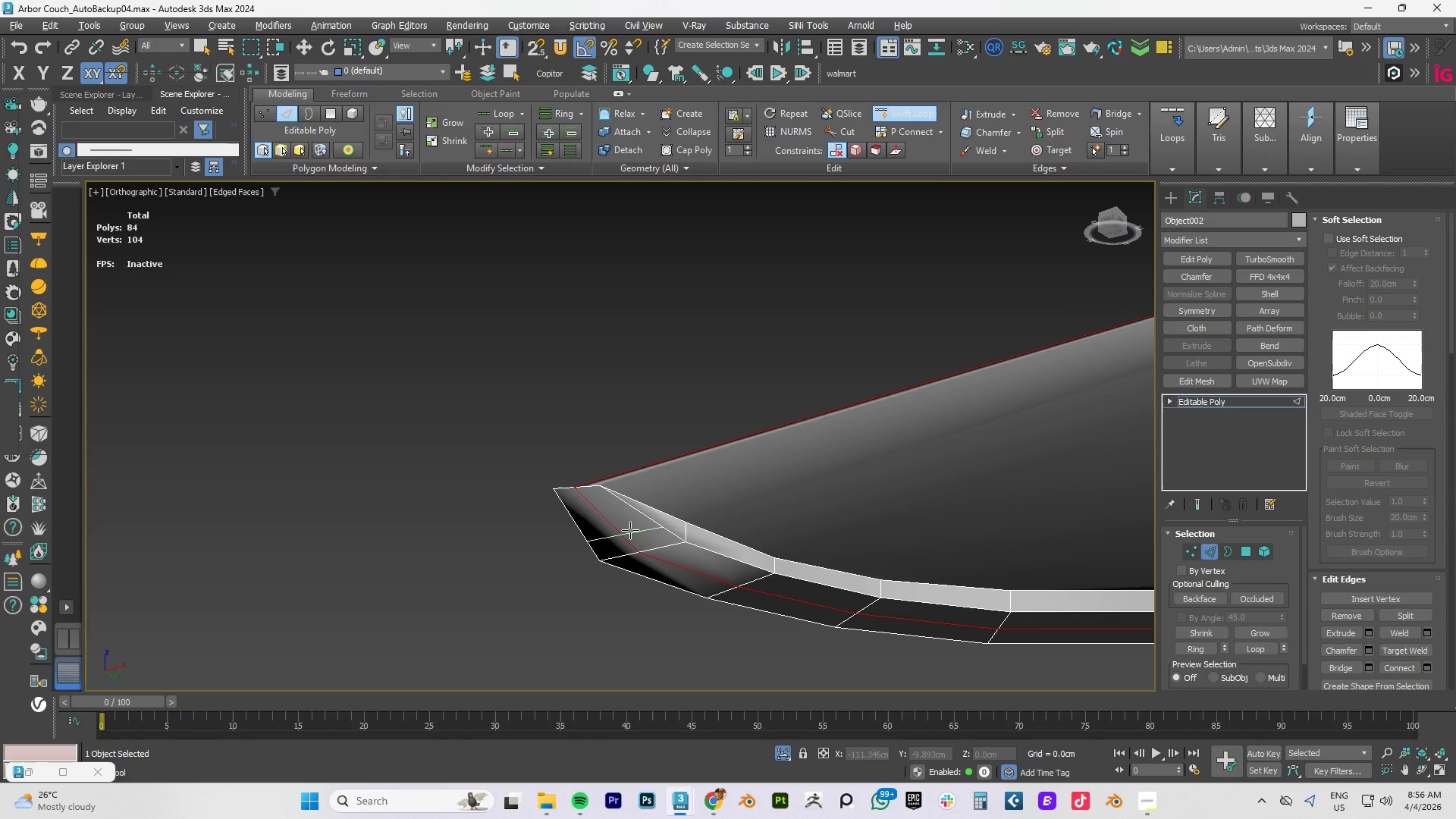 
right_click([630, 530])
 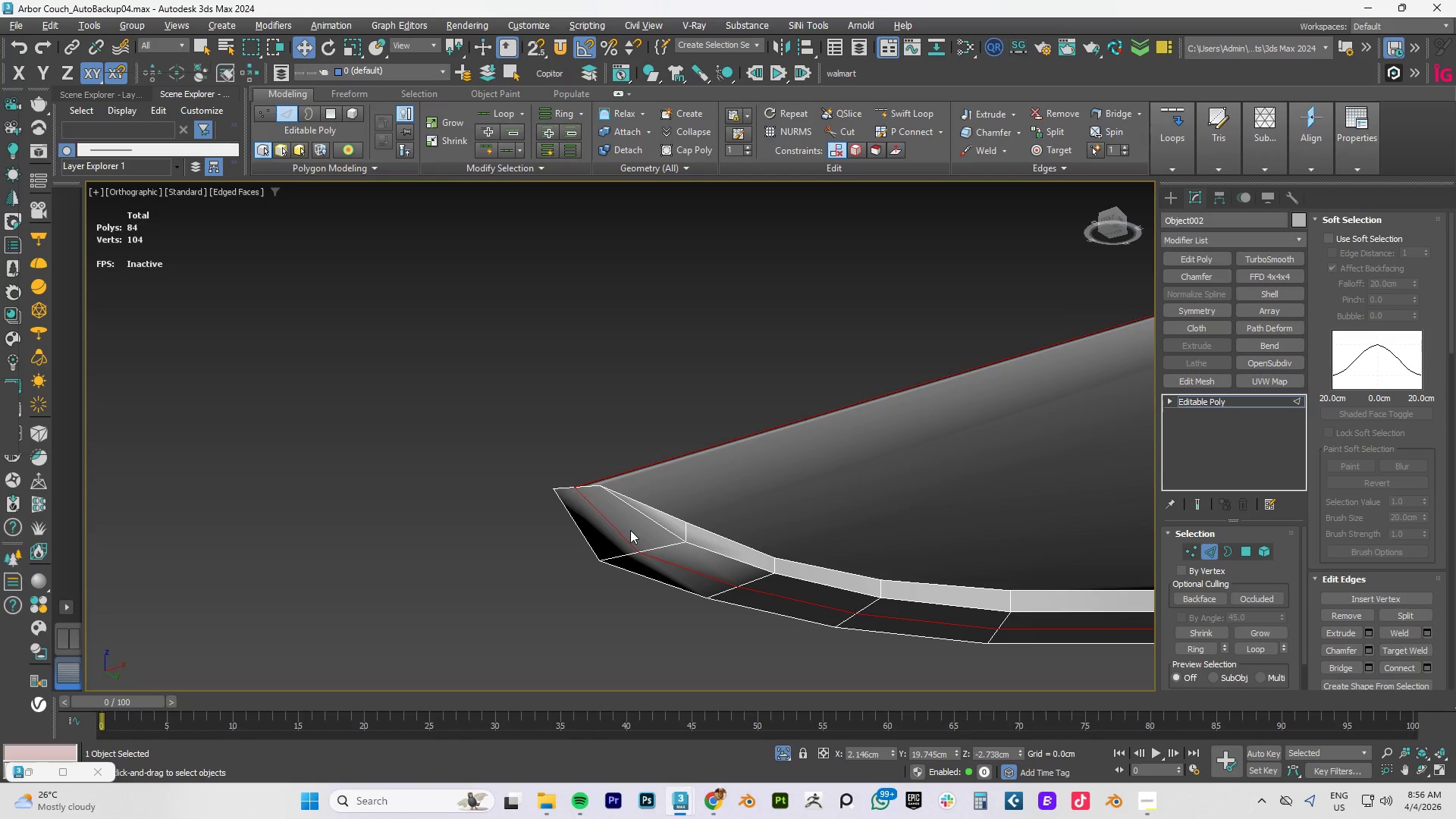 
key(Control+Z)
 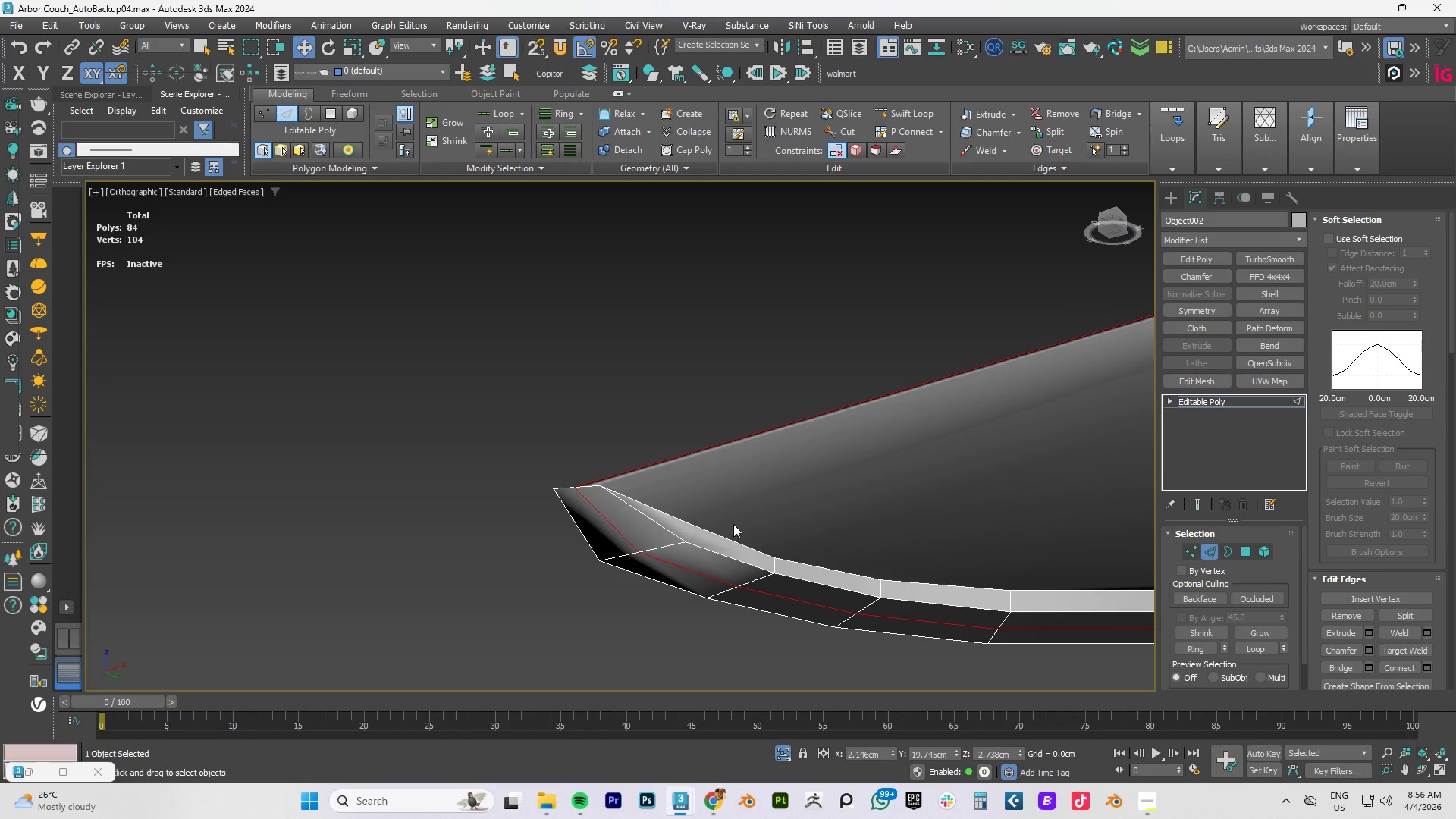 
hold_key(key=AltLeft, duration=0.61)
 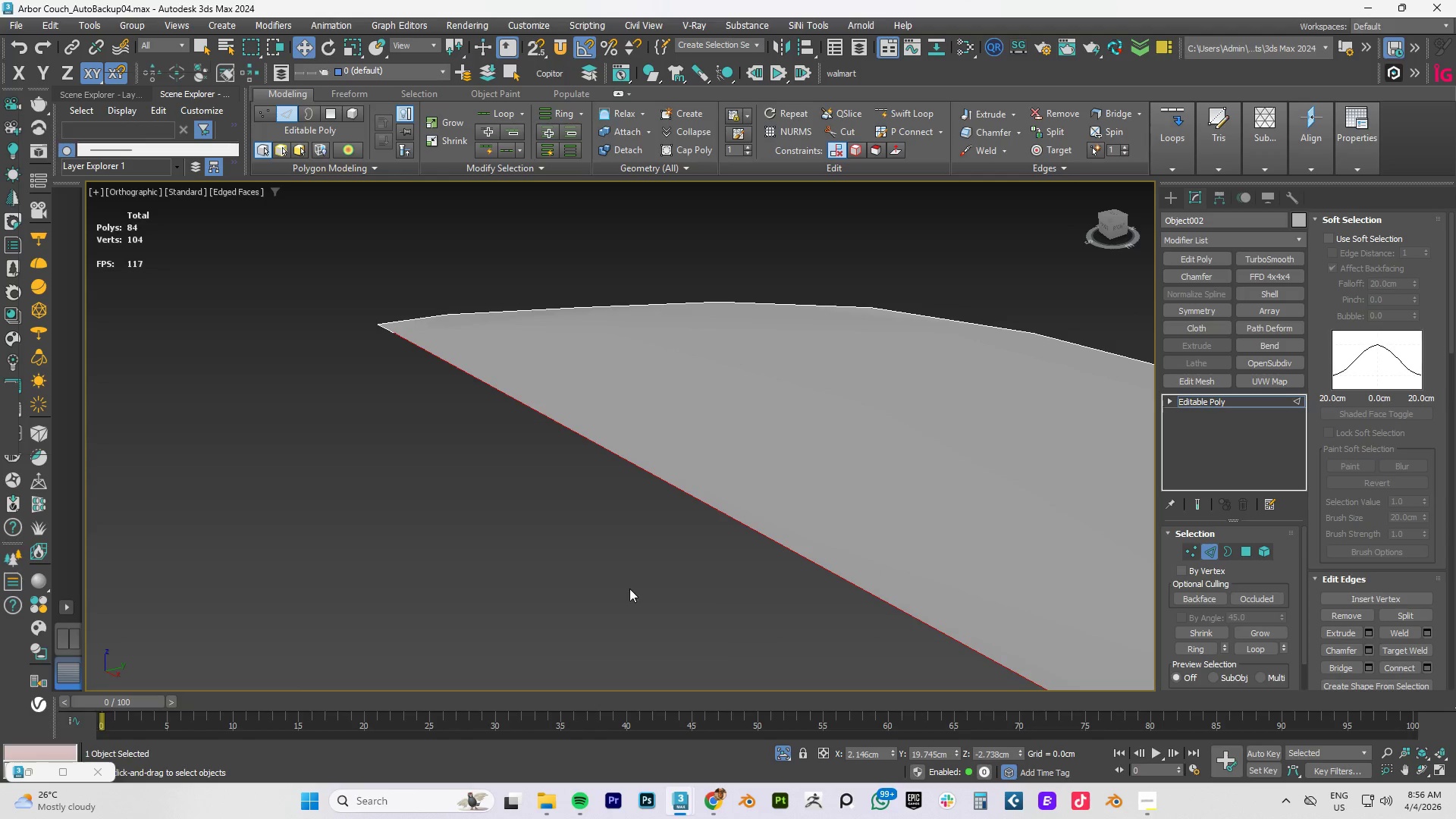 
scroll: coordinate [664, 541], scroll_direction: down, amount: 3.0
 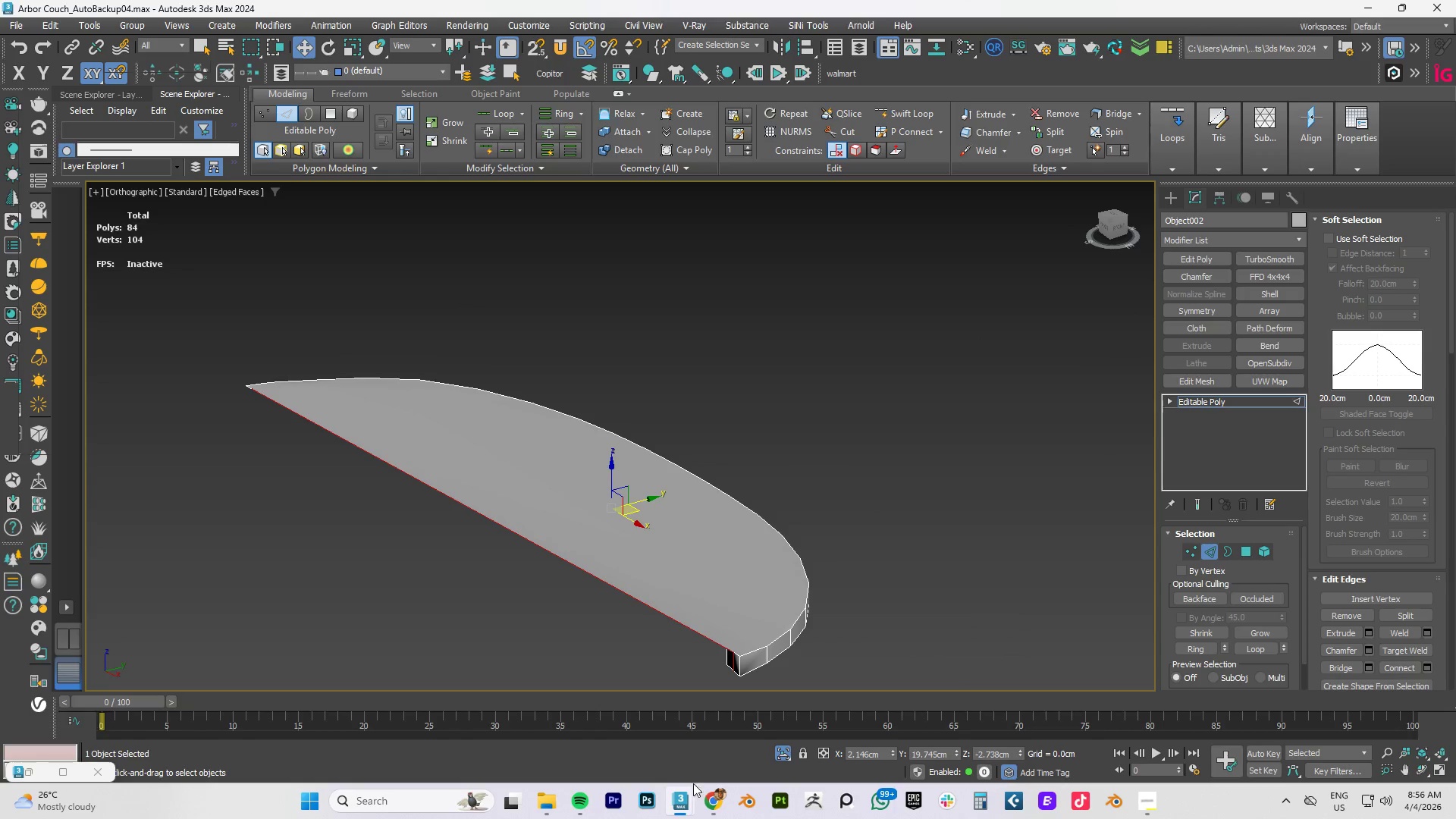 
left_click_drag(start_coordinate=[608, 726], to_coordinate=[777, 725])
 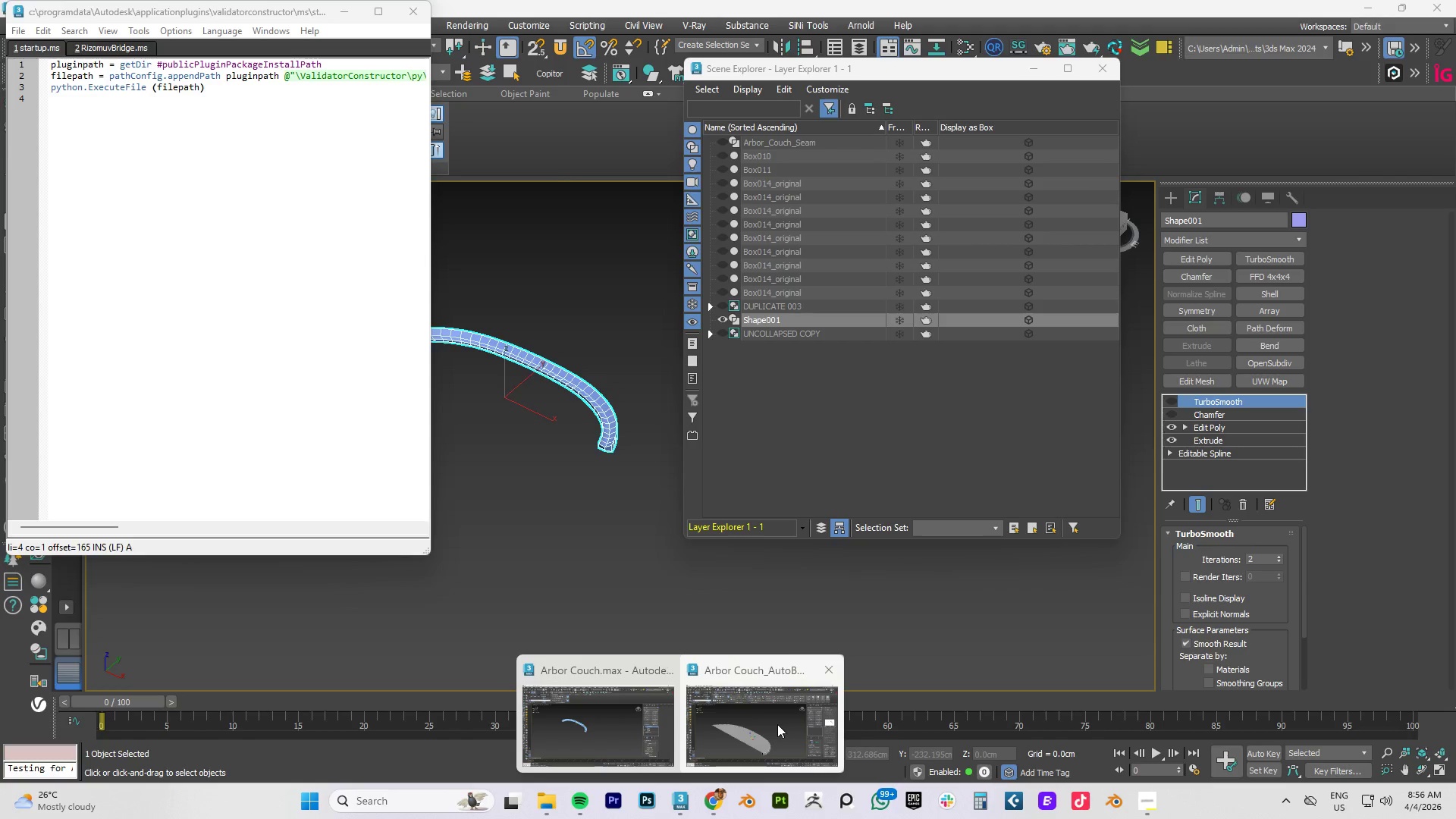 
left_click([777, 724])
 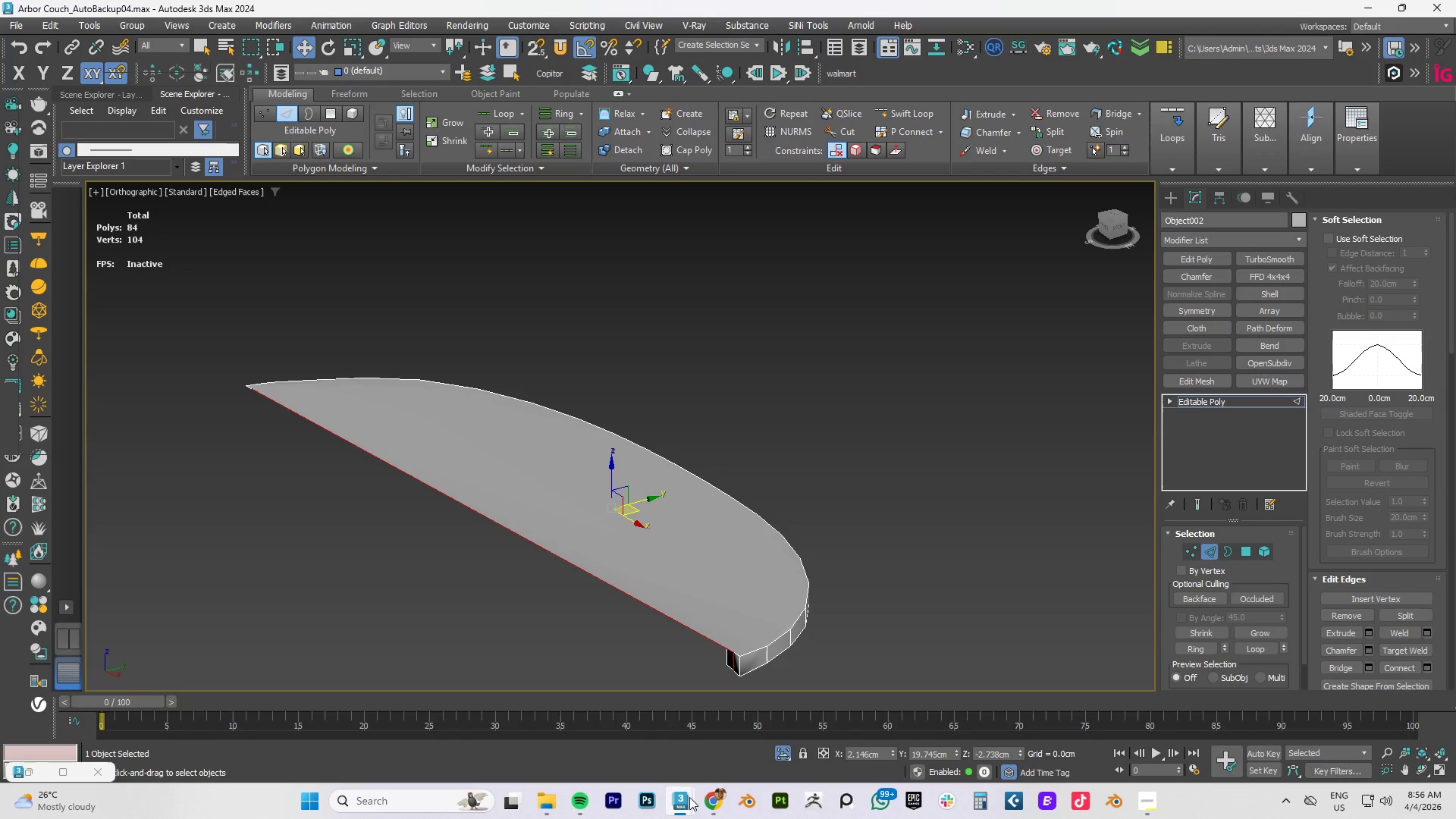 
left_click([645, 718])
 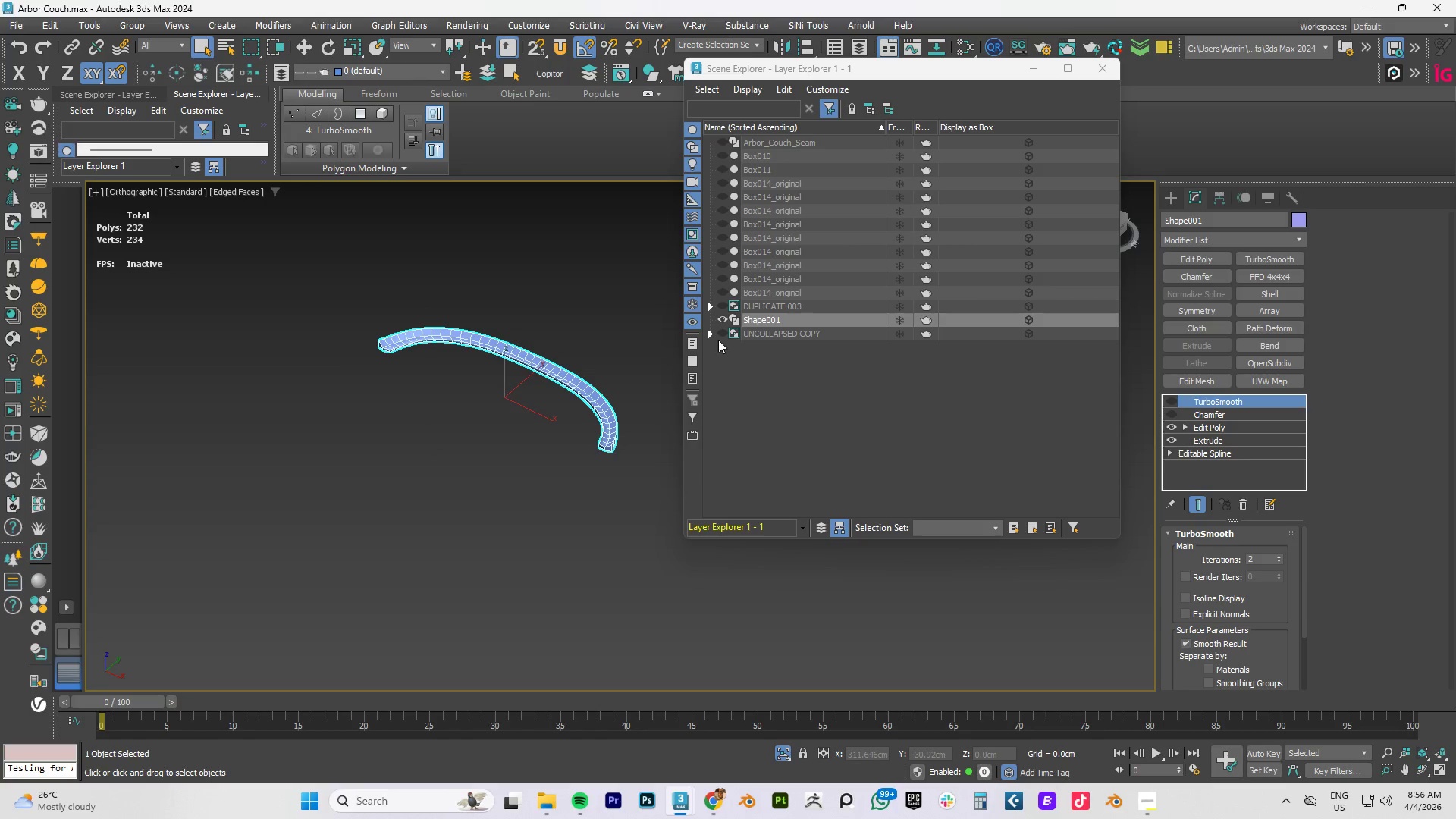 
left_click([640, 361])
 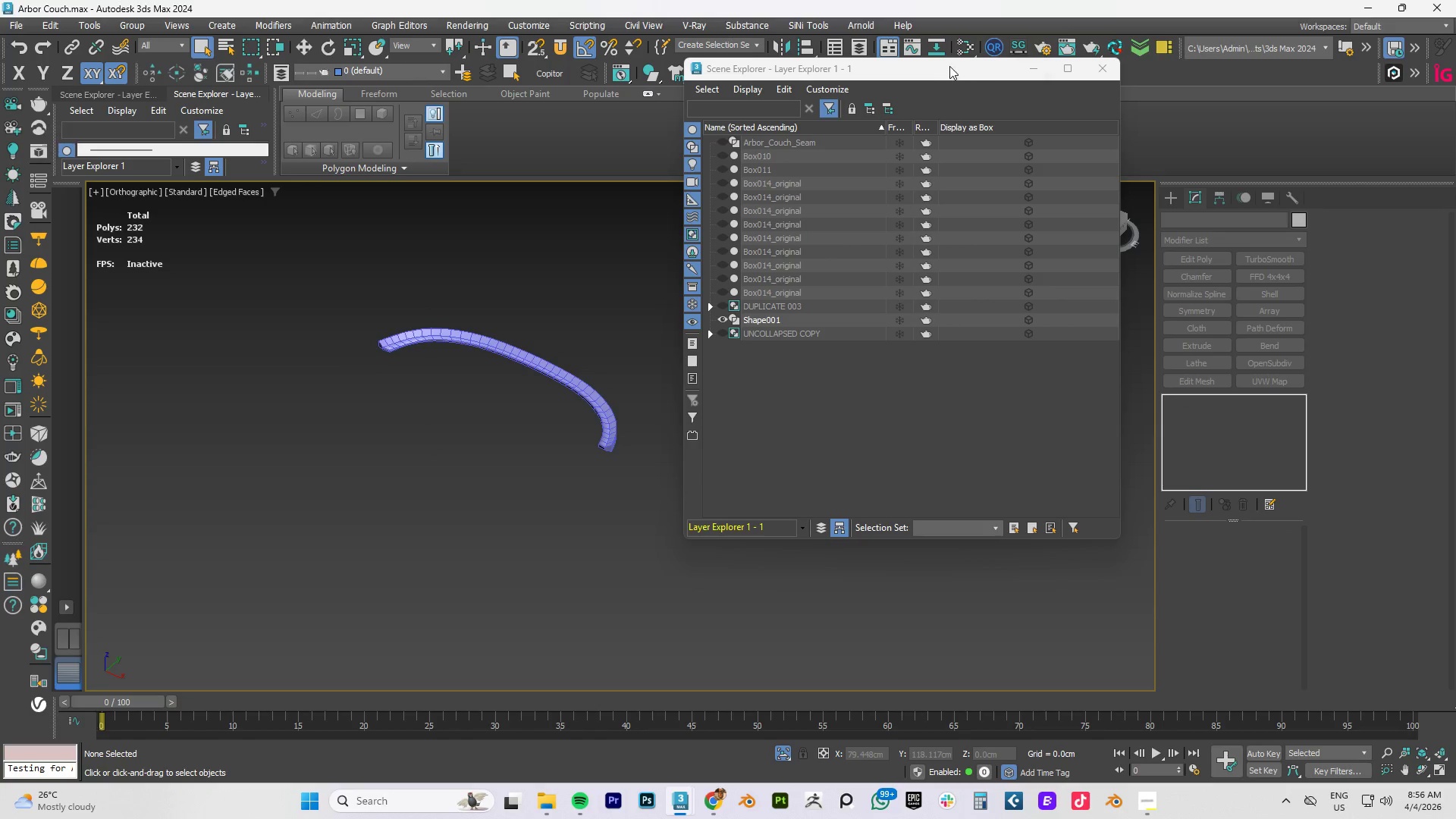 
left_click_drag(start_coordinate=[918, 70], to_coordinate=[971, 100])
 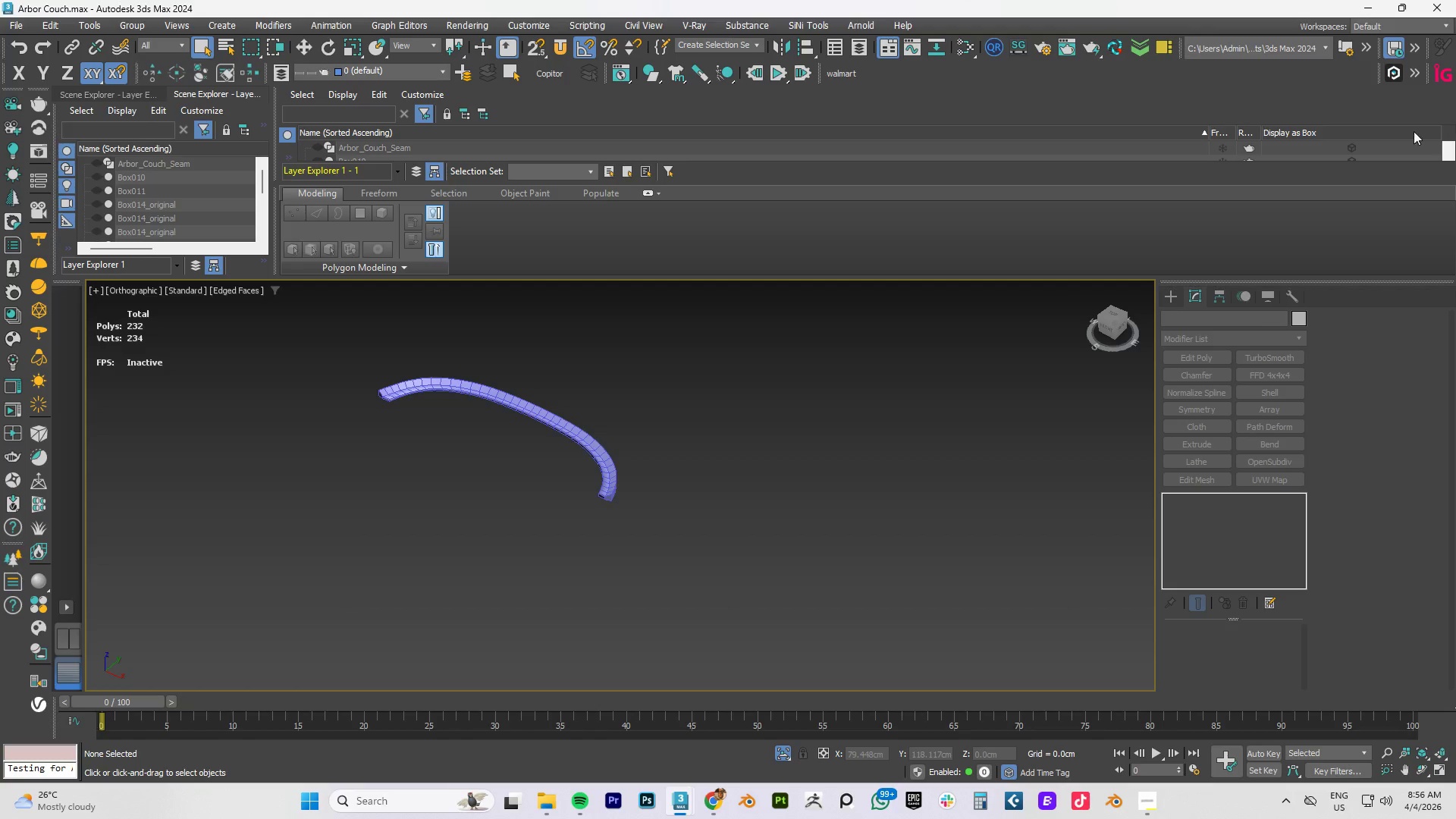 
hold_key(key=AltLeft, duration=0.56)
 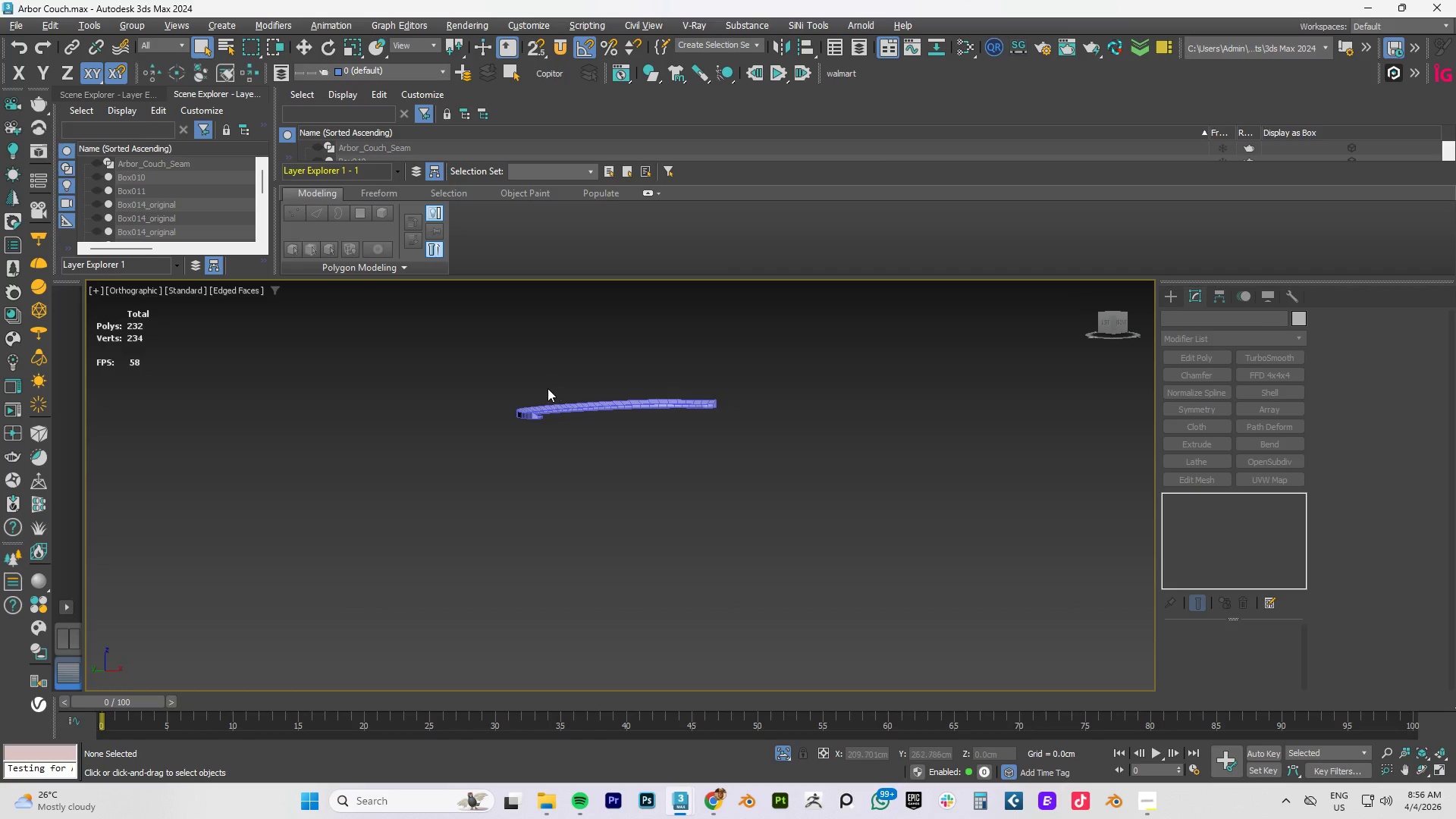 
scroll: coordinate [576, 552], scroll_direction: up, amount: 6.0
 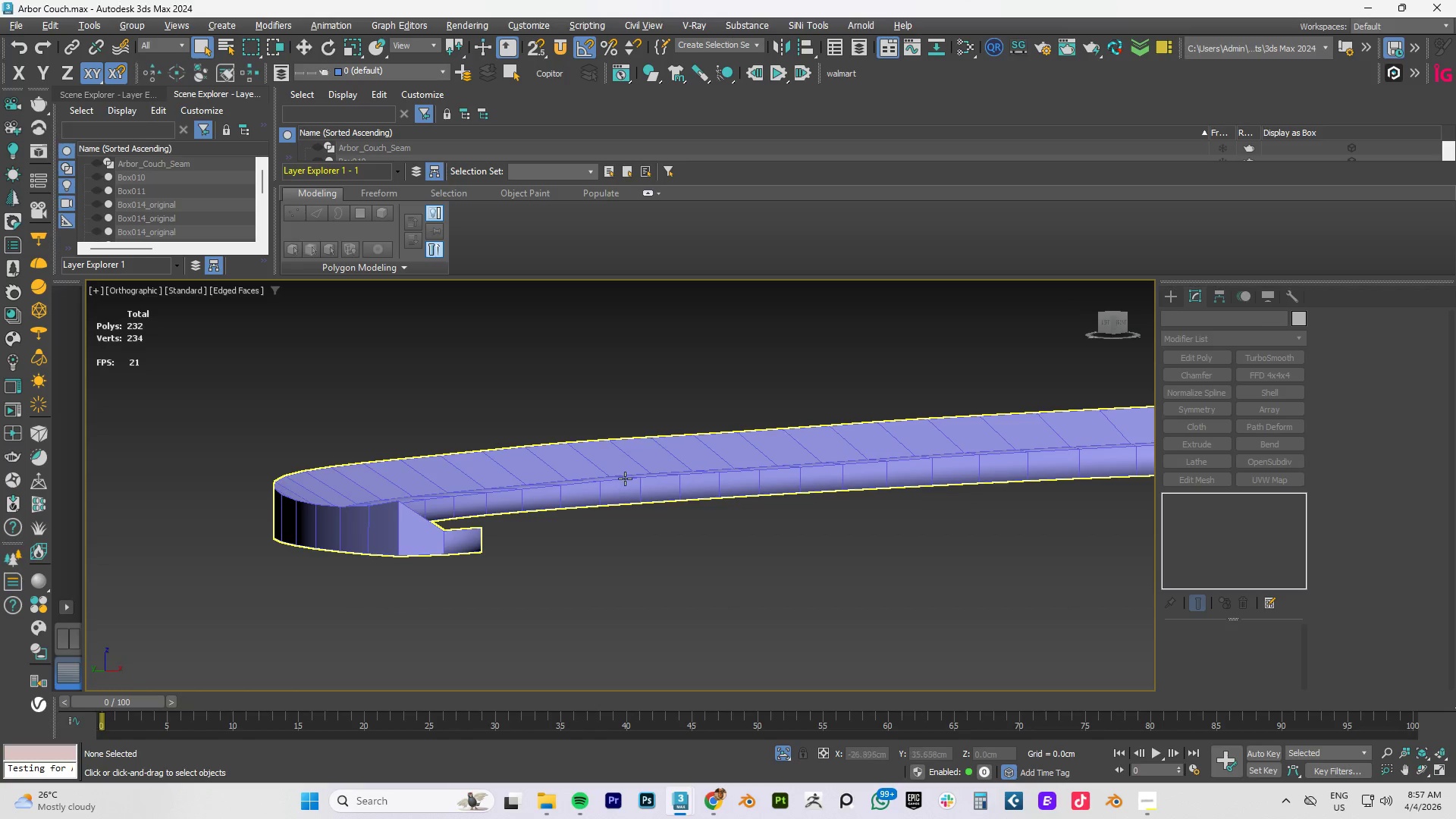 
left_click([625, 479])
 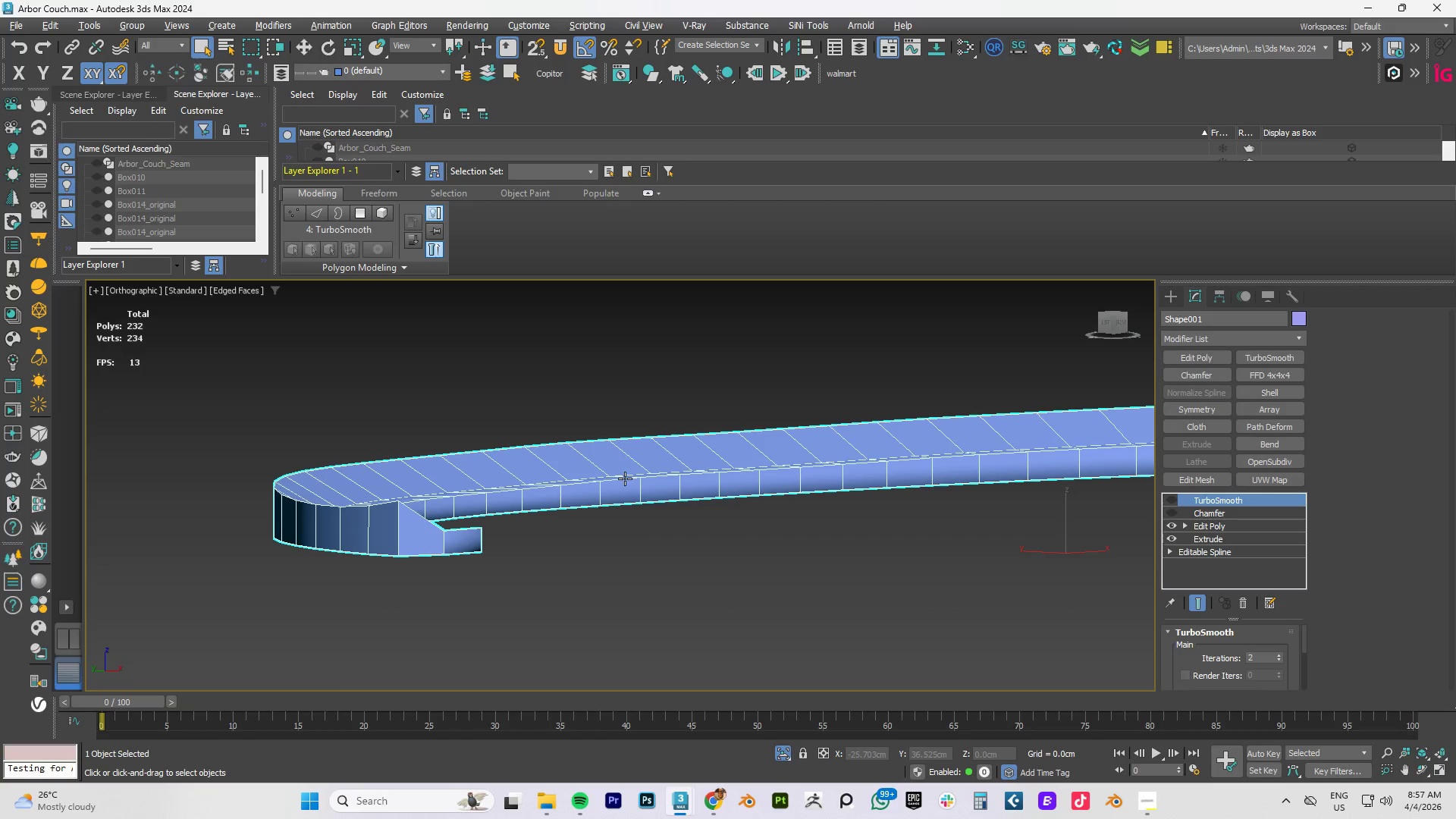 
key(Alt+Q)
 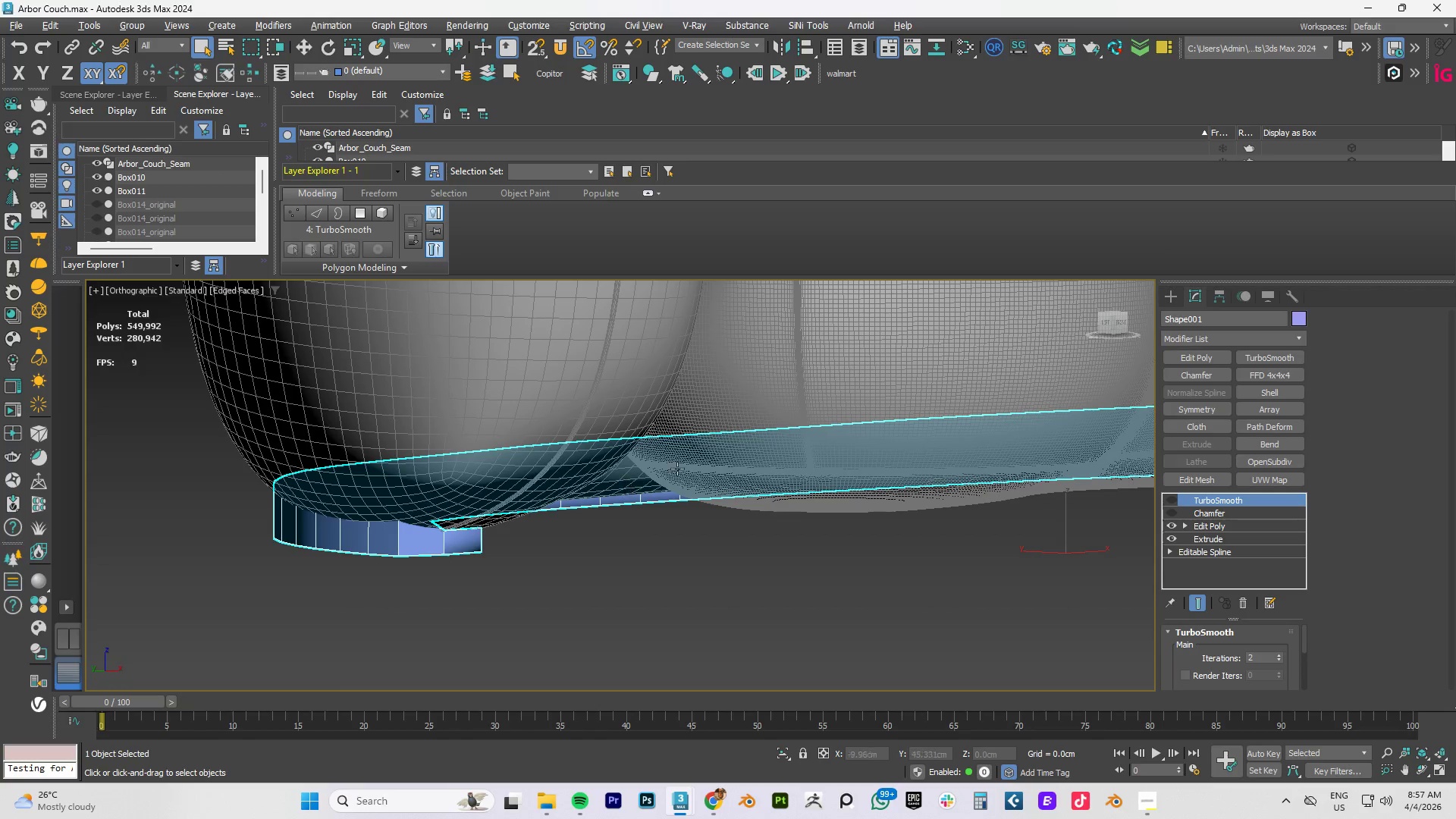 
scroll: coordinate [815, 450], scroll_direction: down, amount: 4.0
 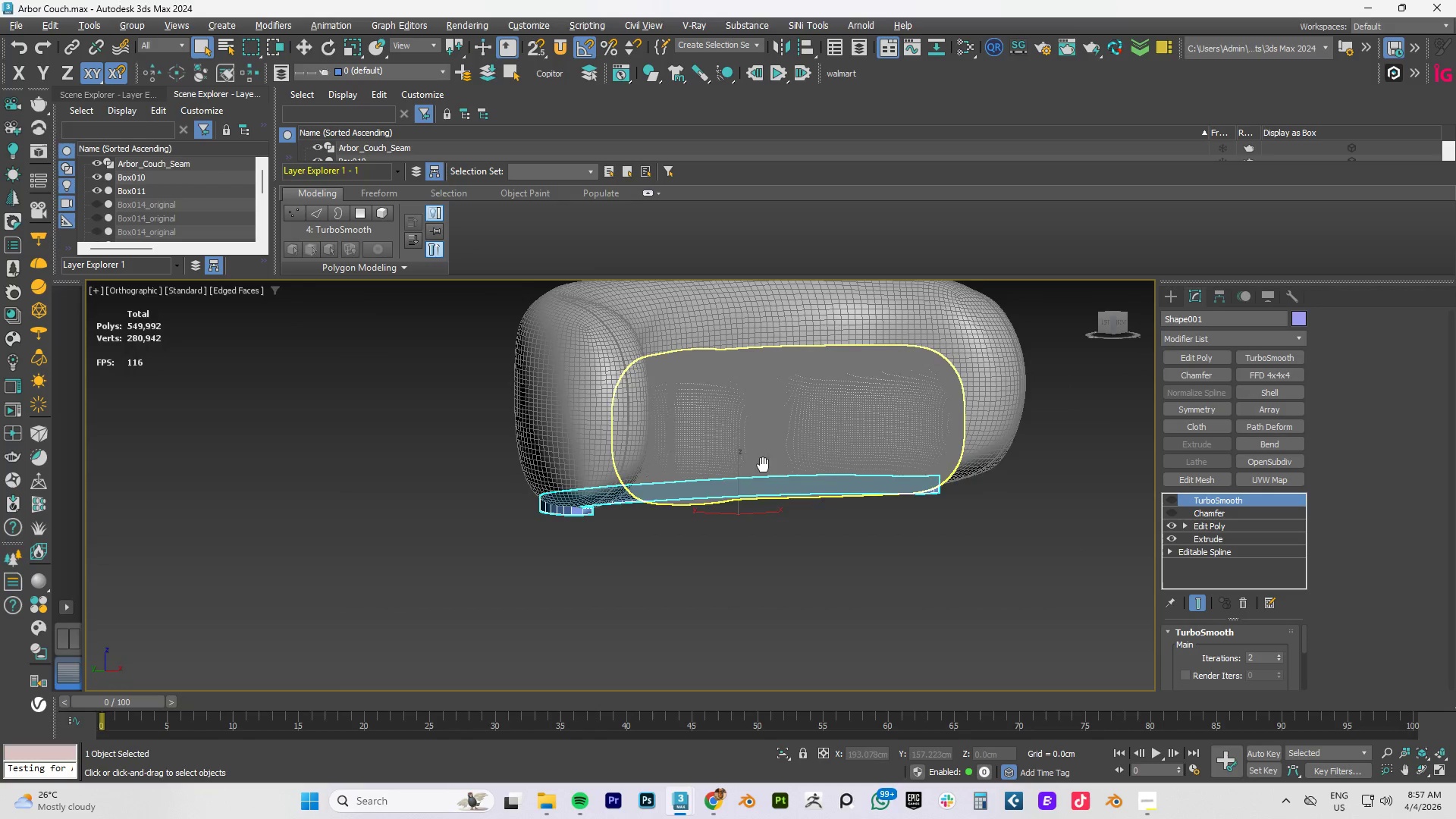 
hold_key(key=AltLeft, duration=1.5)
 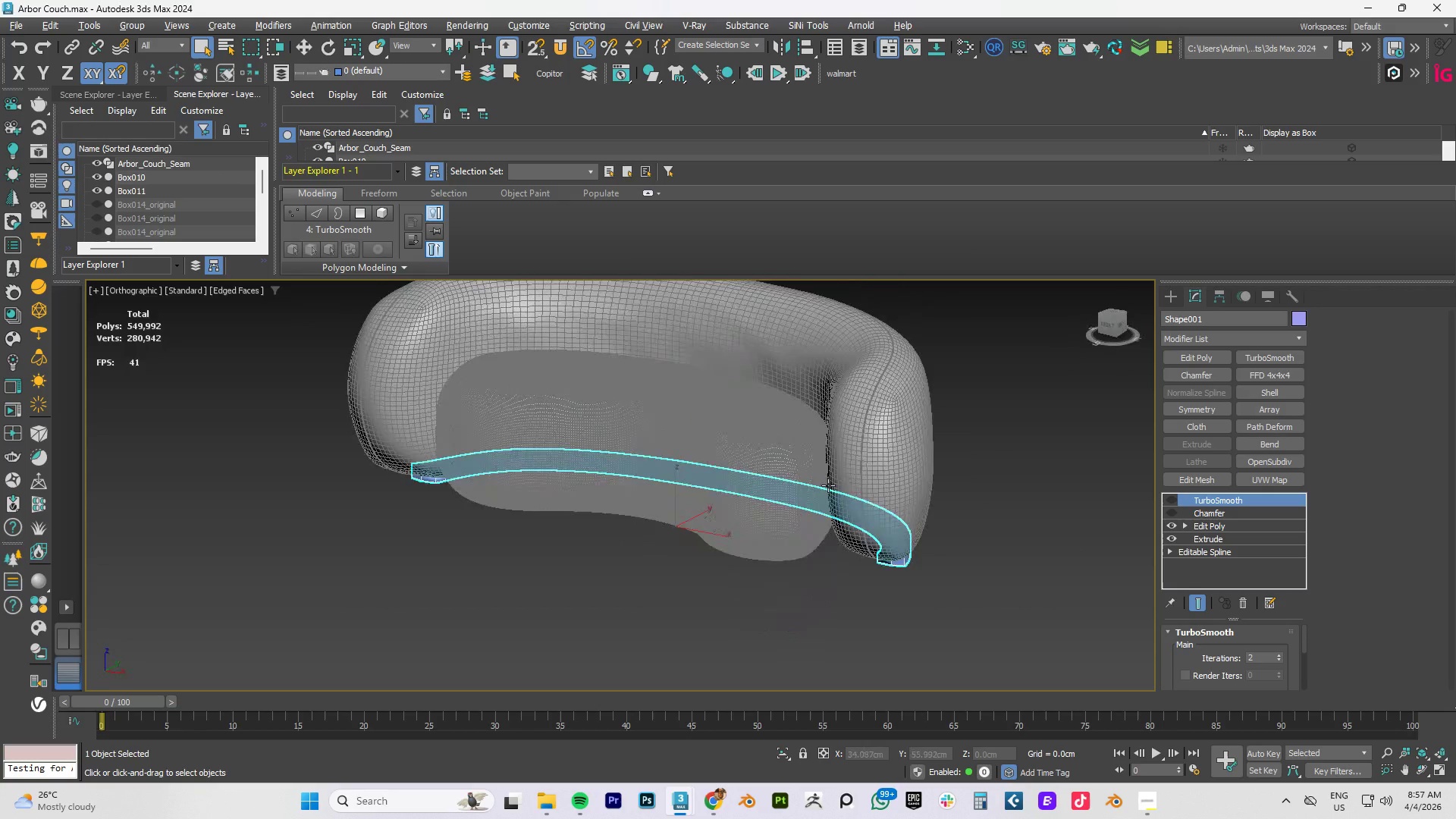 
hold_key(key=AltLeft, duration=0.95)
 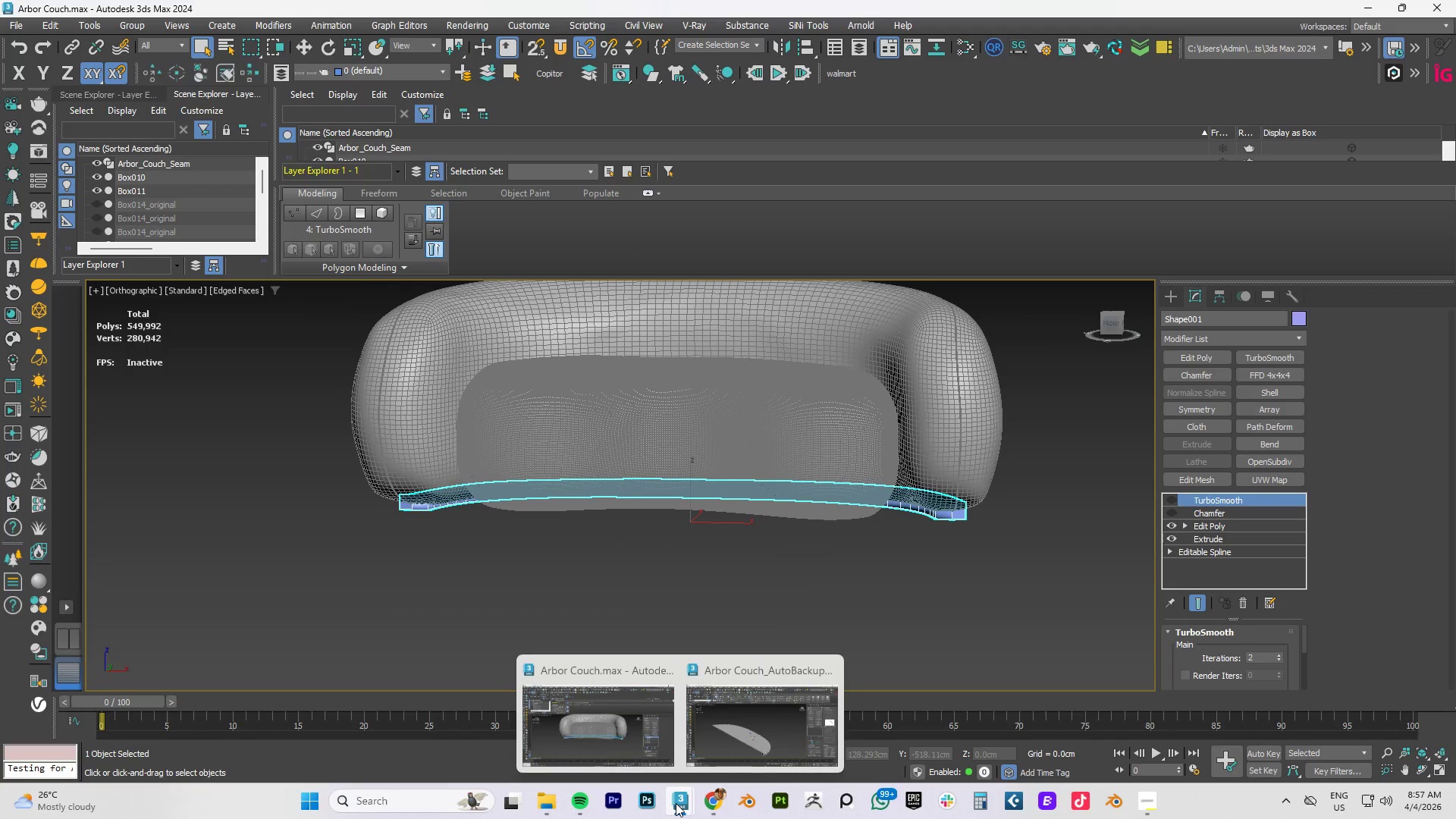 
left_click([742, 698])
 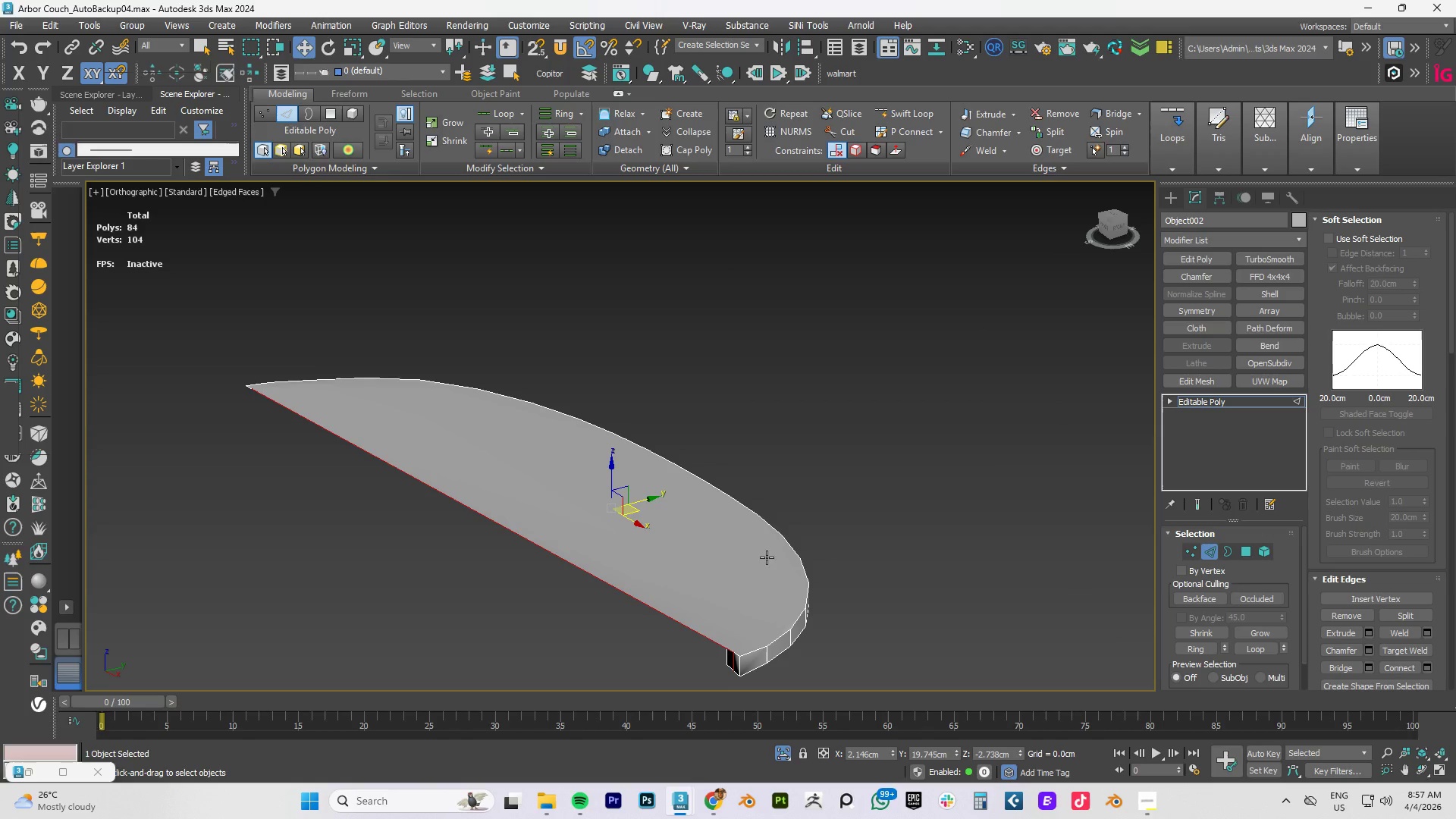 
hold_key(key=AltLeft, duration=0.48)
 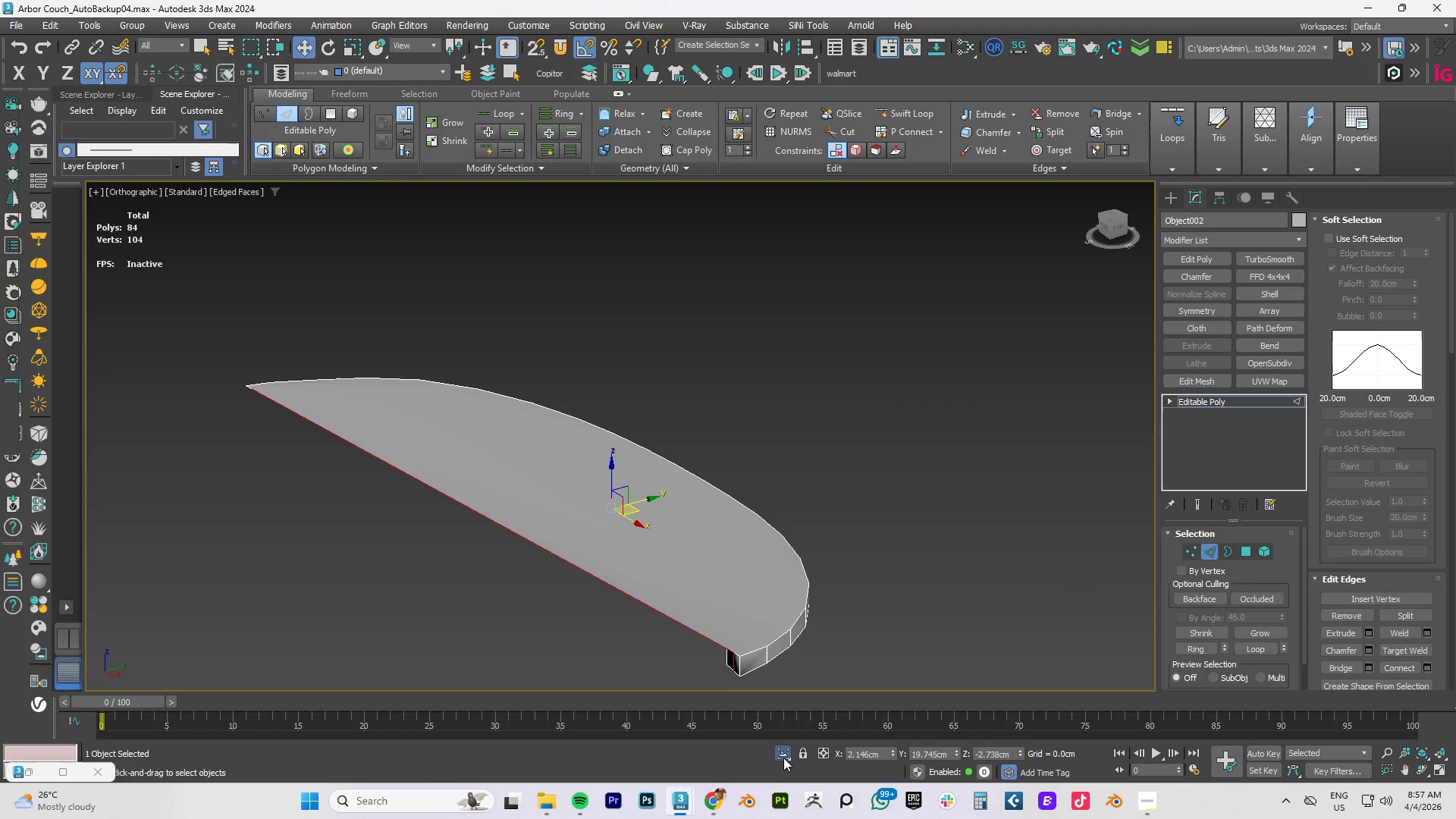 
left_click([782, 755])
 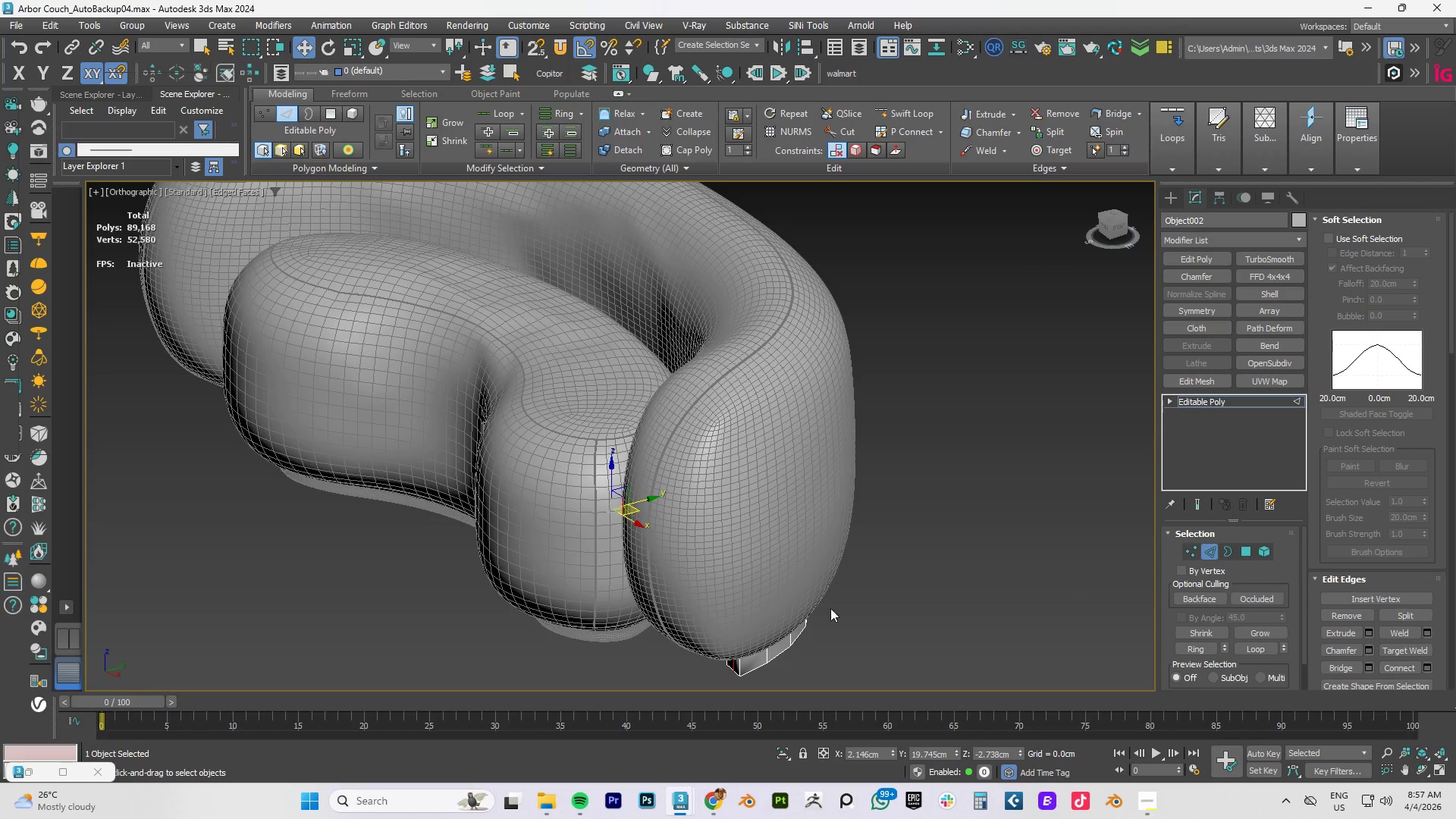 
hold_key(key=AltLeft, duration=1.5)
 